 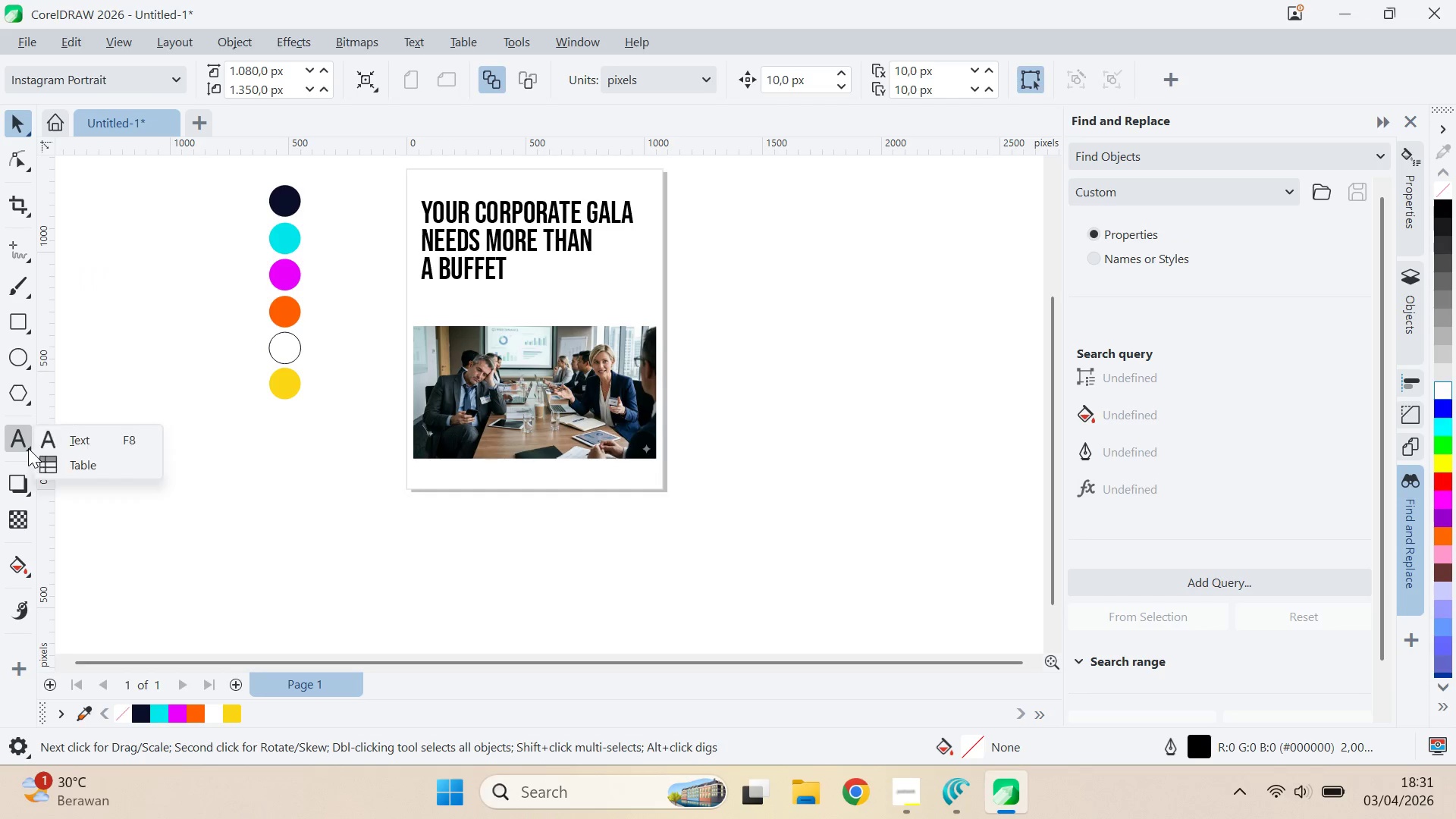 
left_click([495, 569])
 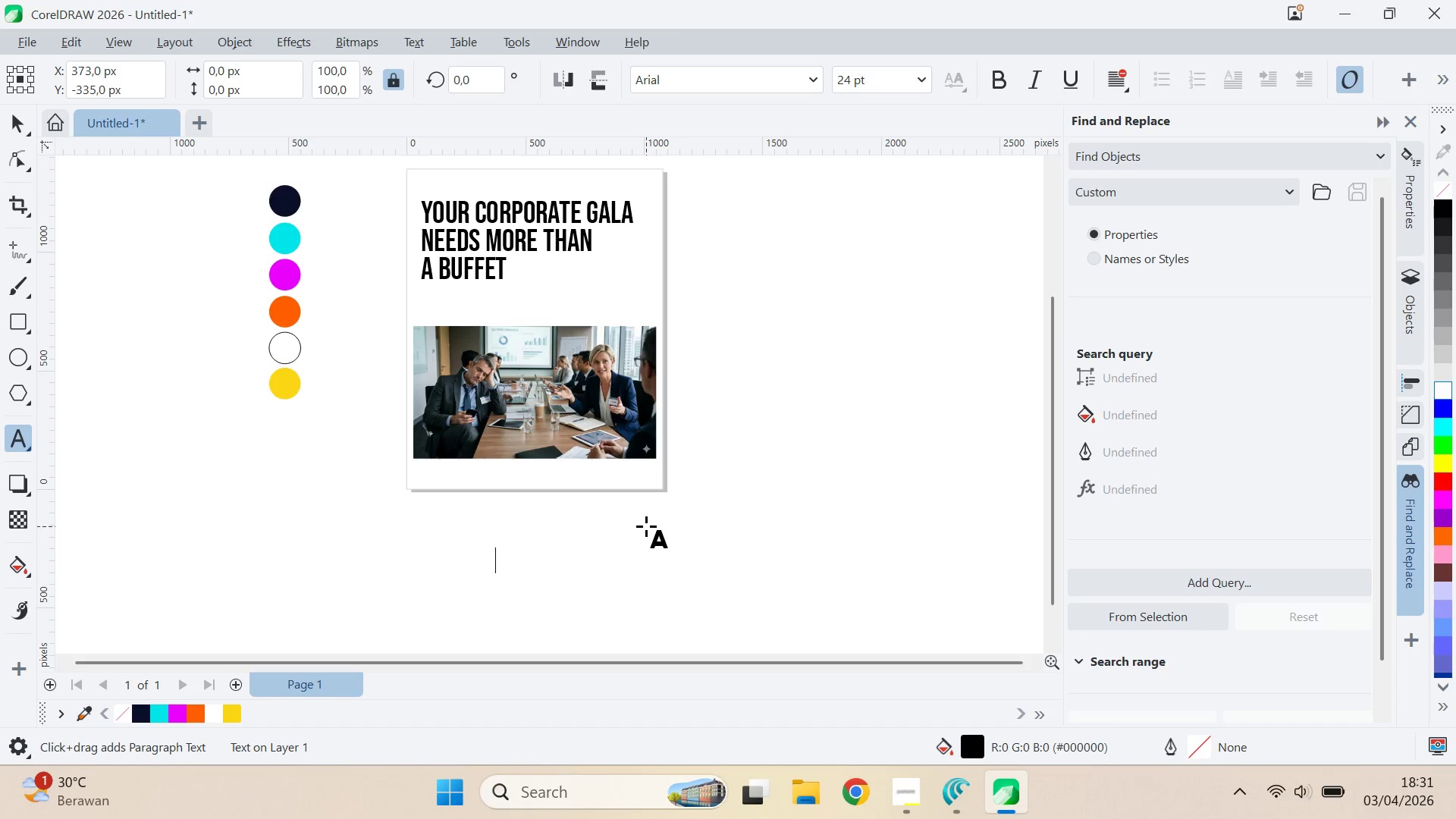 
type(The Psychi)
key(Backspace)
type(ology od )
key(Backspace)
key(Backspace)
type(f Play )
key(Backspace)
type(: Why the best HR events fell)
key(Backspace)
key(Backspace)
type(el like concerts, nor meetig)
key(Backspace)
type(ns)
key(Backspace)
type(gs )
key(Backspace)
type(.)
 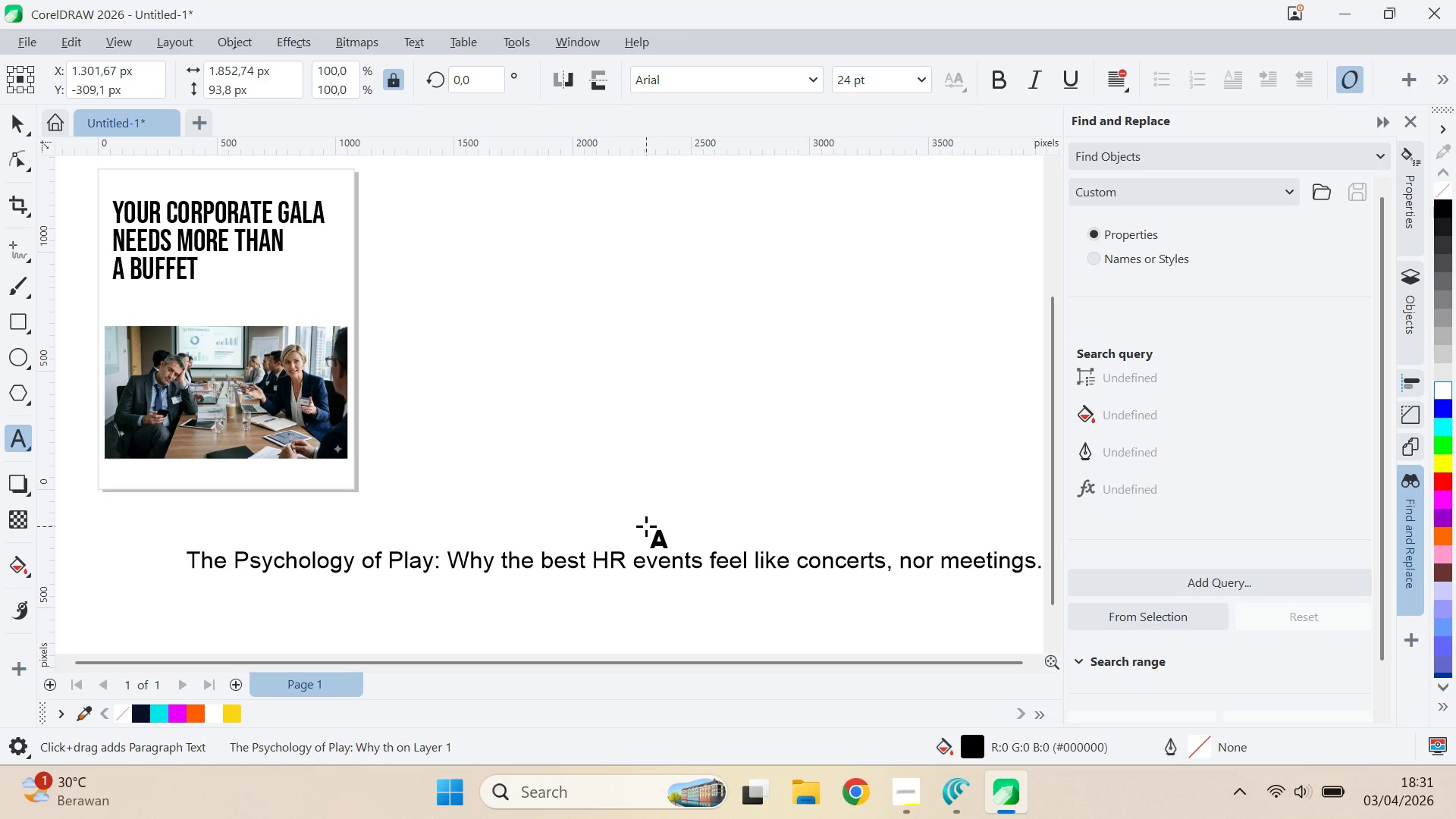 
wait(6.24)
 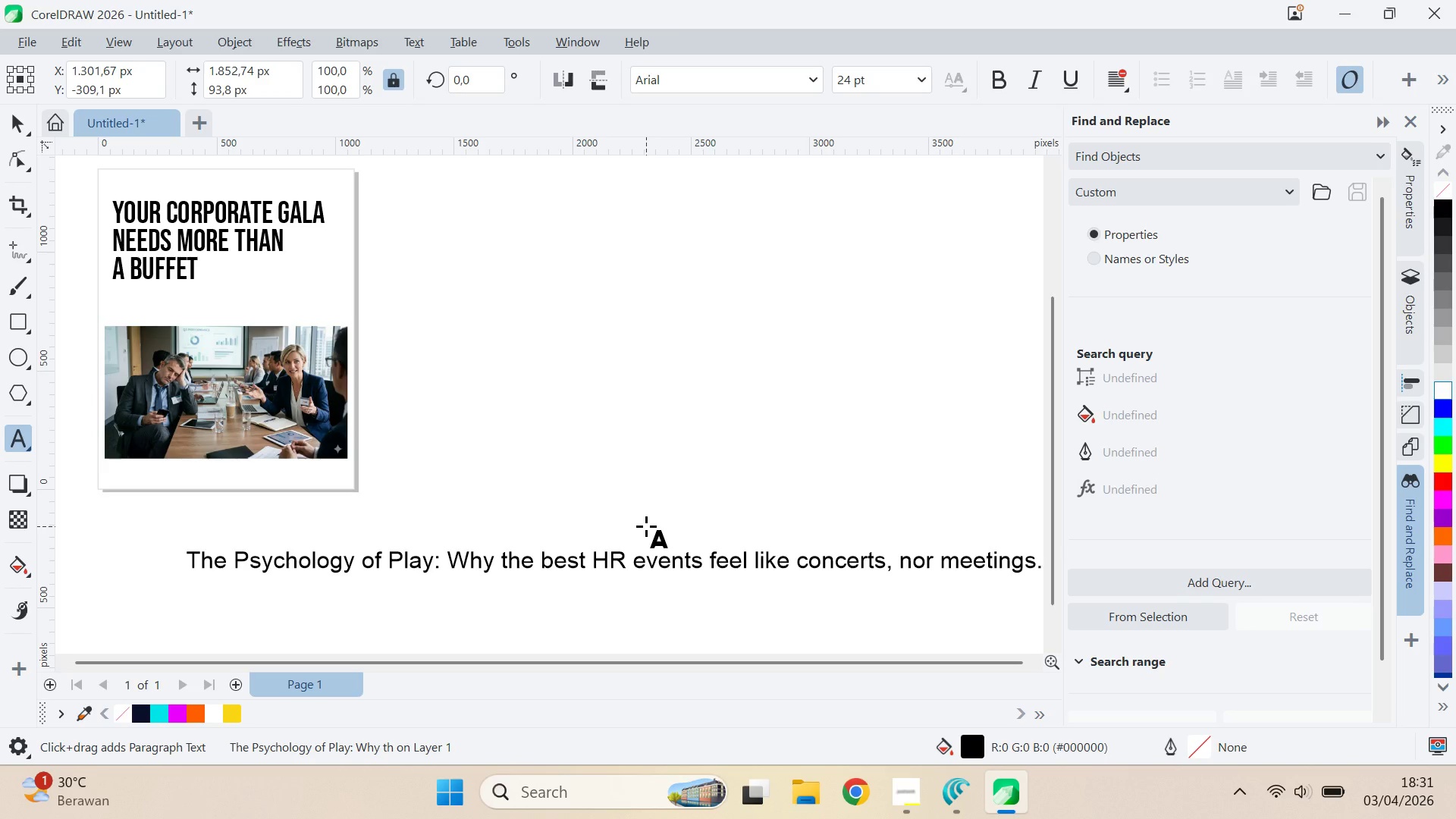 
left_click([805, 76])
 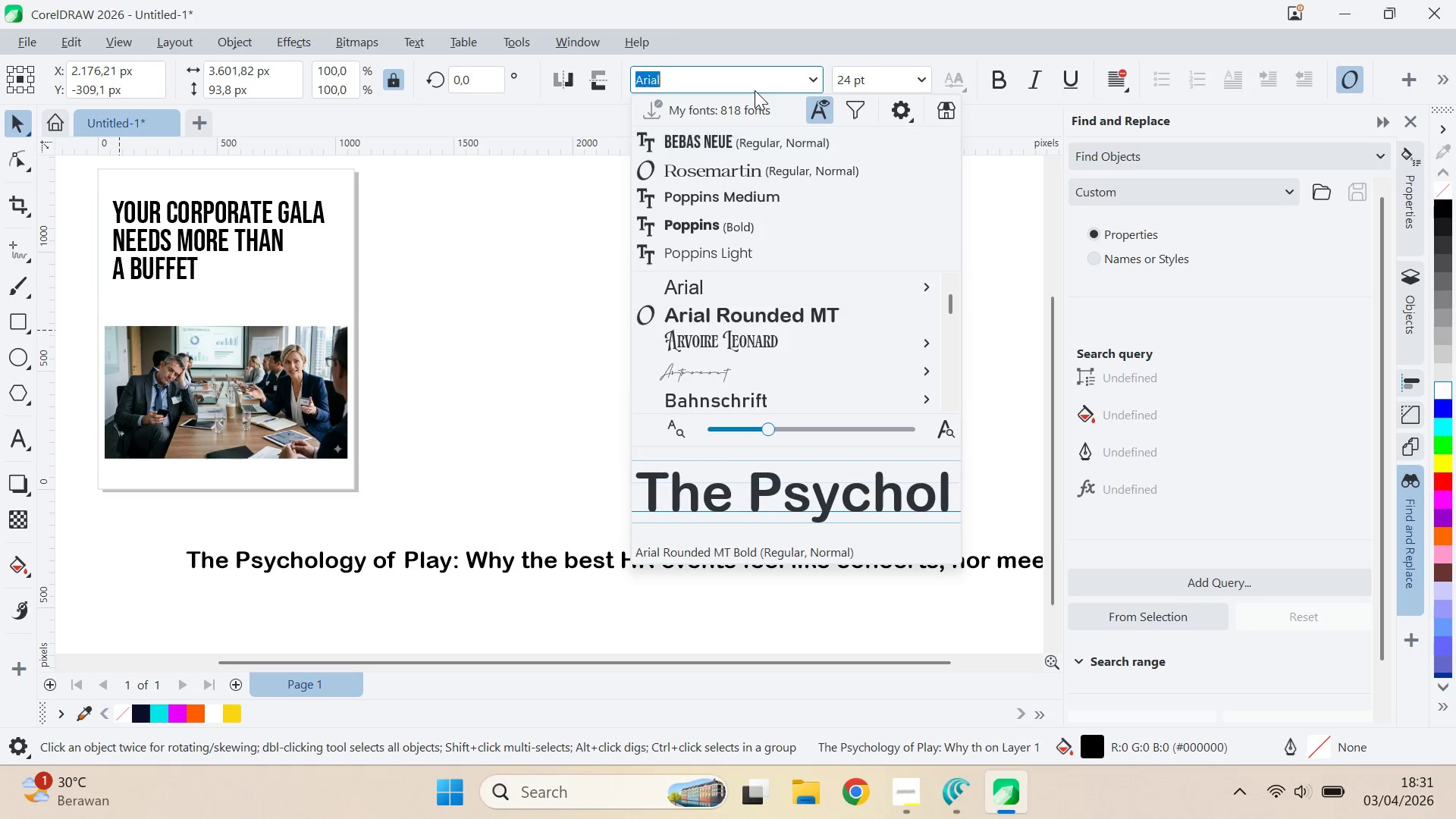 
type(monte)
key(Backspace)
key(Backspace)
type(s)
 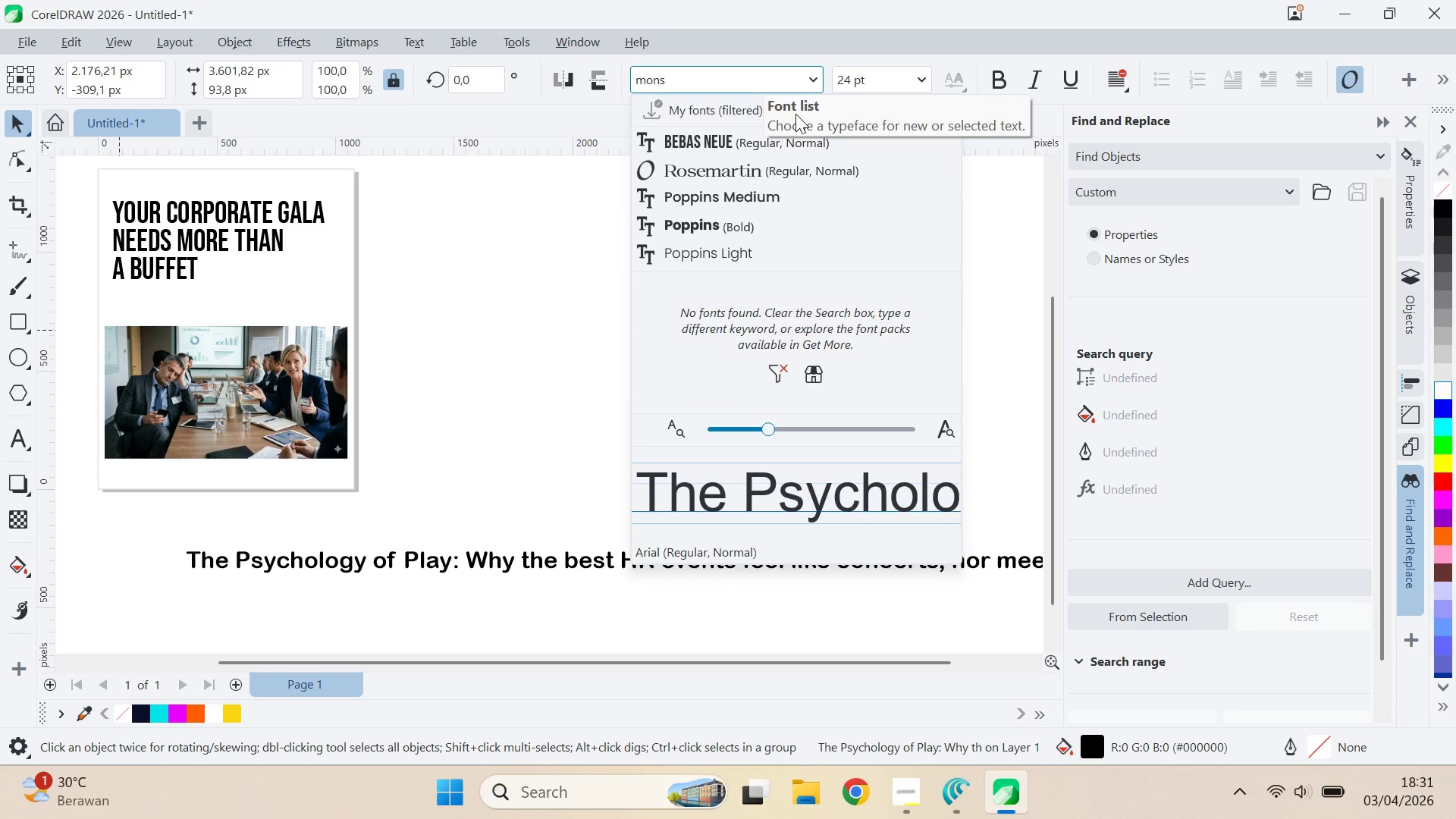 
key(Backspace)
type(ts)
 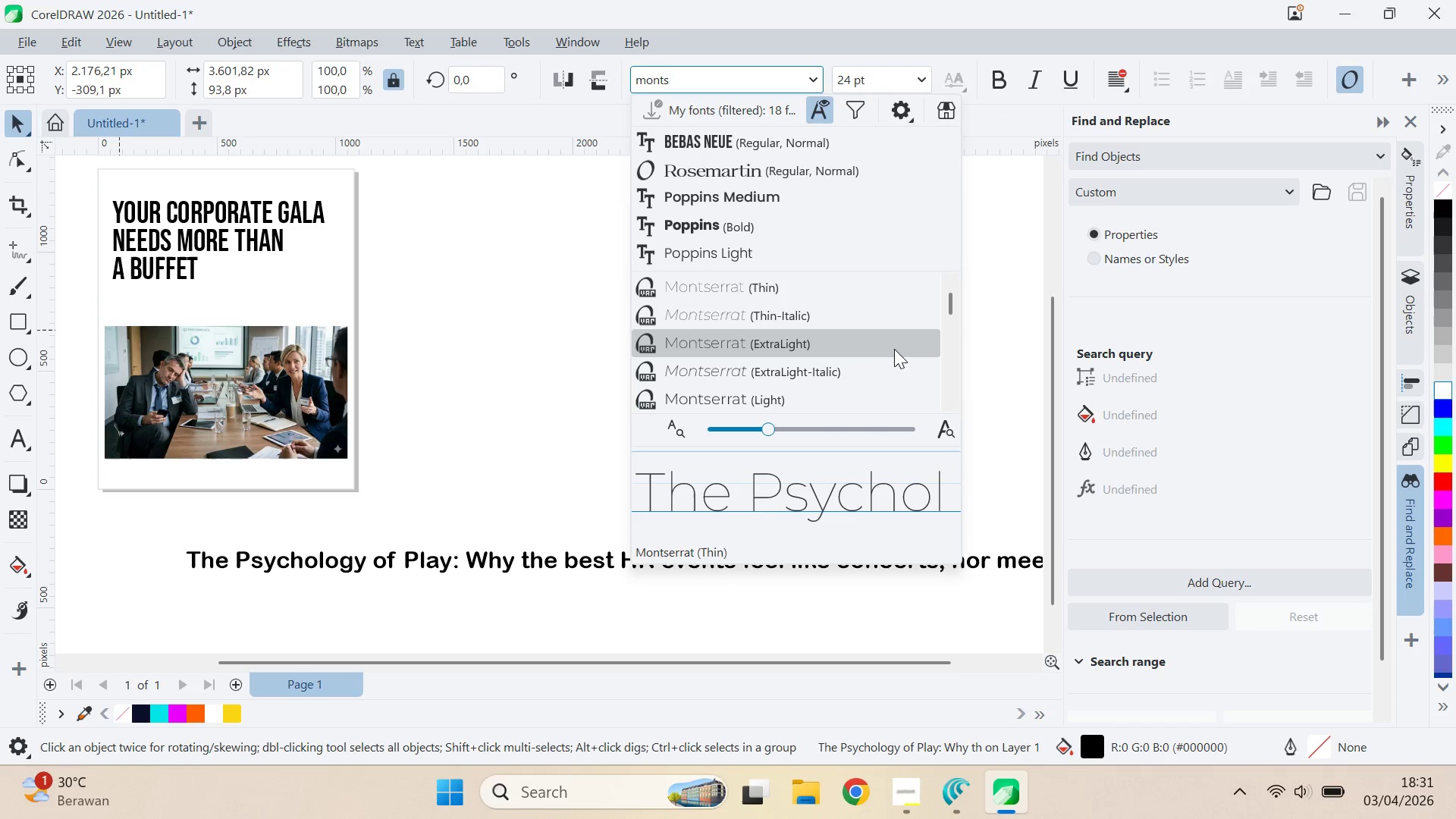 
scroll: coordinate [857, 356], scroll_direction: down, amount: 1.0
 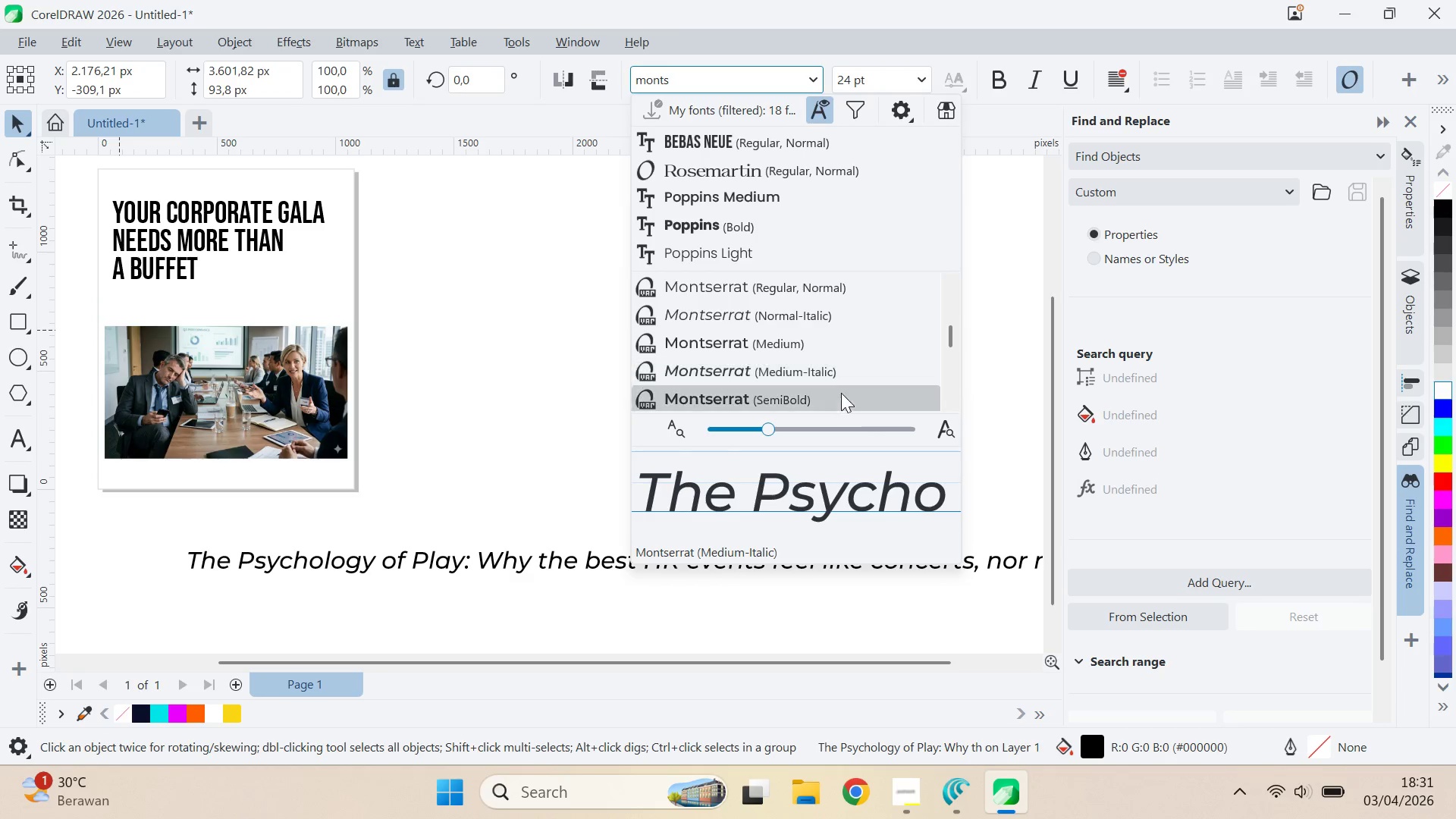 
left_click([840, 403])
 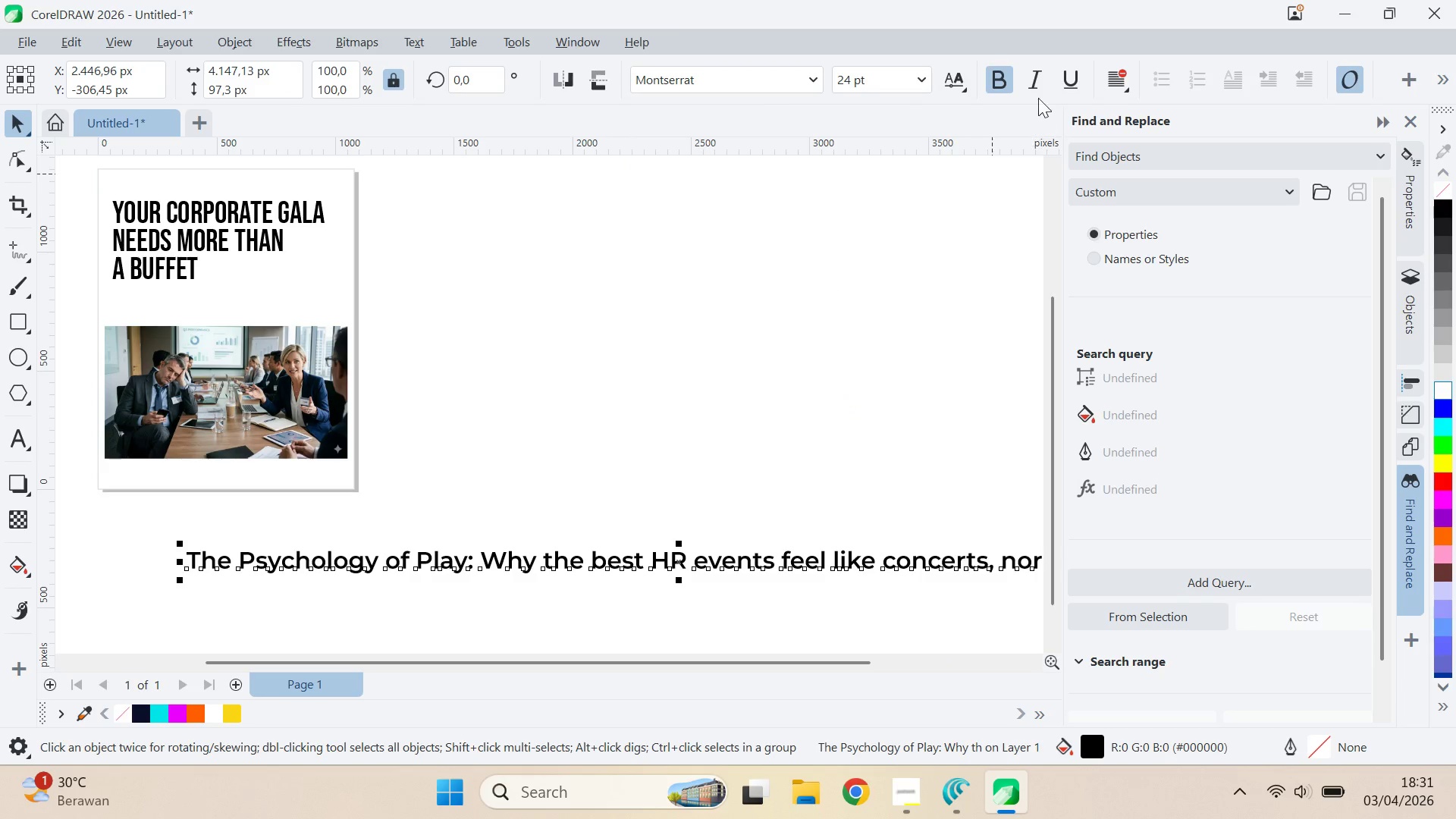 
left_click([1041, 76])
 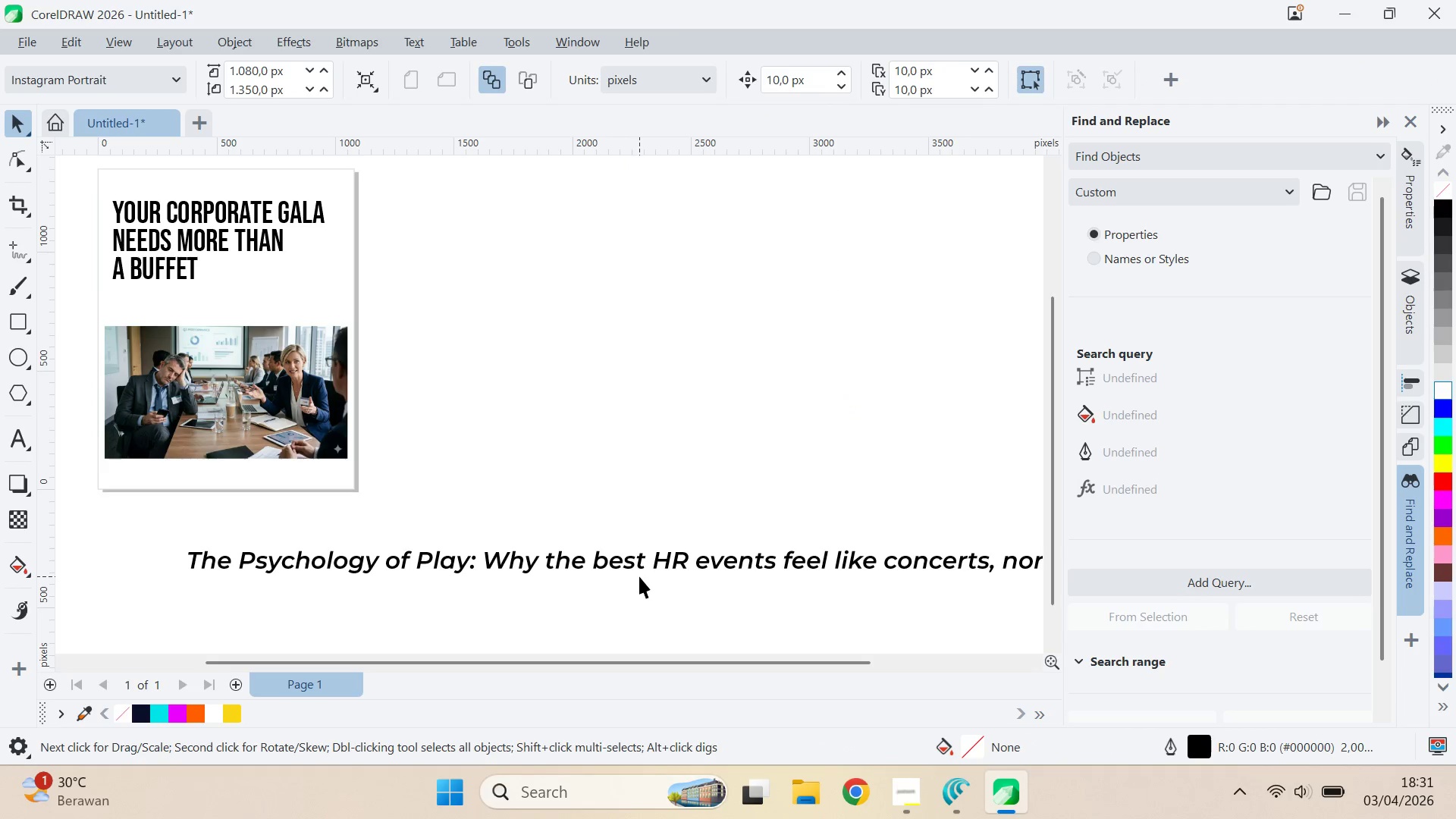 
left_click_drag(start_coordinate=[638, 562], to_coordinate=[834, 367])
 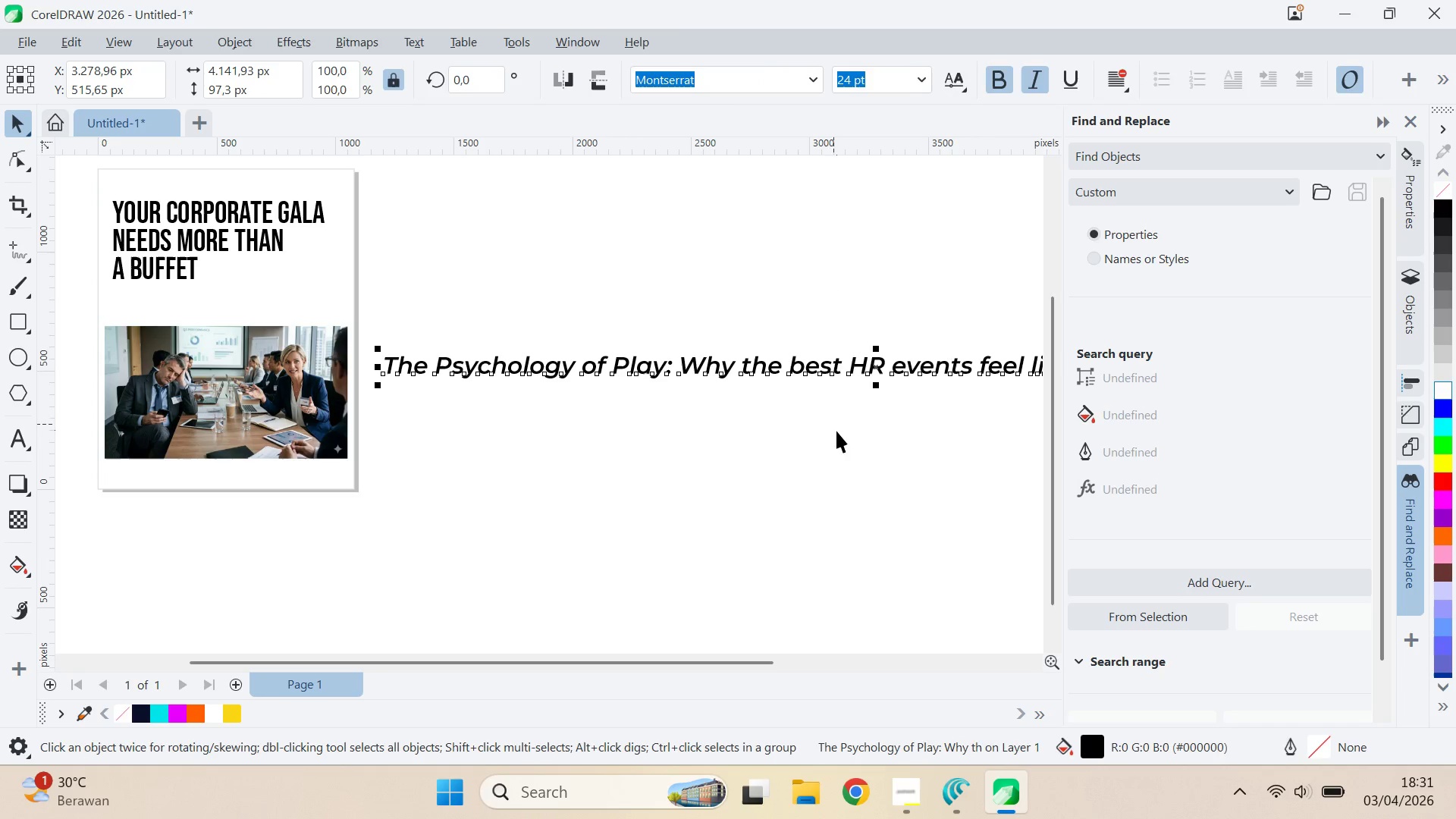 
left_click([836, 431])
 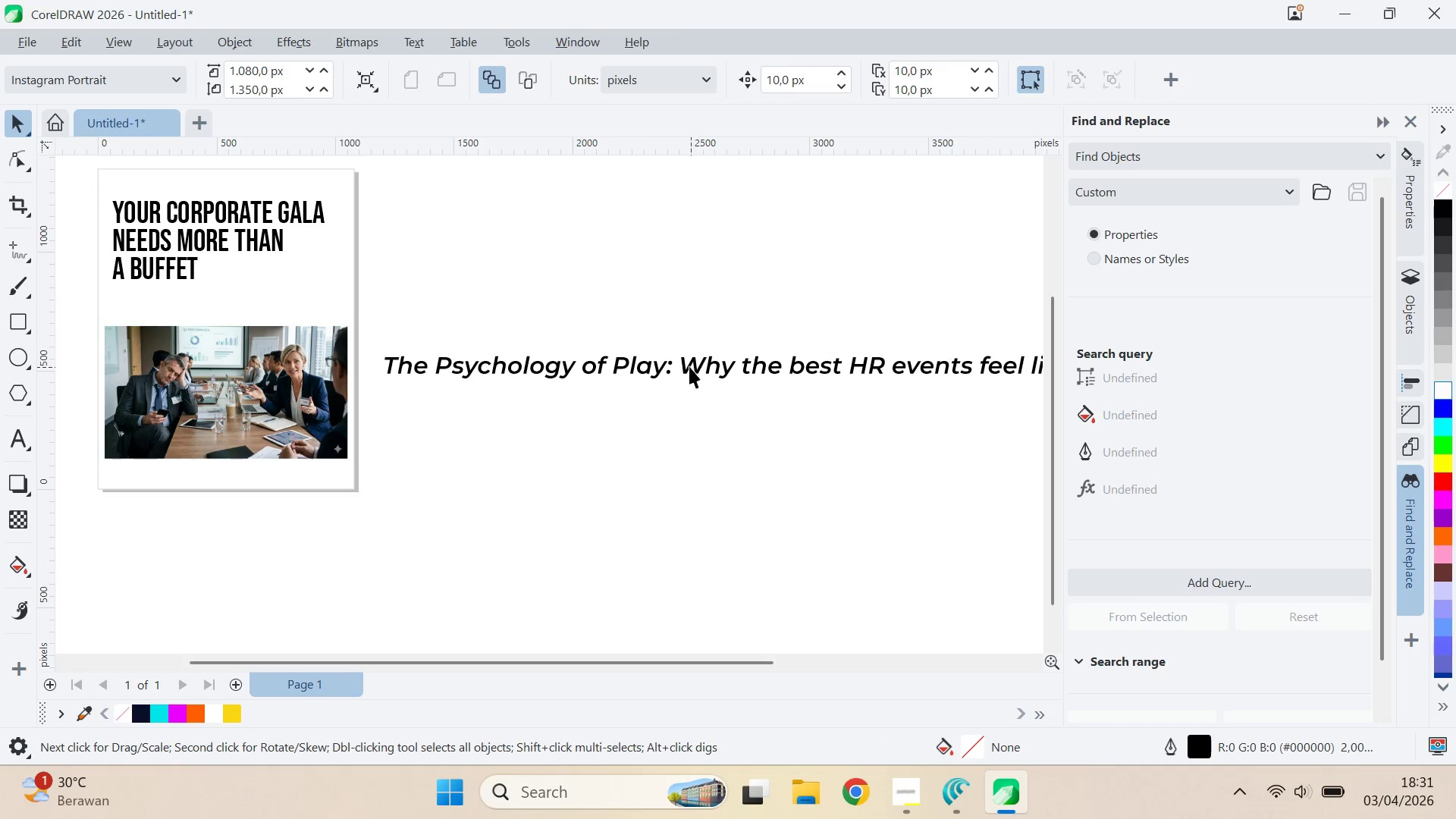 
left_click([681, 363])
 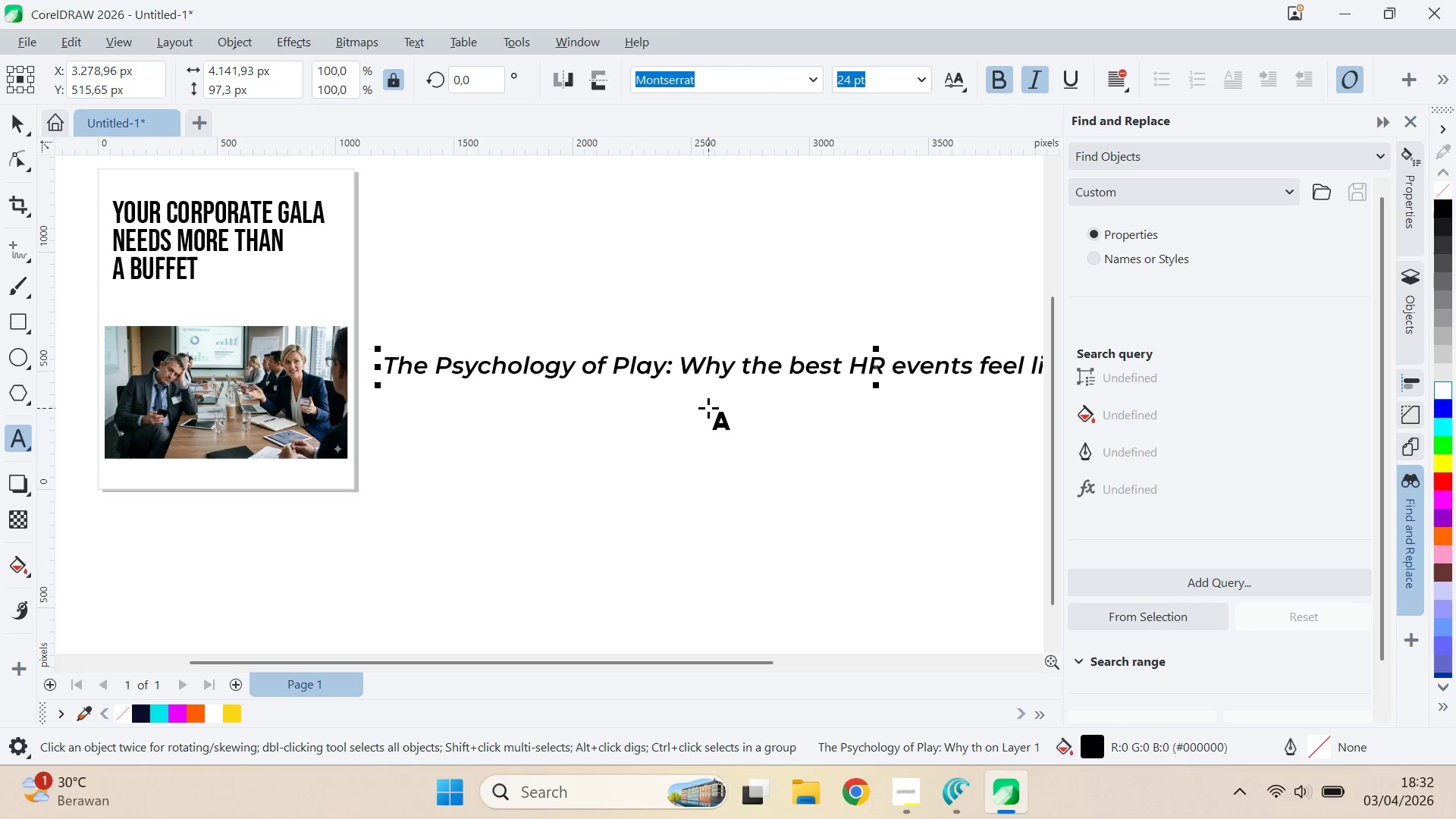 
key(Enter)
 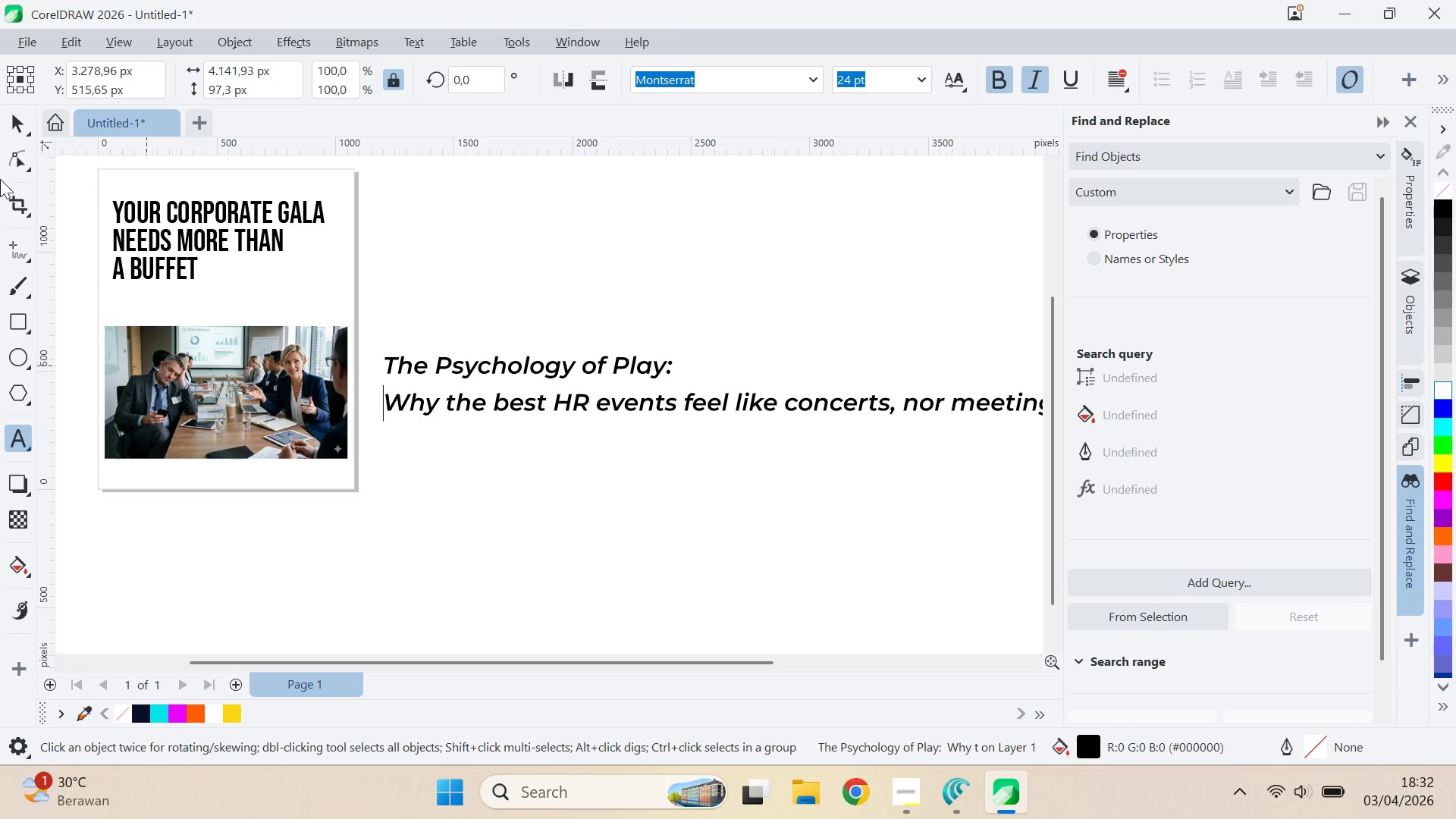 
left_click([9, 124])
 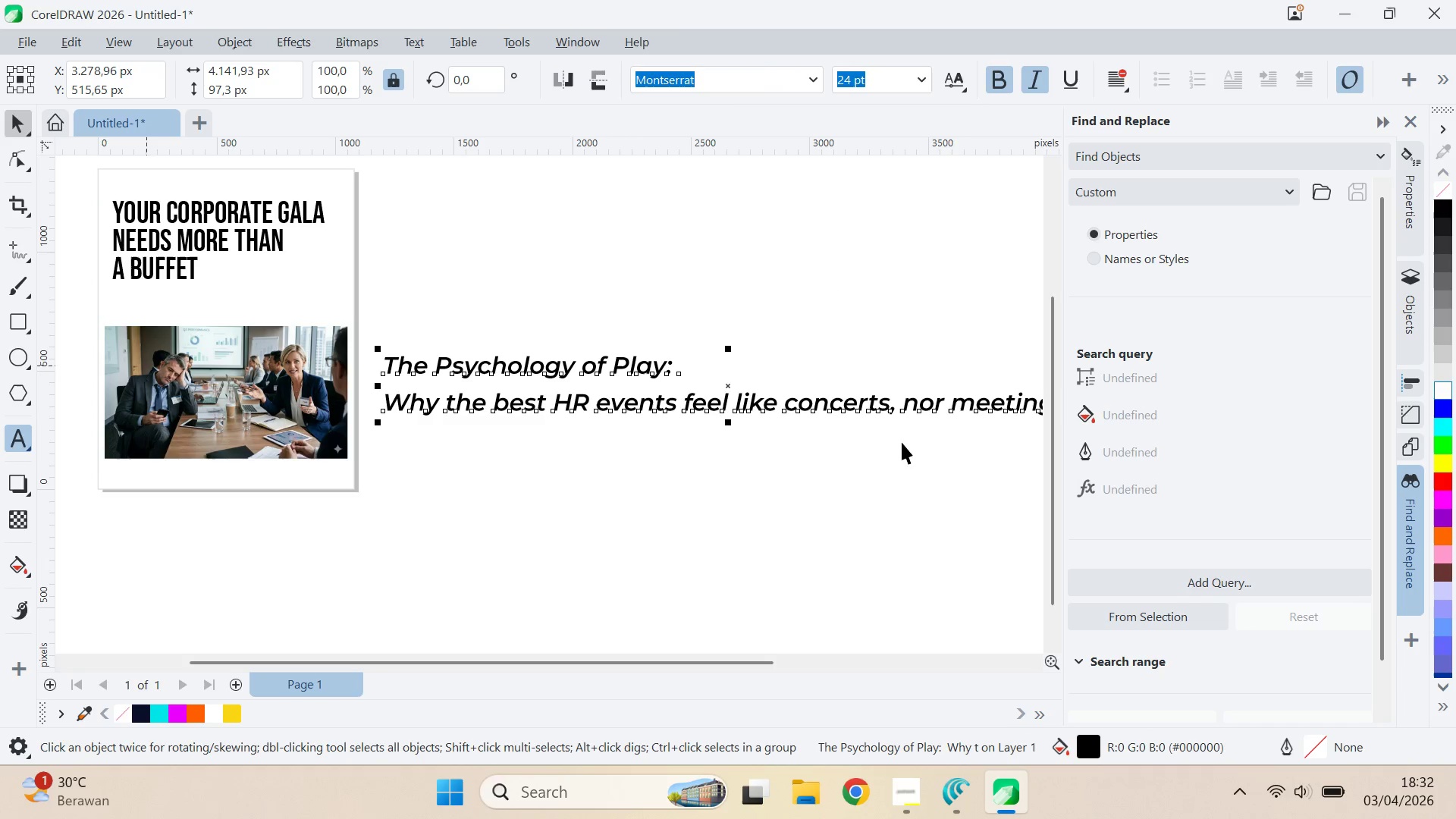 
type(qv)
 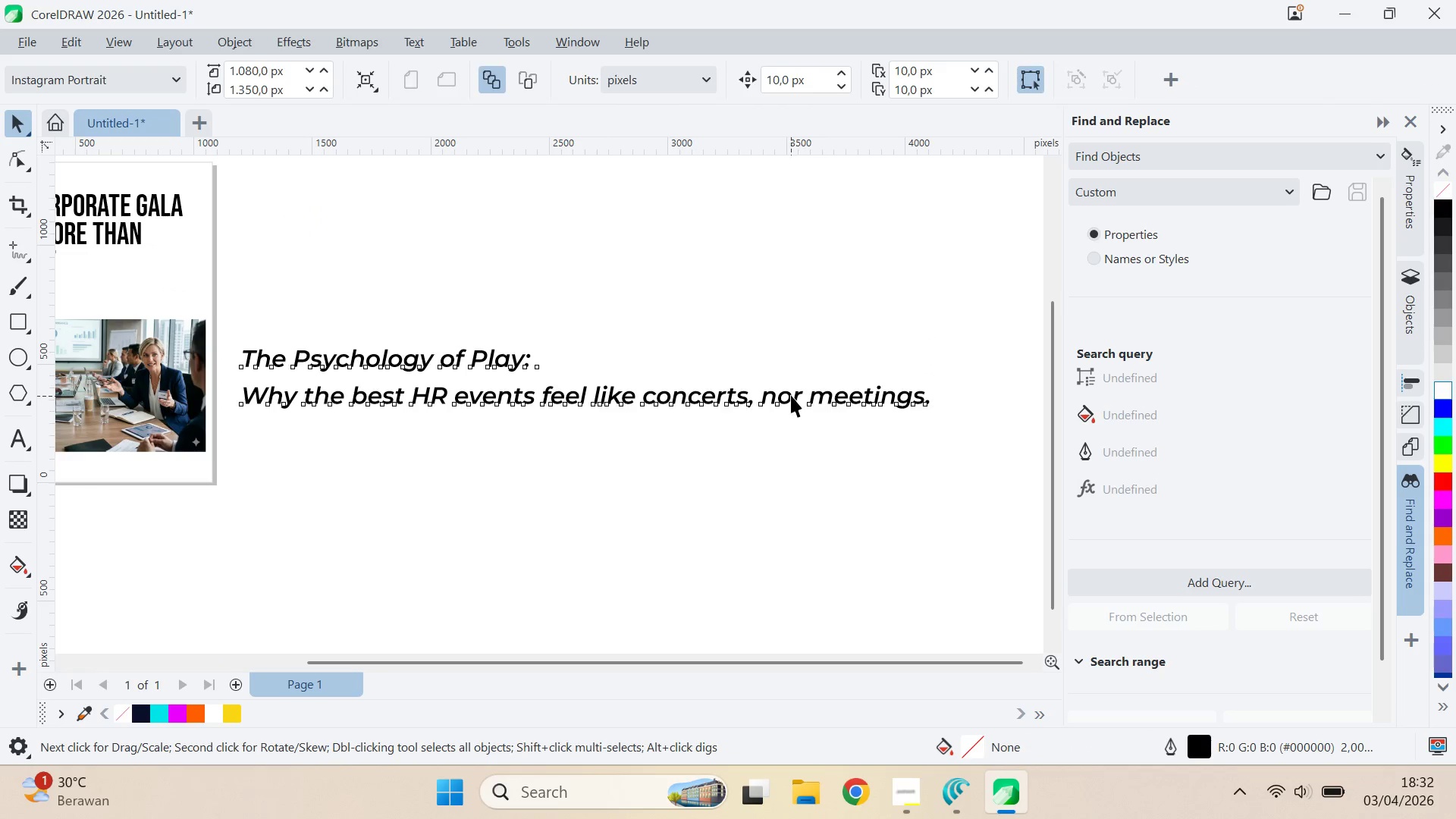 
left_click_drag(start_coordinate=[984, 375], to_coordinate=[843, 368])
 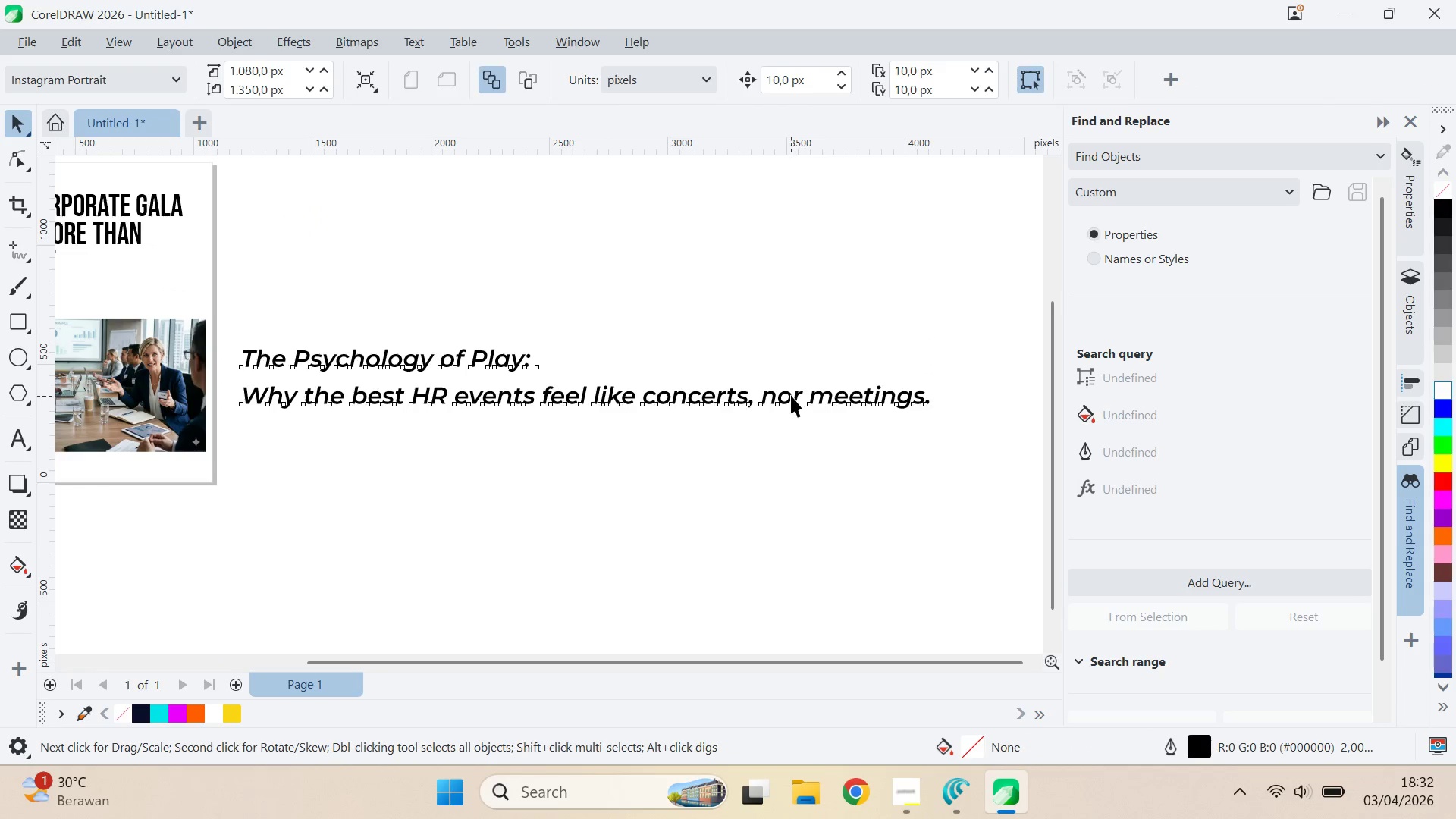 
triple_click([791, 395])
 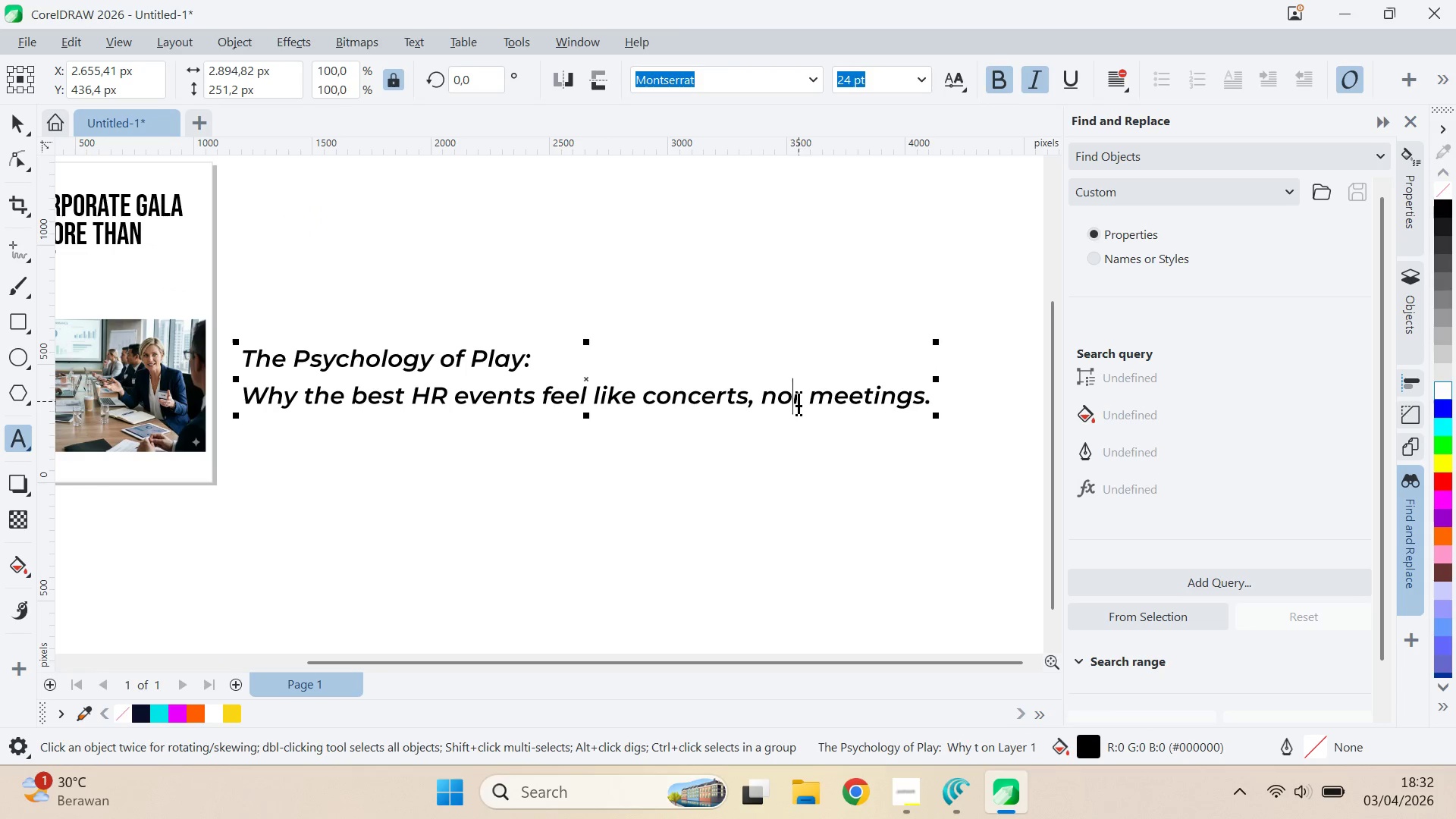 
left_click_drag(start_coordinate=[799, 400], to_coordinate=[804, 400])
 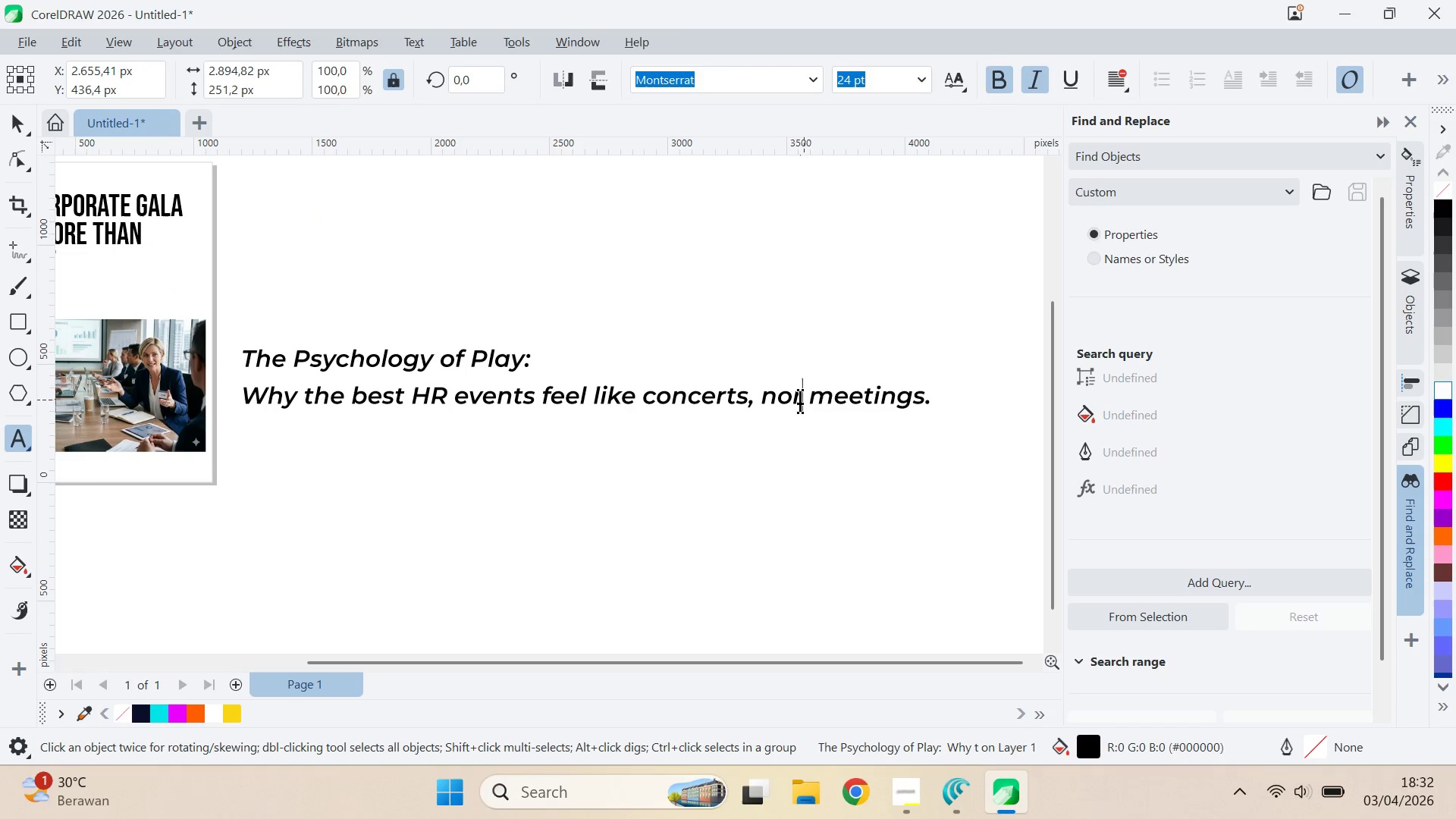 
left_click_drag(start_coordinate=[804, 399], to_coordinate=[795, 398])
 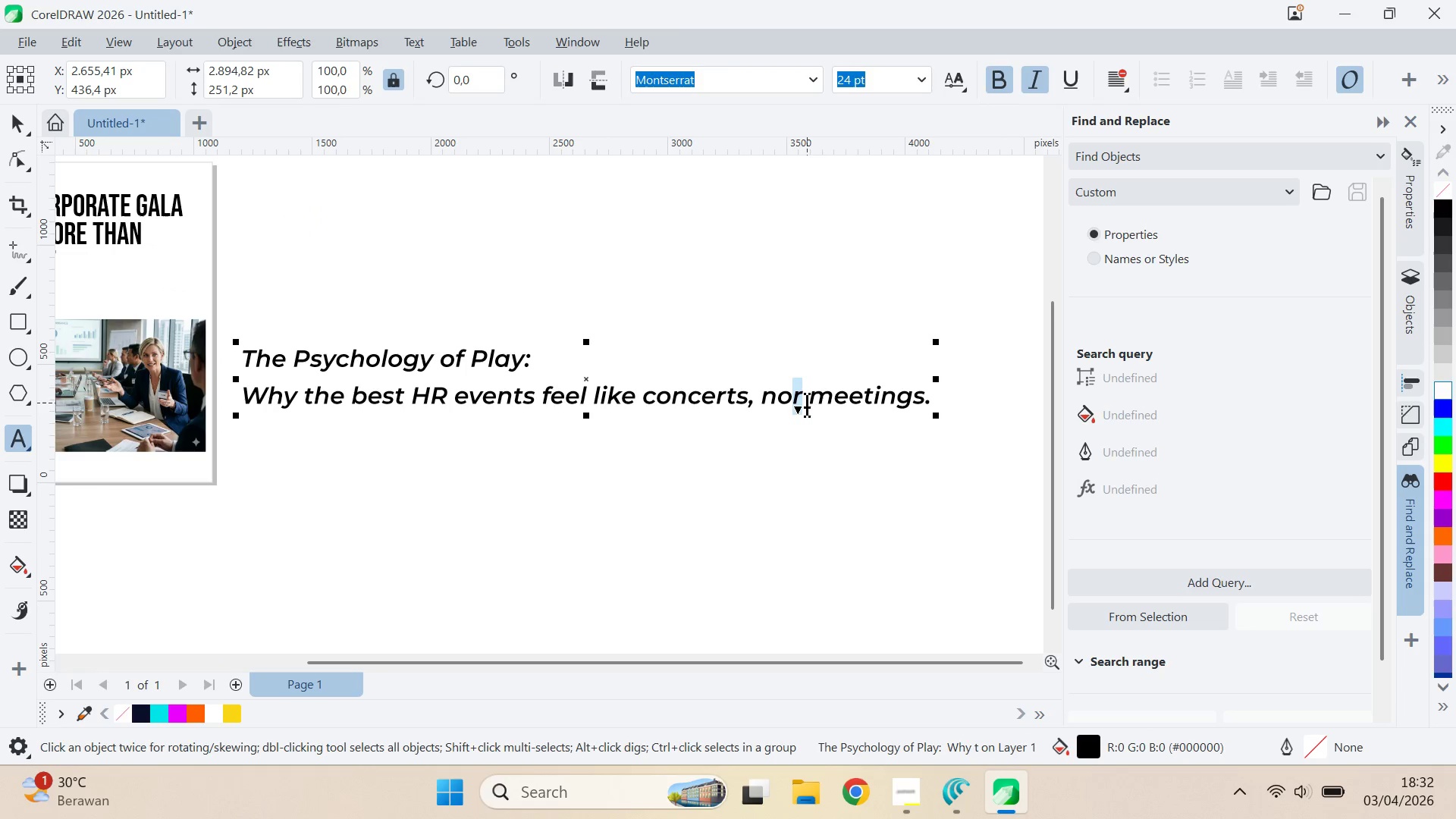 
key(T)
 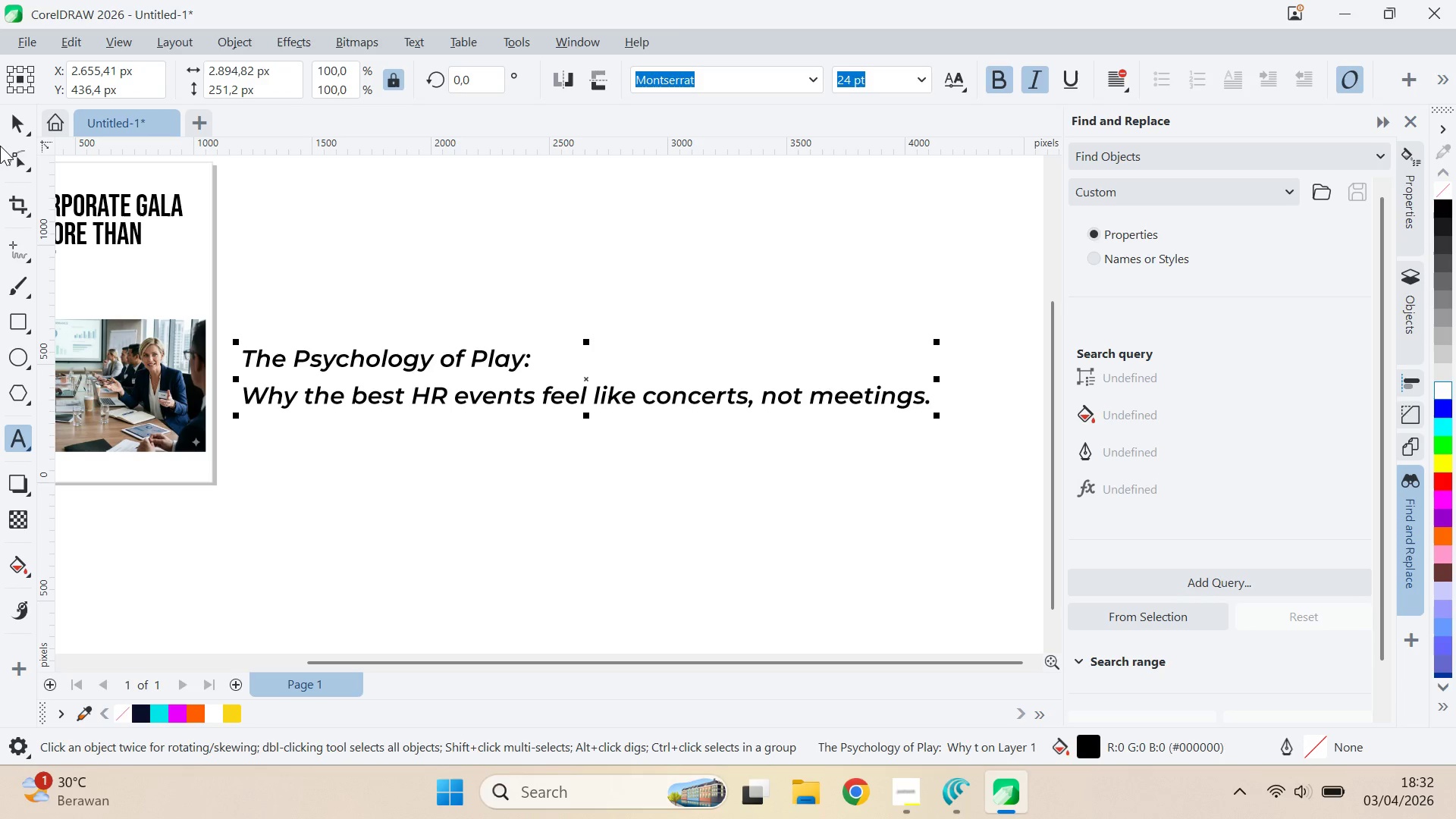 
left_click([28, 121])
 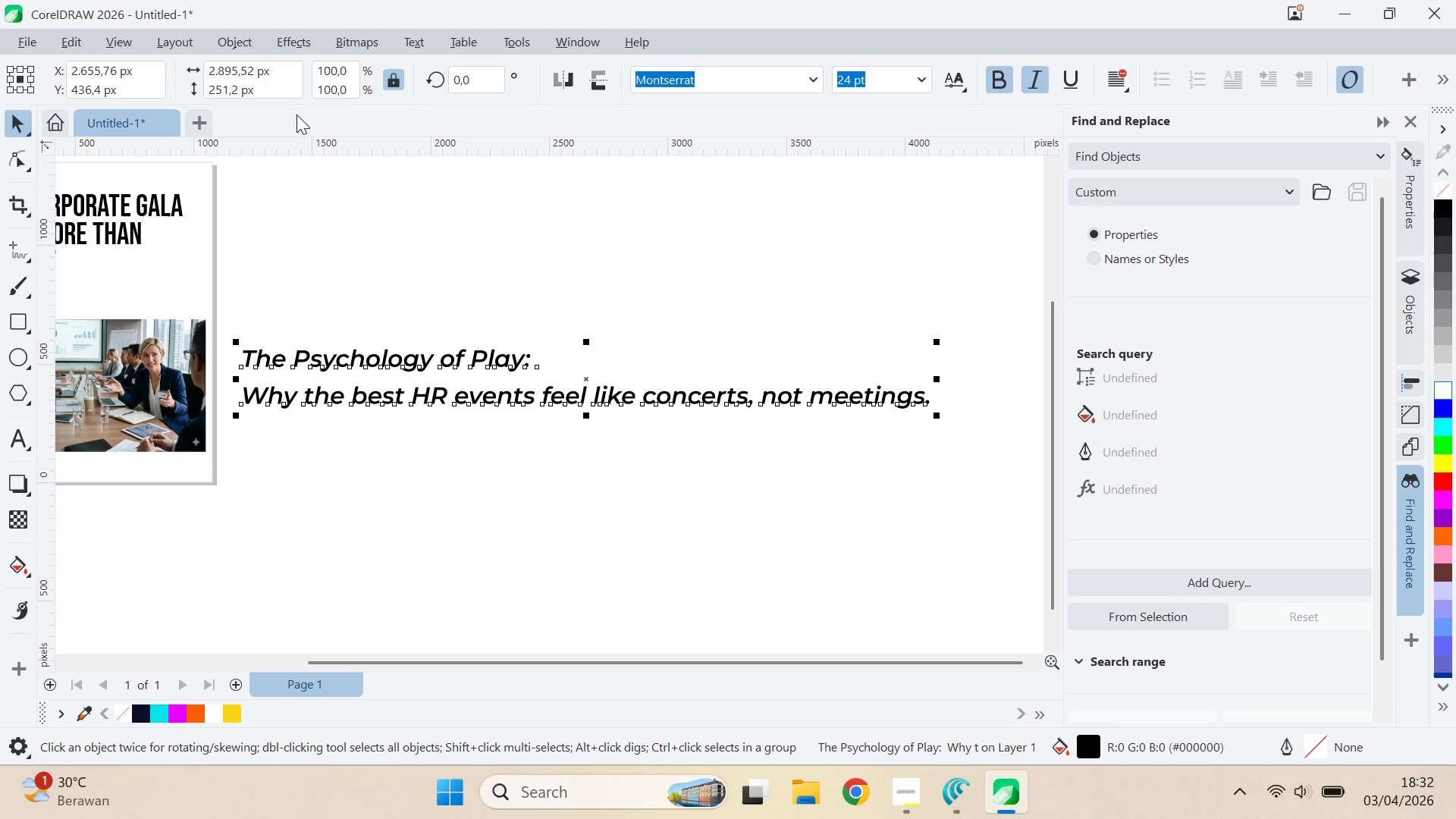 
mouse_move([819, 104])
 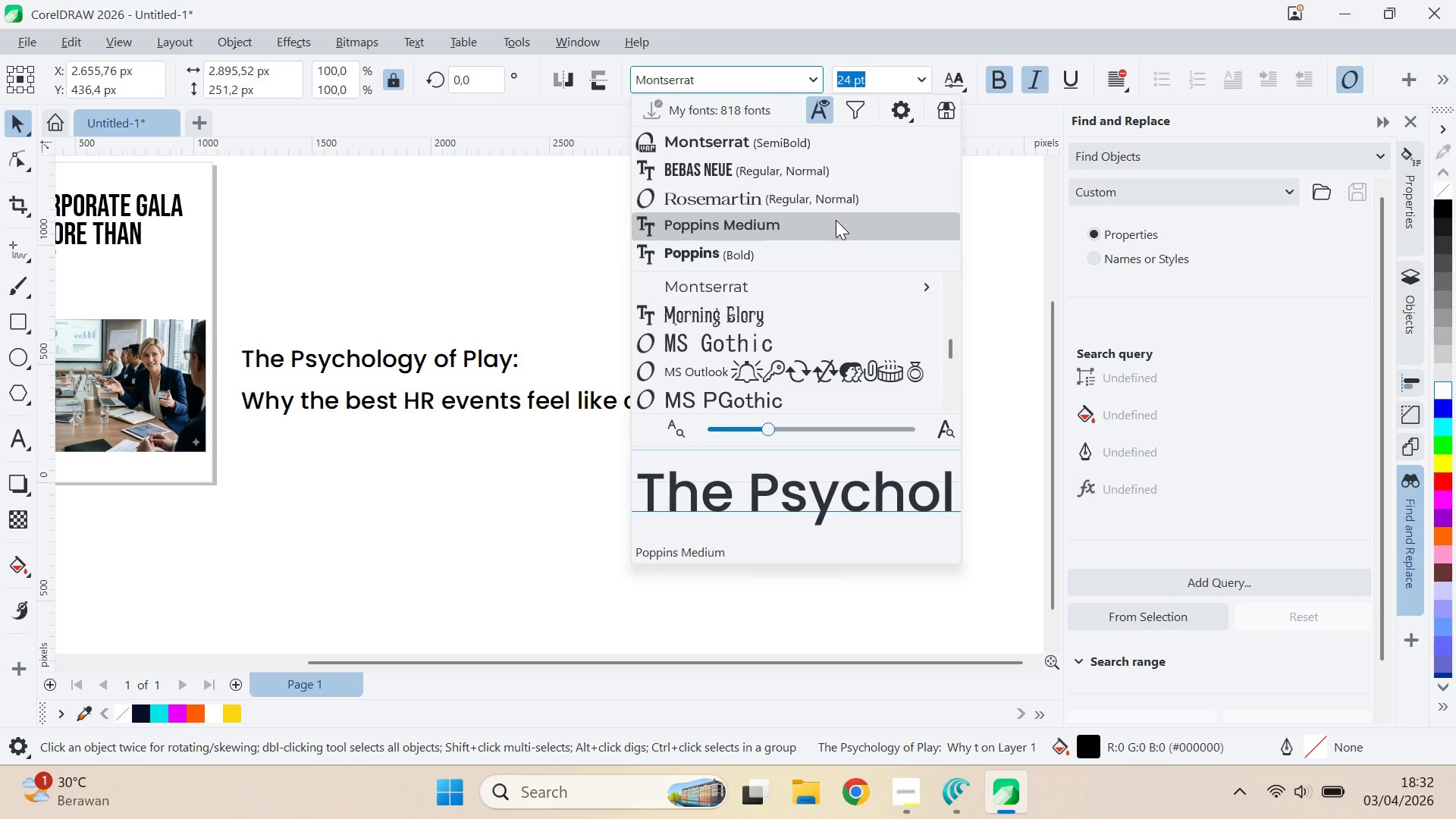 
left_click([836, 220])
 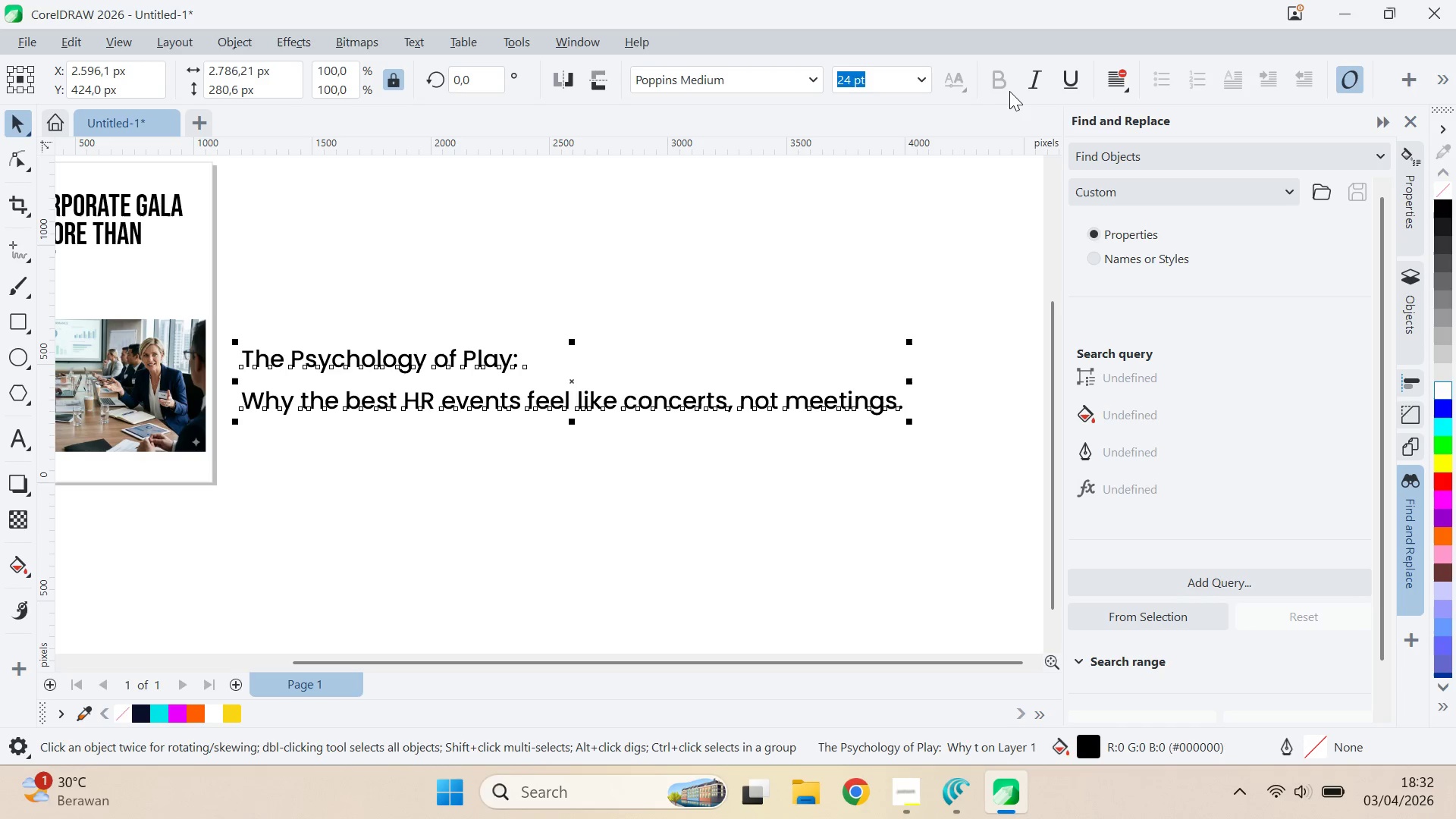 
left_click([1029, 77])
 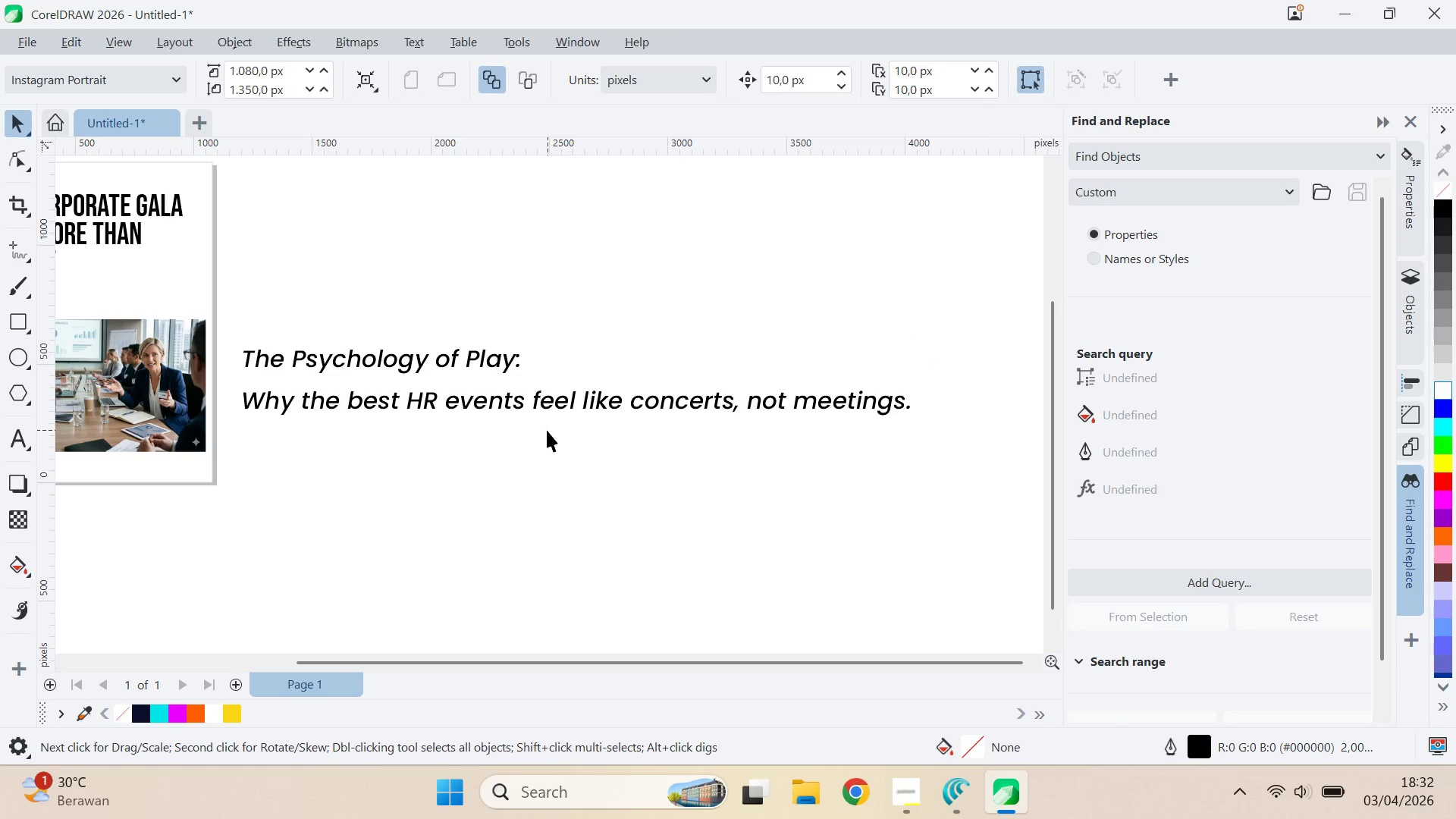 
left_click_drag(start_coordinate=[562, 403], to_coordinate=[600, 399])
 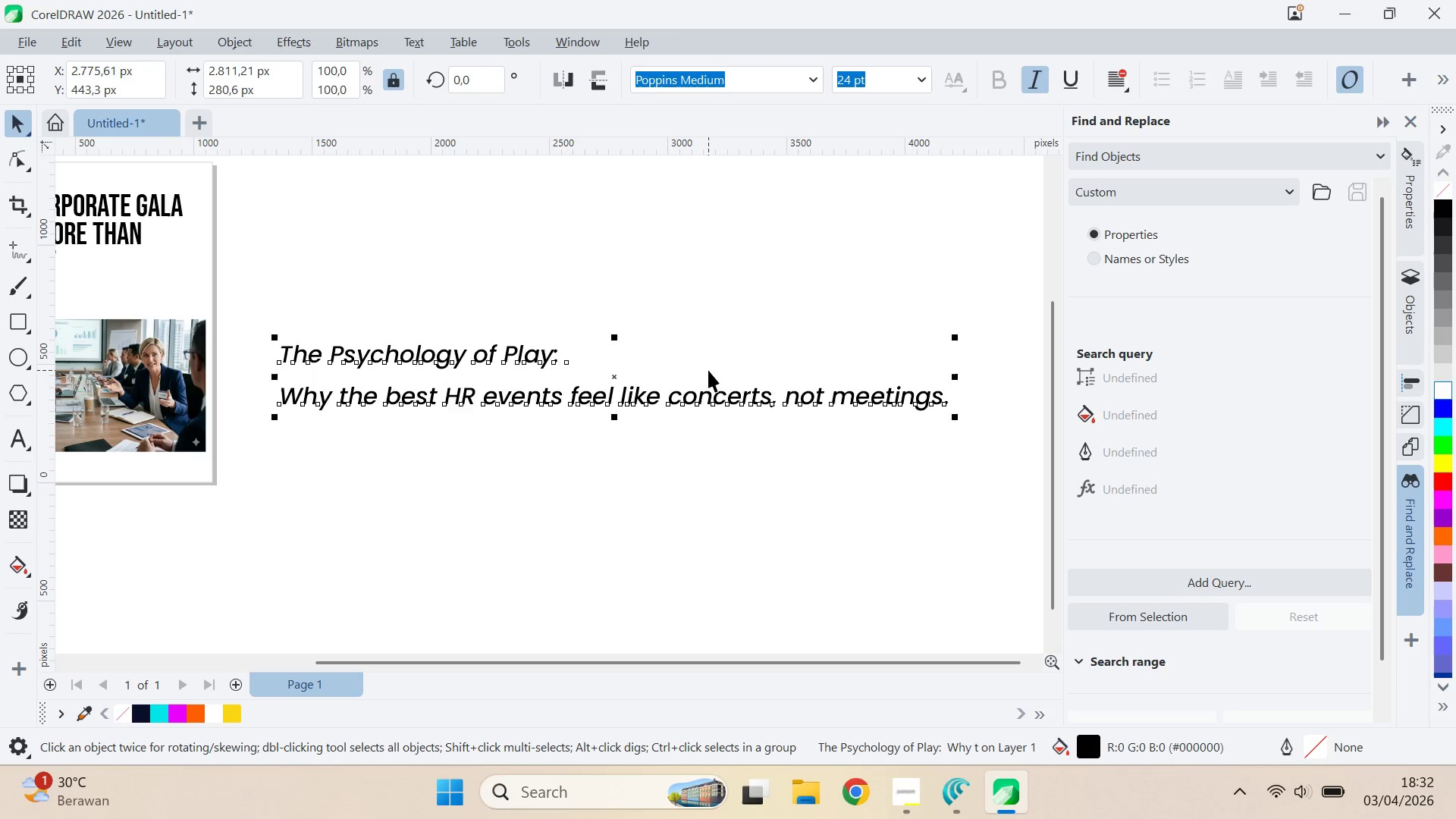 
left_click_drag(start_coordinate=[708, 370], to_coordinate=[711, 366])
 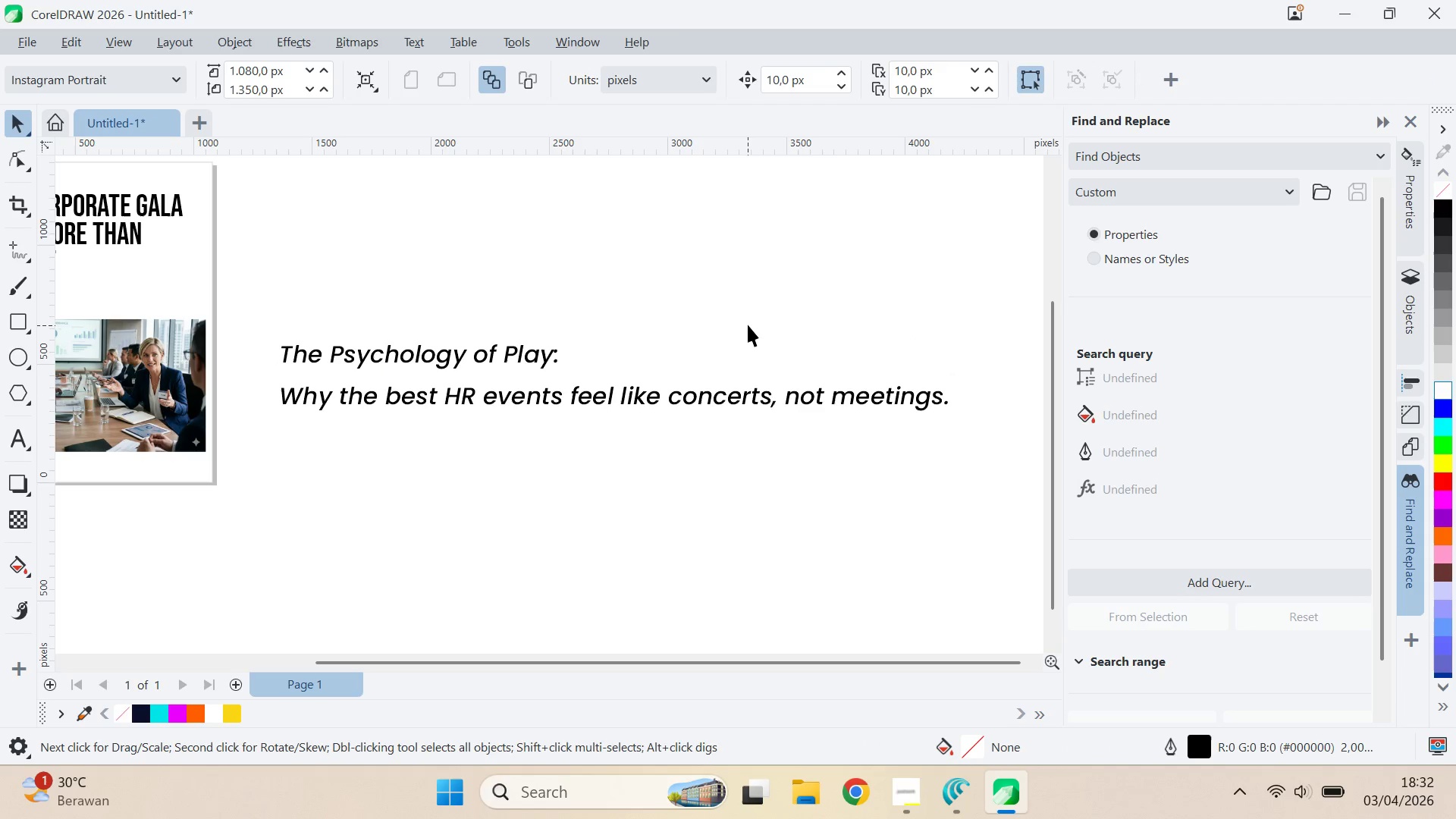 
key(Control+Z)
 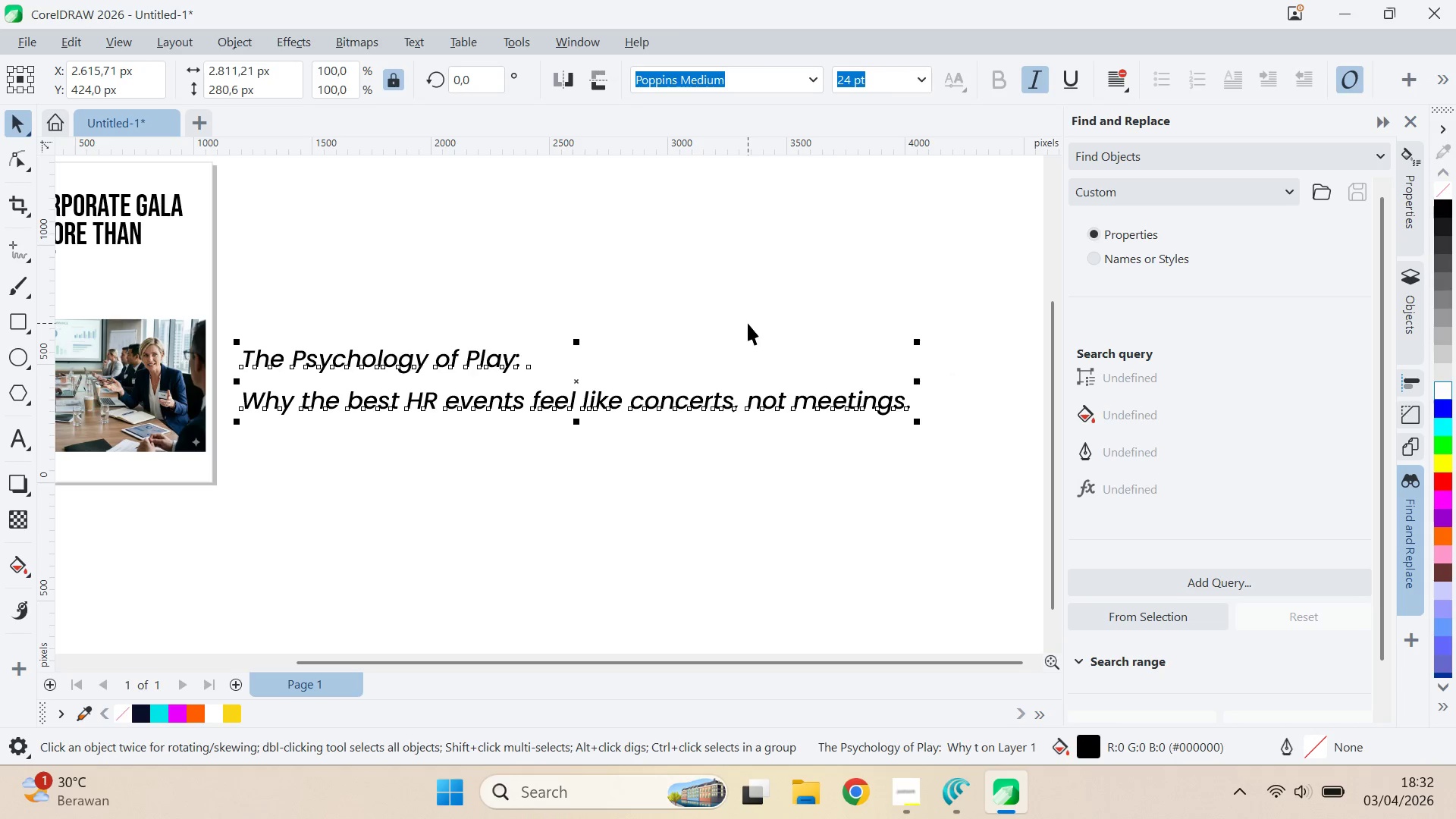 
key(Control+Z)
 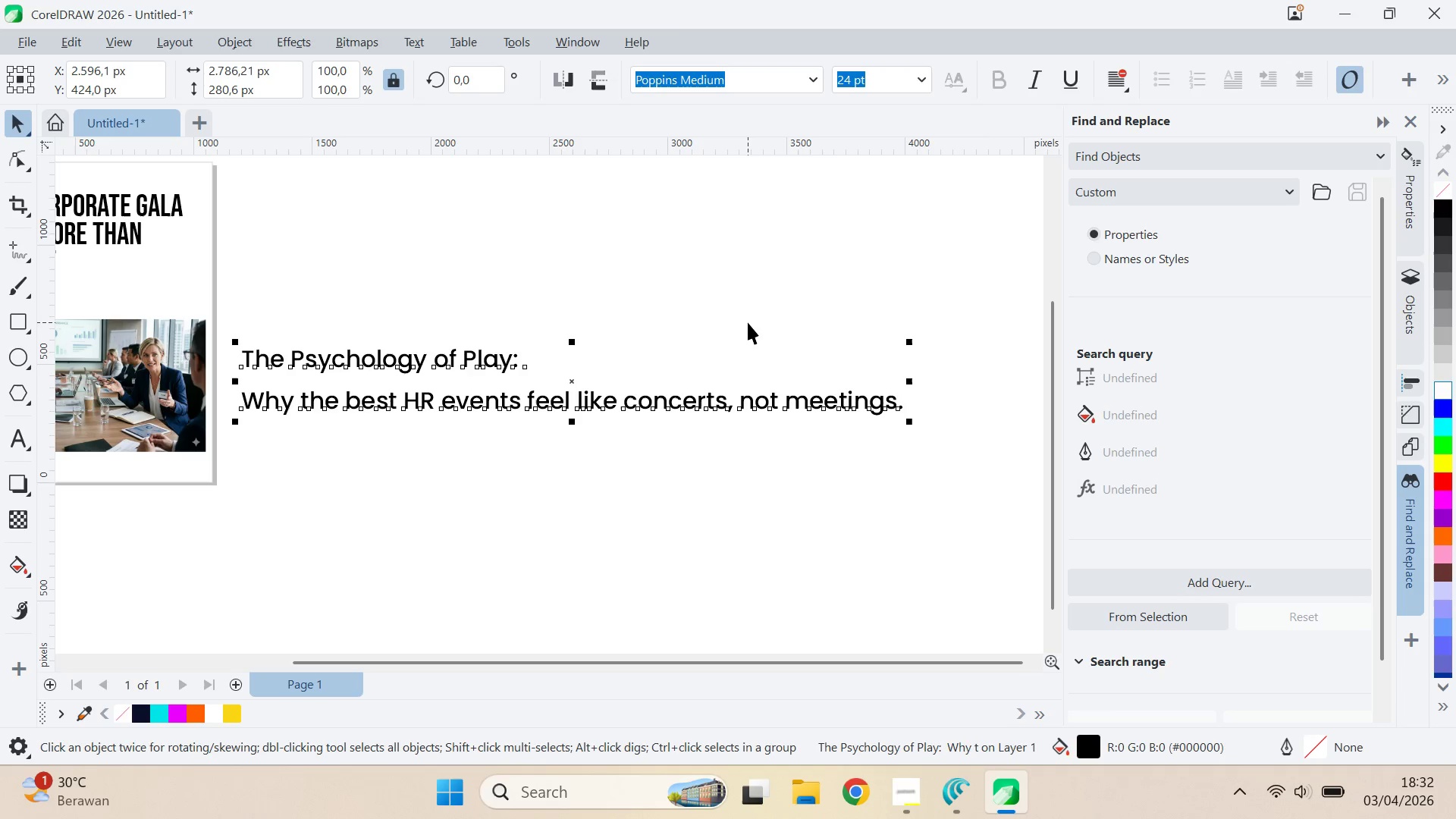 
key(Control+Z)
 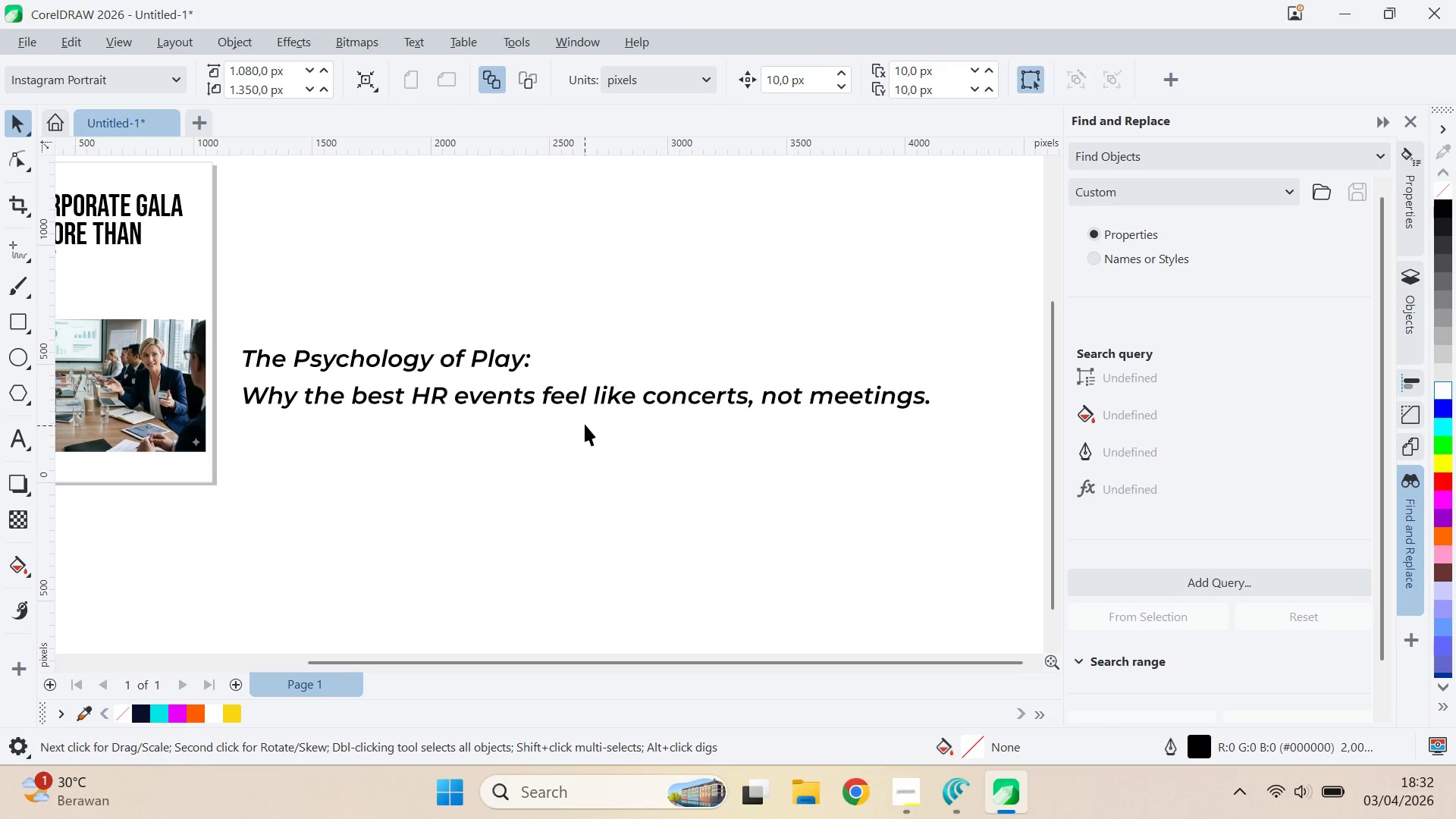 
left_click_drag(start_coordinate=[585, 402], to_coordinate=[496, 359])
 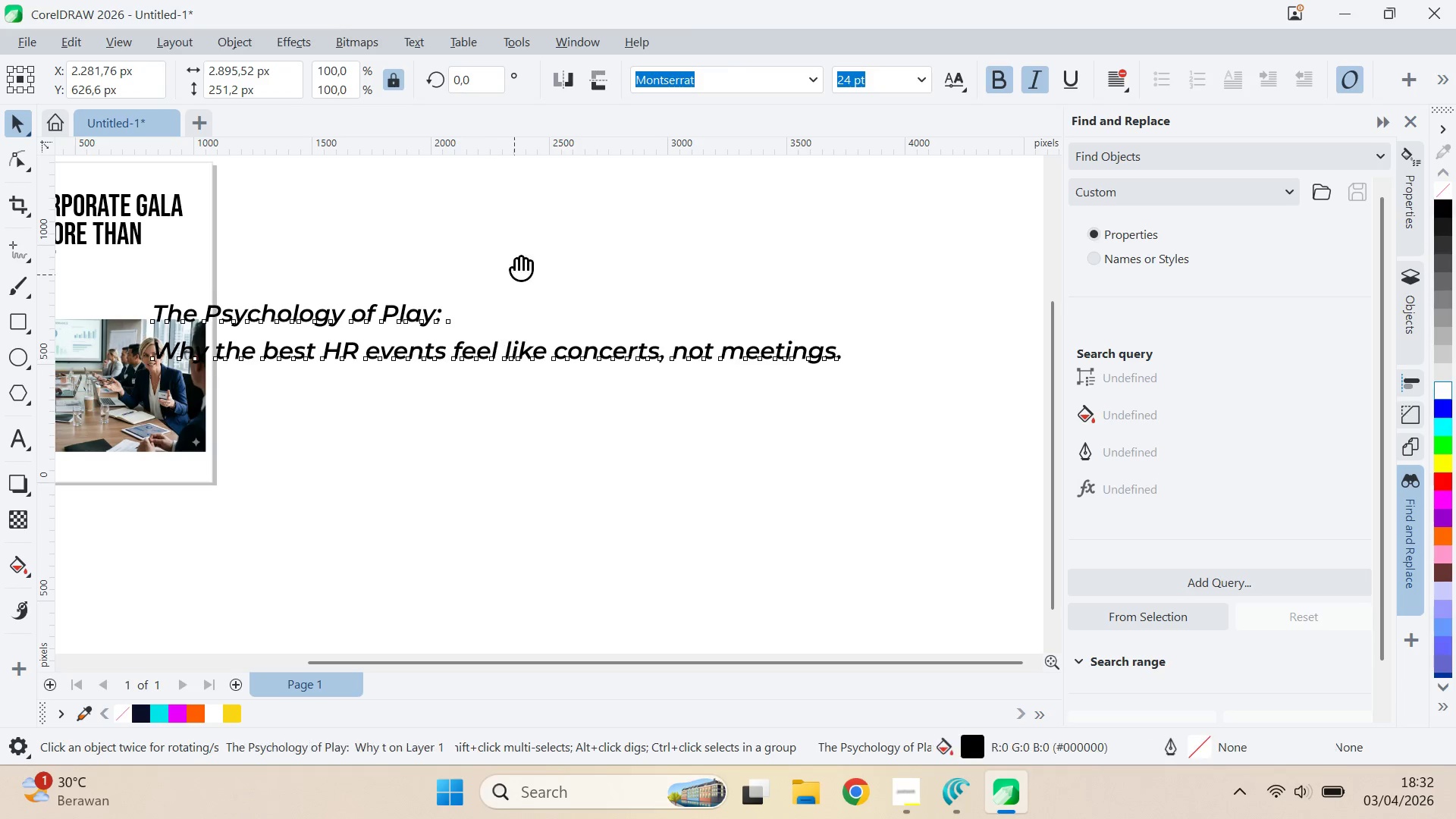 
type(qvqv)
 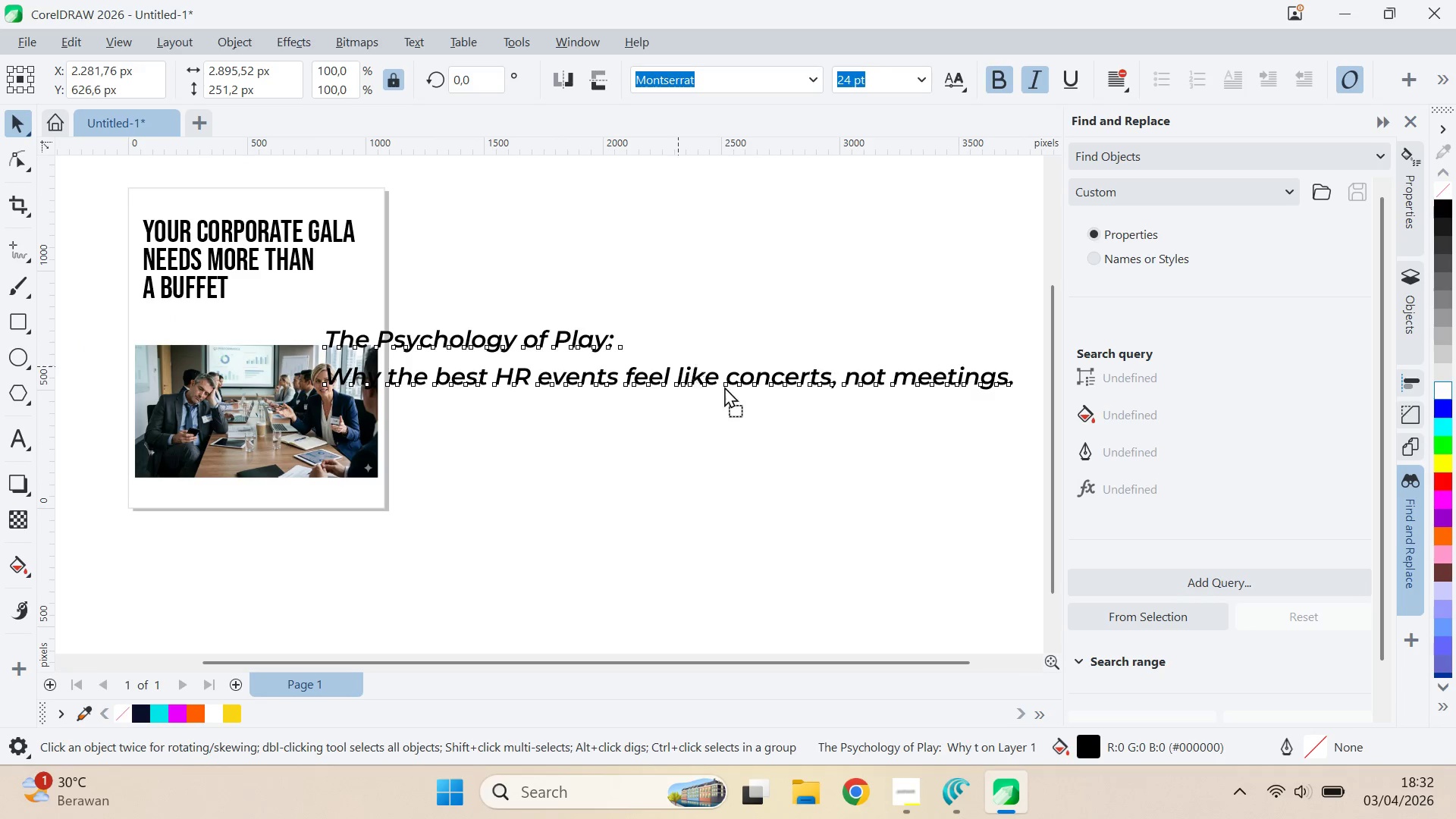 
left_click_drag(start_coordinate=[516, 259], to_coordinate=[806, 338])
 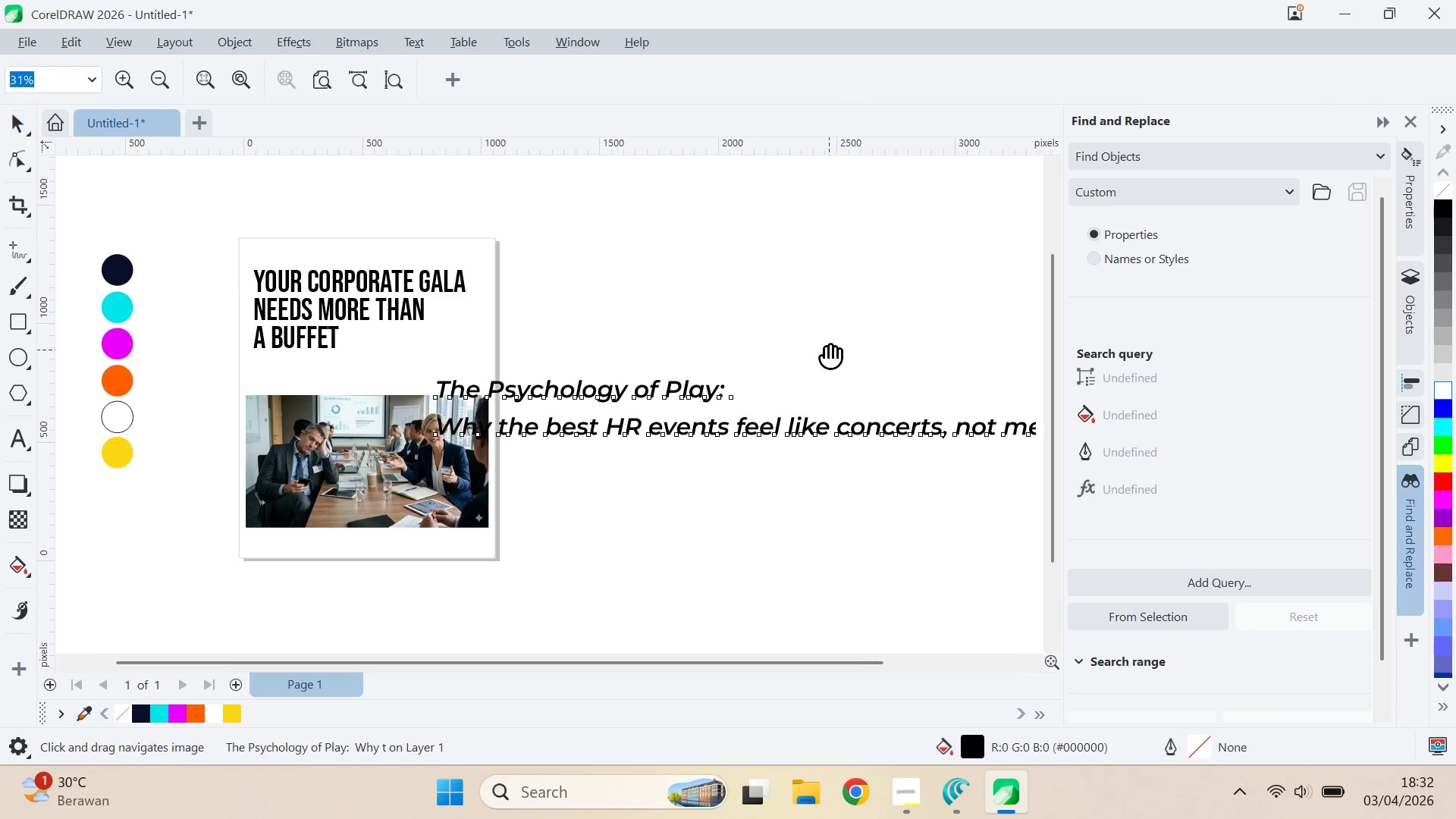 
left_click_drag(start_coordinate=[836, 353], to_coordinate=[718, 300])
 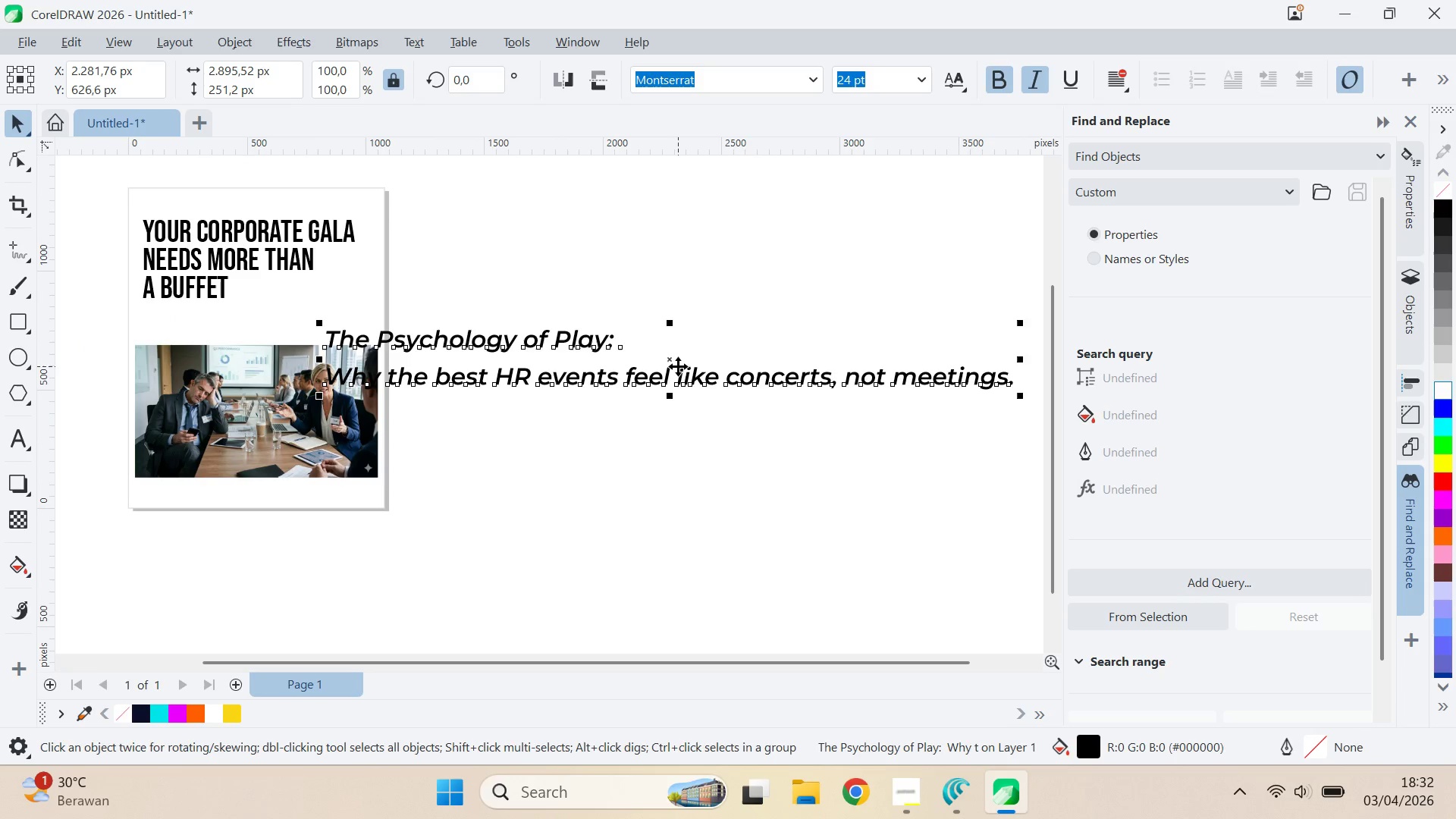 
left_click_drag(start_coordinate=[678, 366], to_coordinate=[764, 411])
 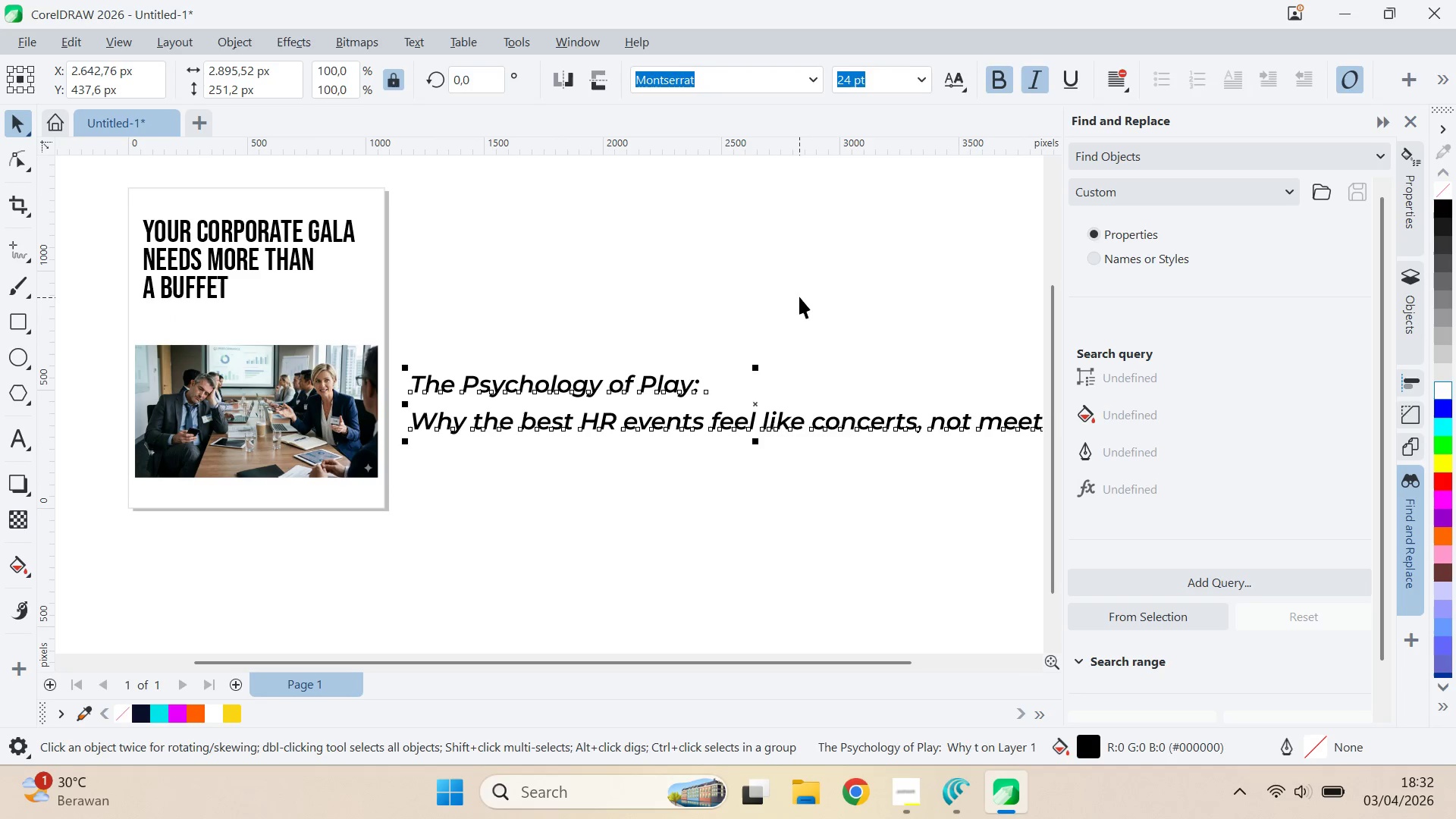 
left_click([799, 297])
 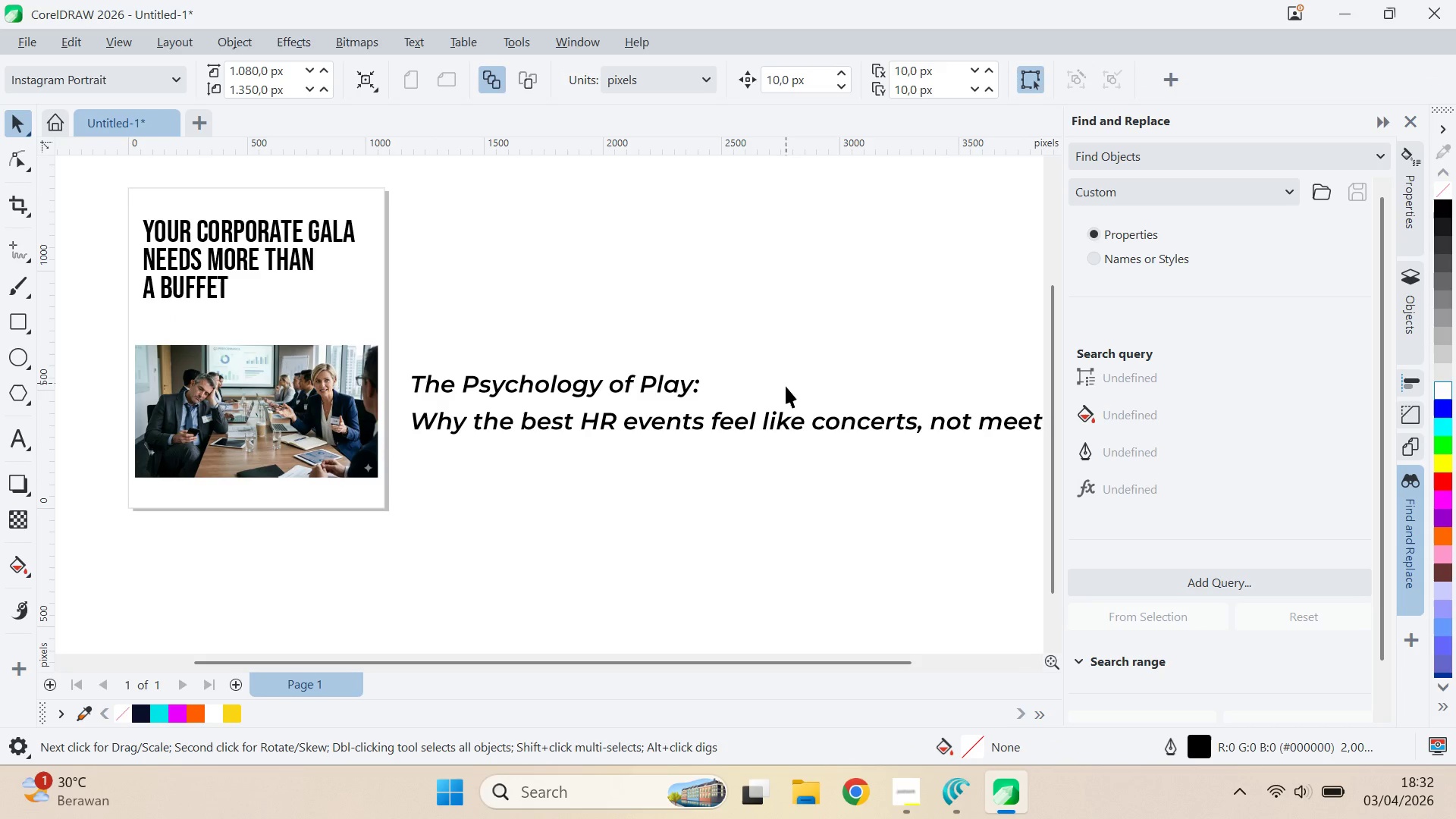 
type(qv)
 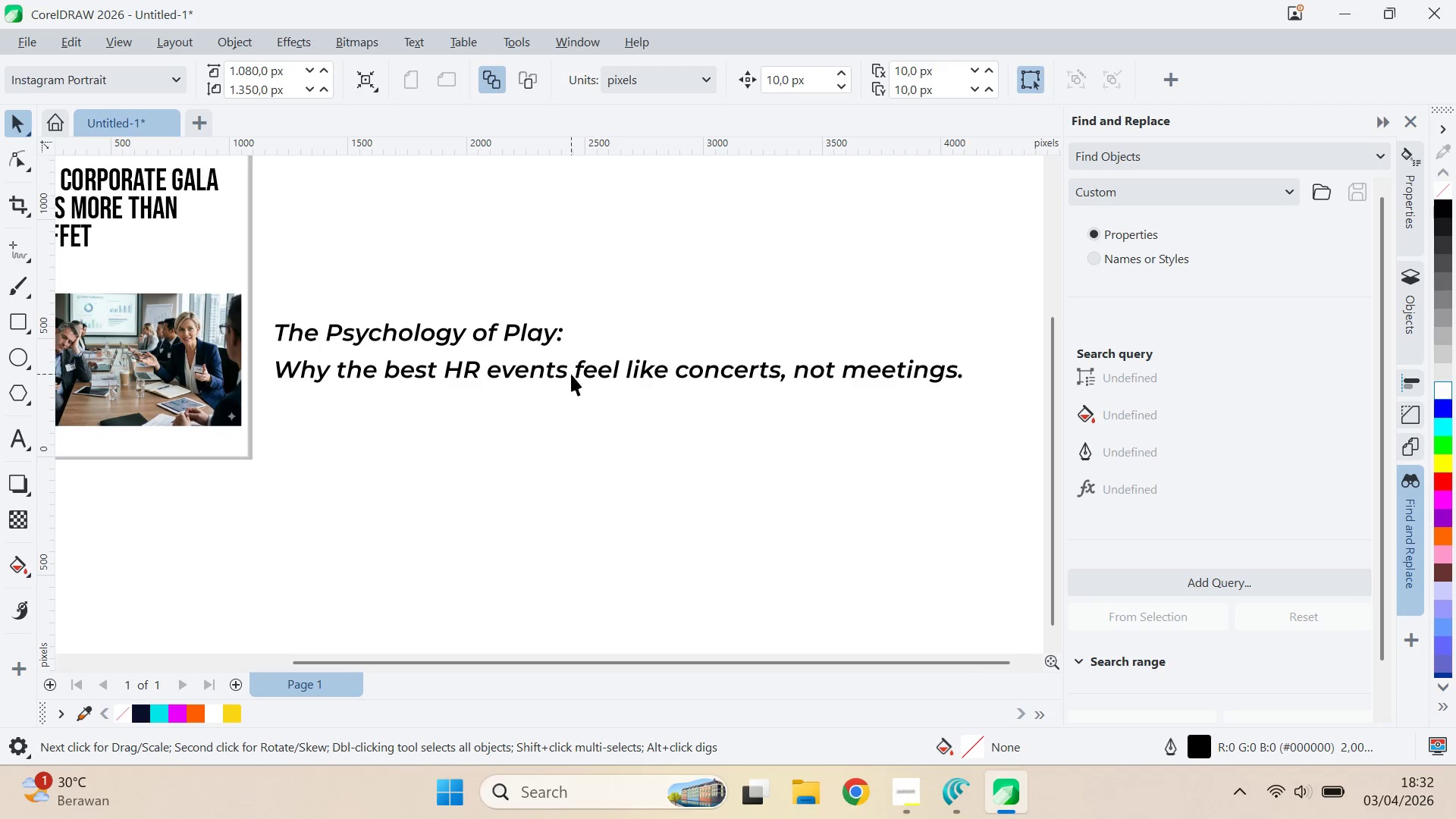 
left_click_drag(start_coordinate=[808, 363], to_coordinate=[671, 312])
 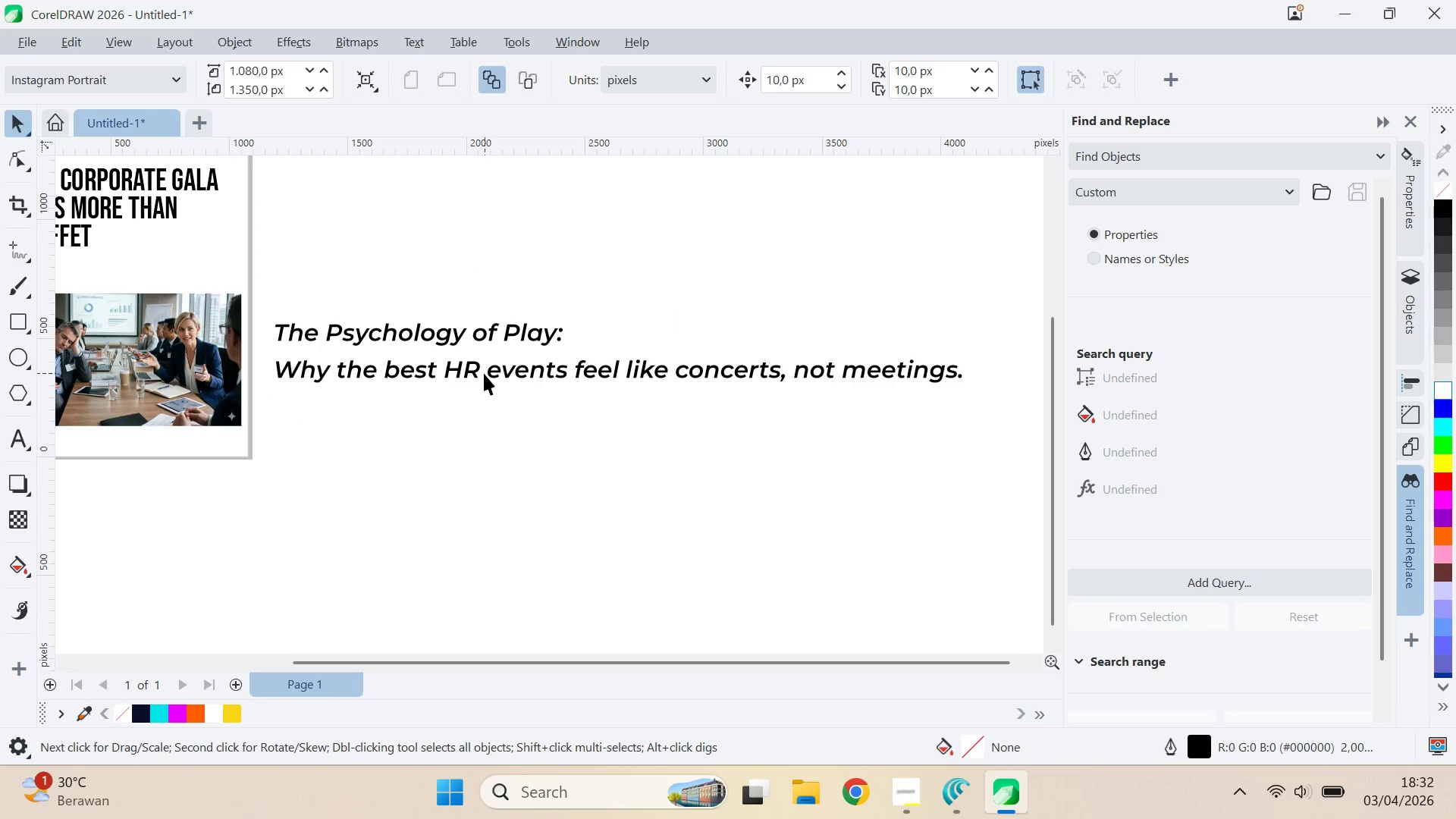 
double_click([483, 372])
 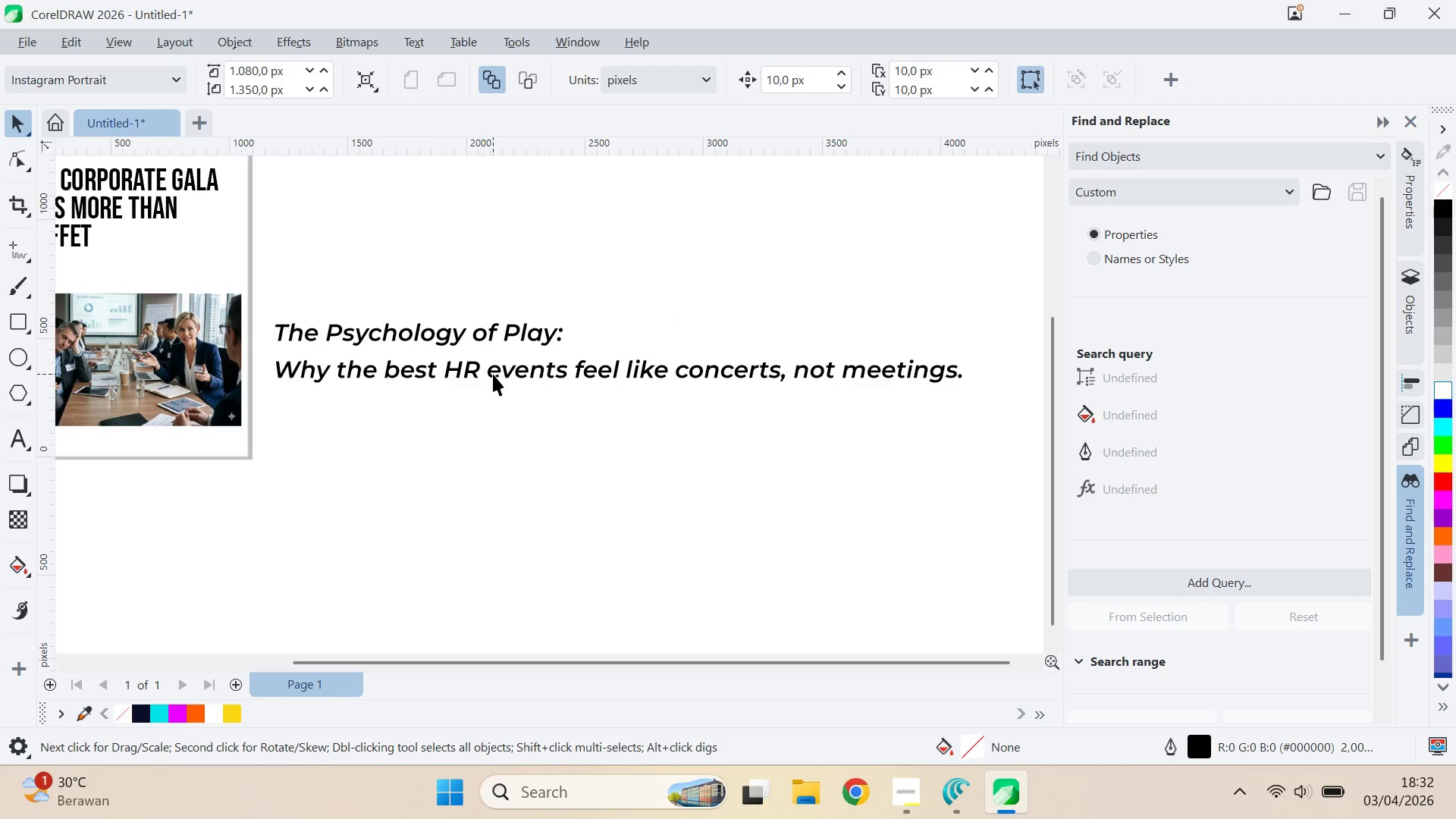 
triple_click([493, 374])
 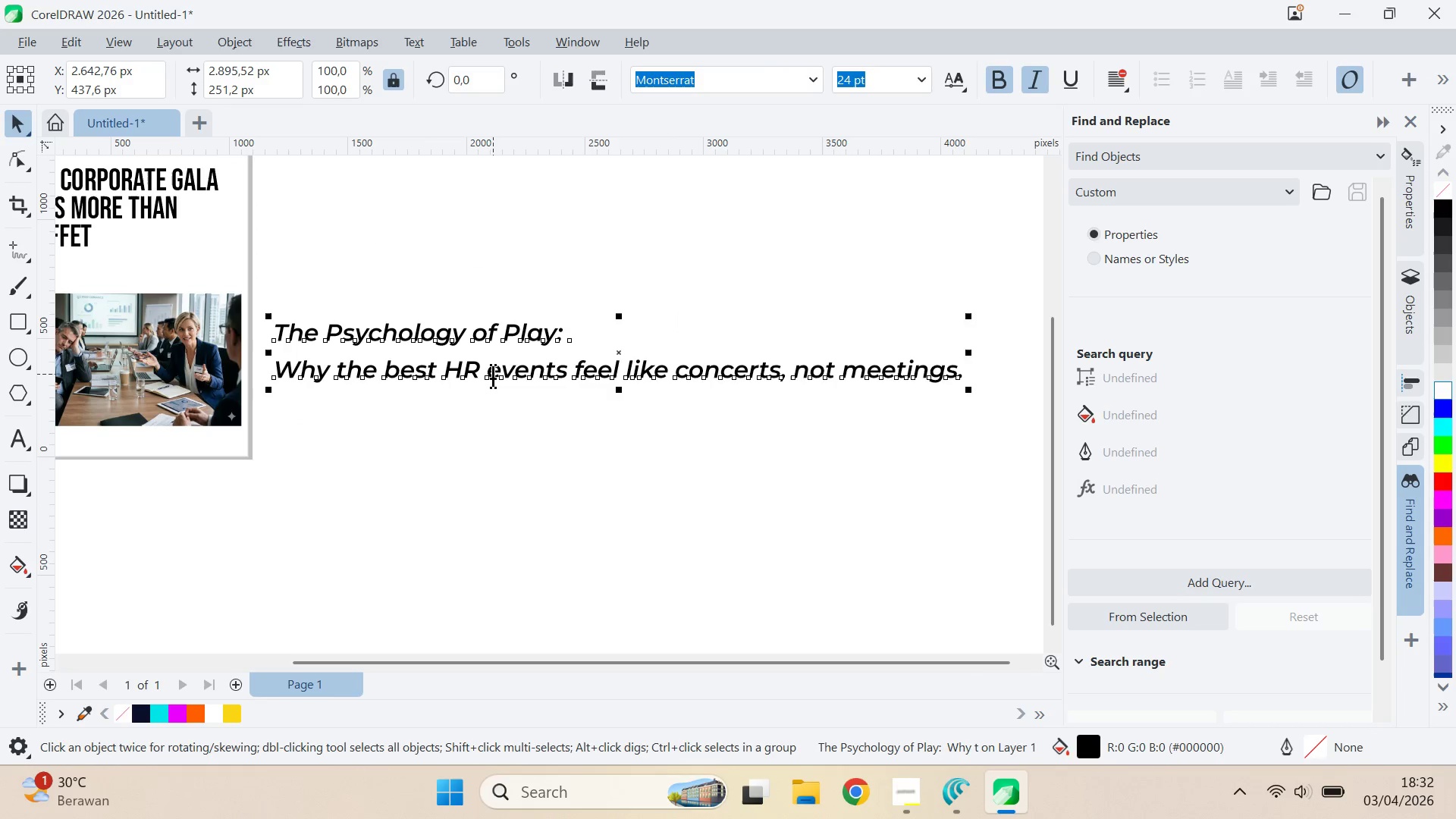 
triple_click([493, 374])
 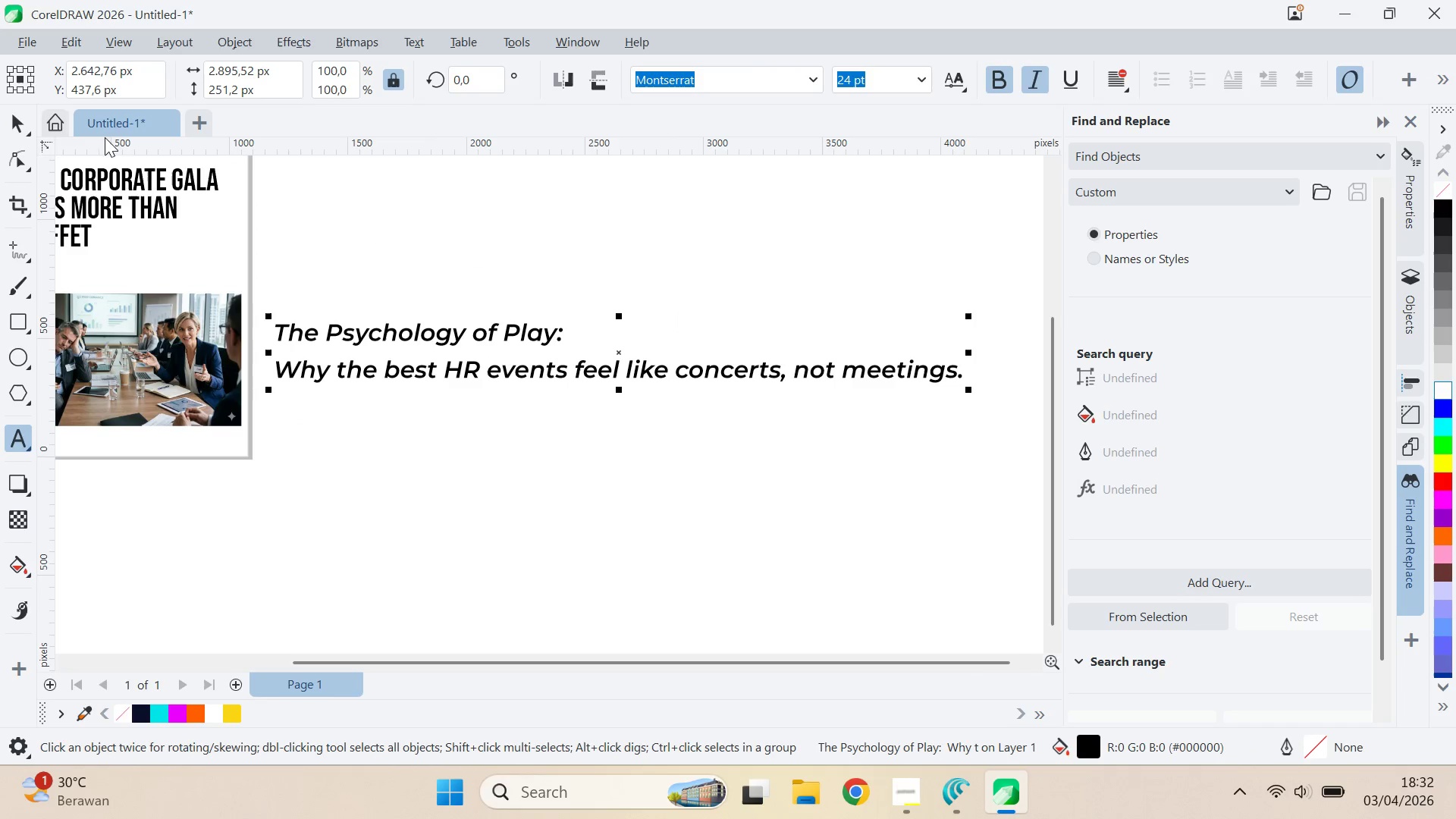 
left_click([18, 111])
 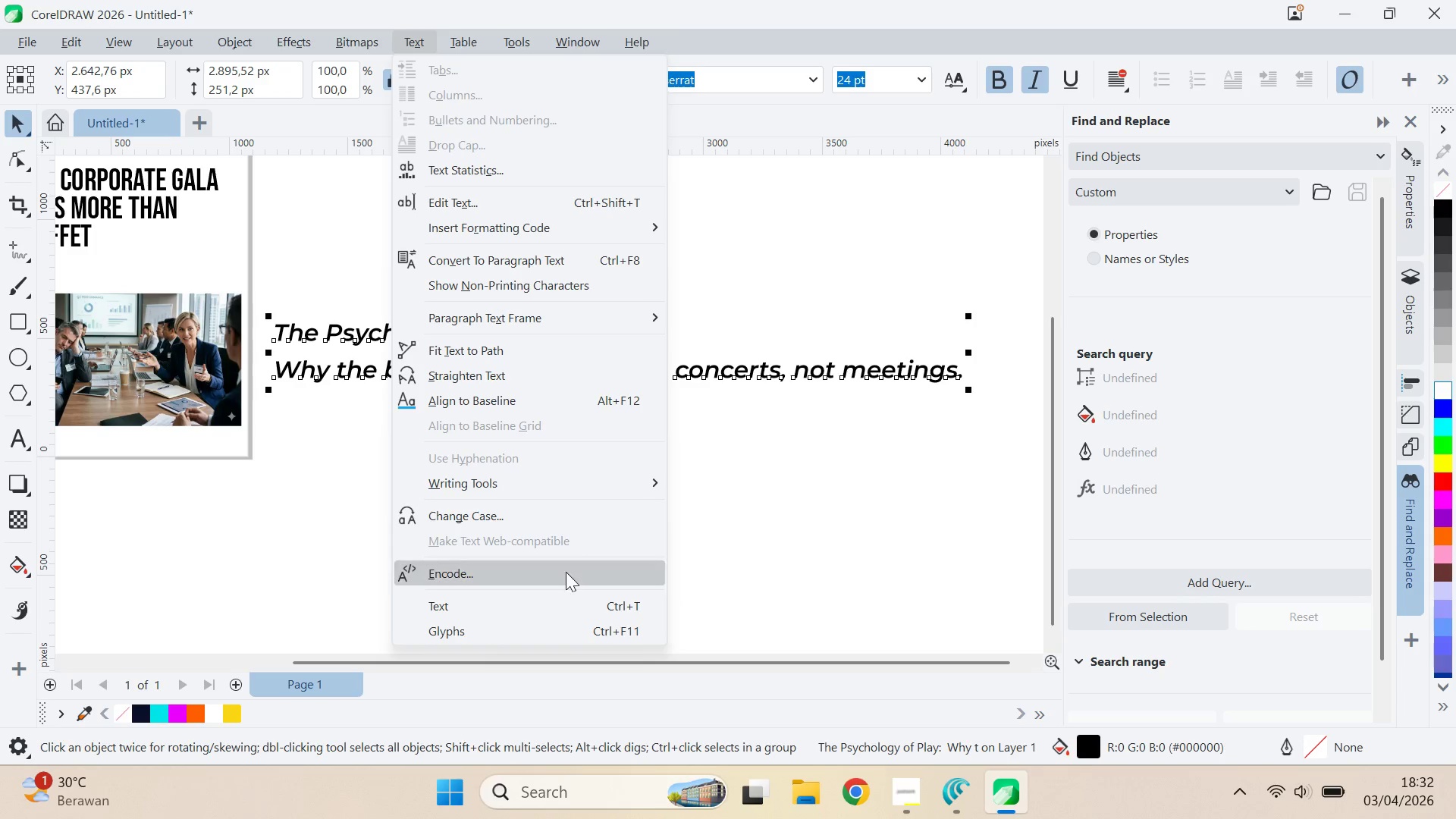 
left_click([561, 516])
 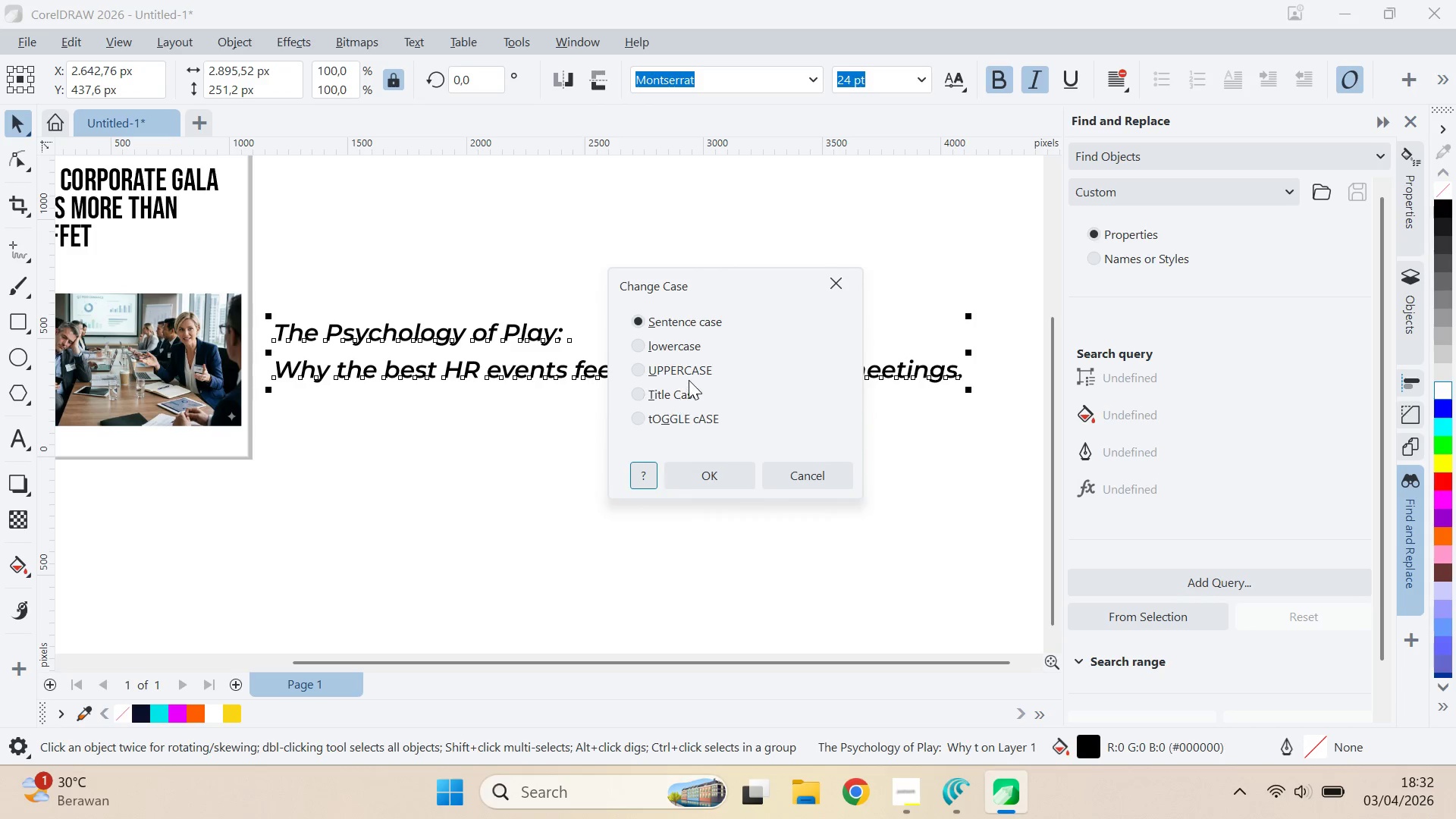 
left_click([692, 387])
 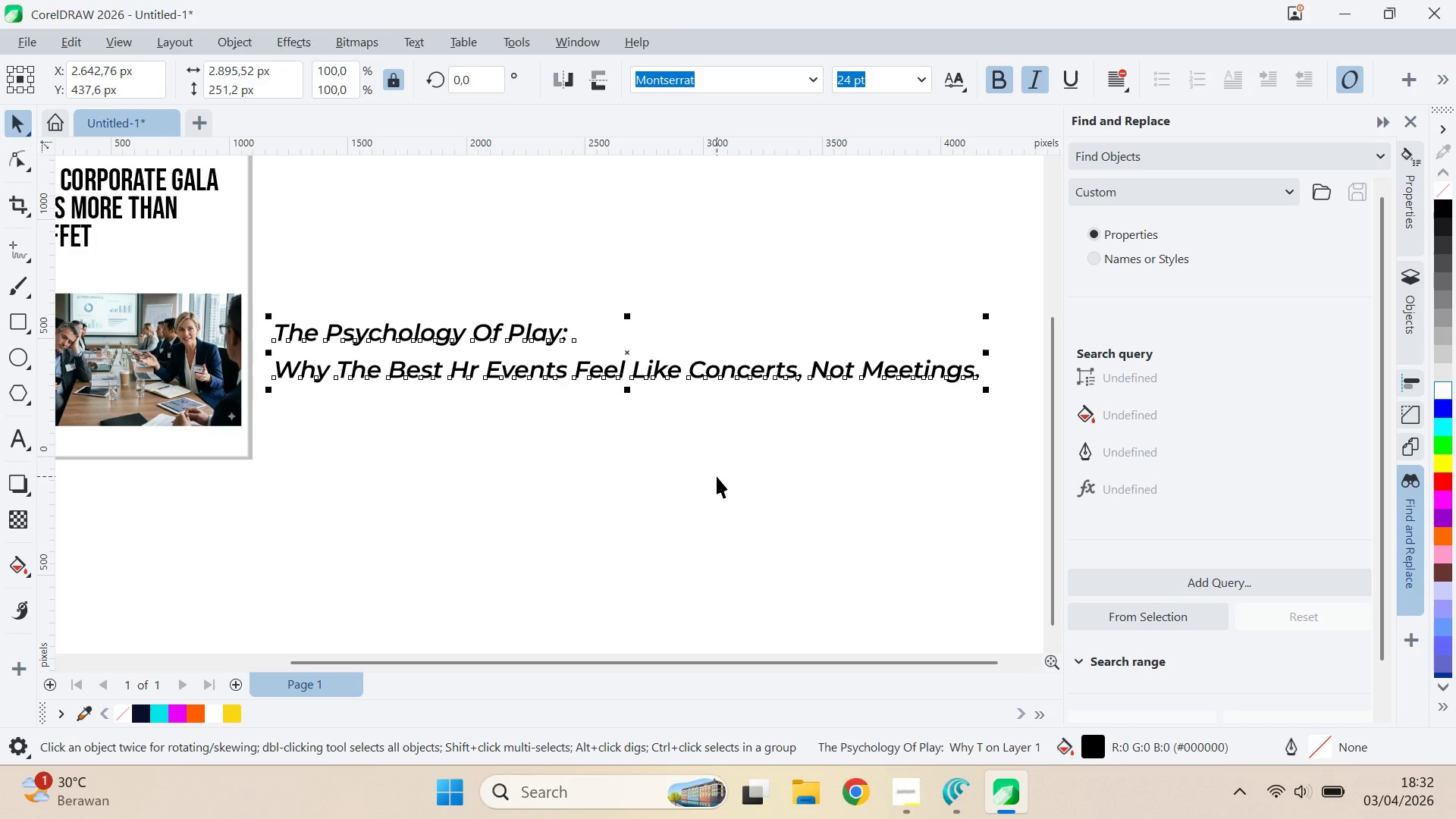 
wait(22.3)
 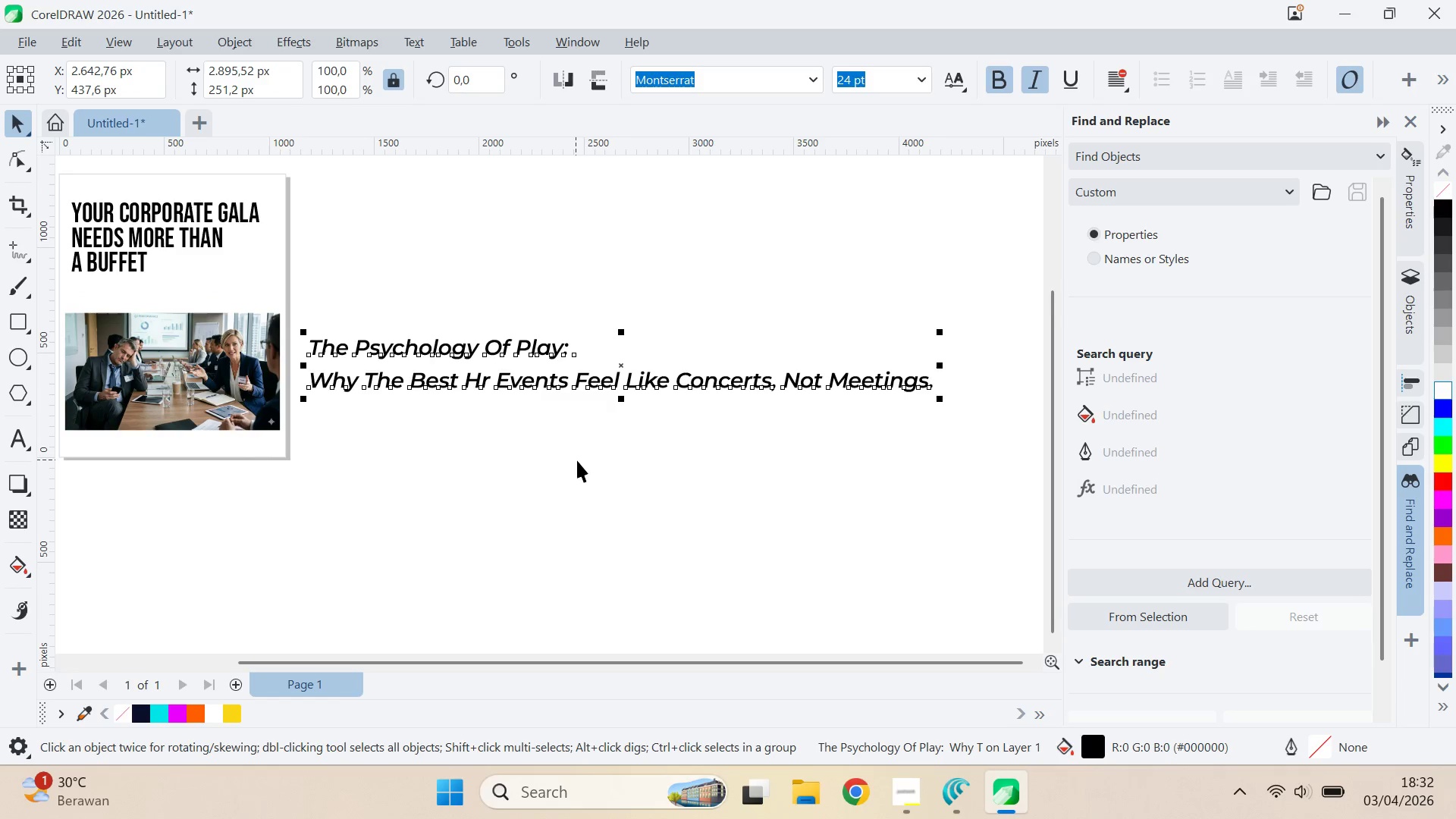 
key(Q)
 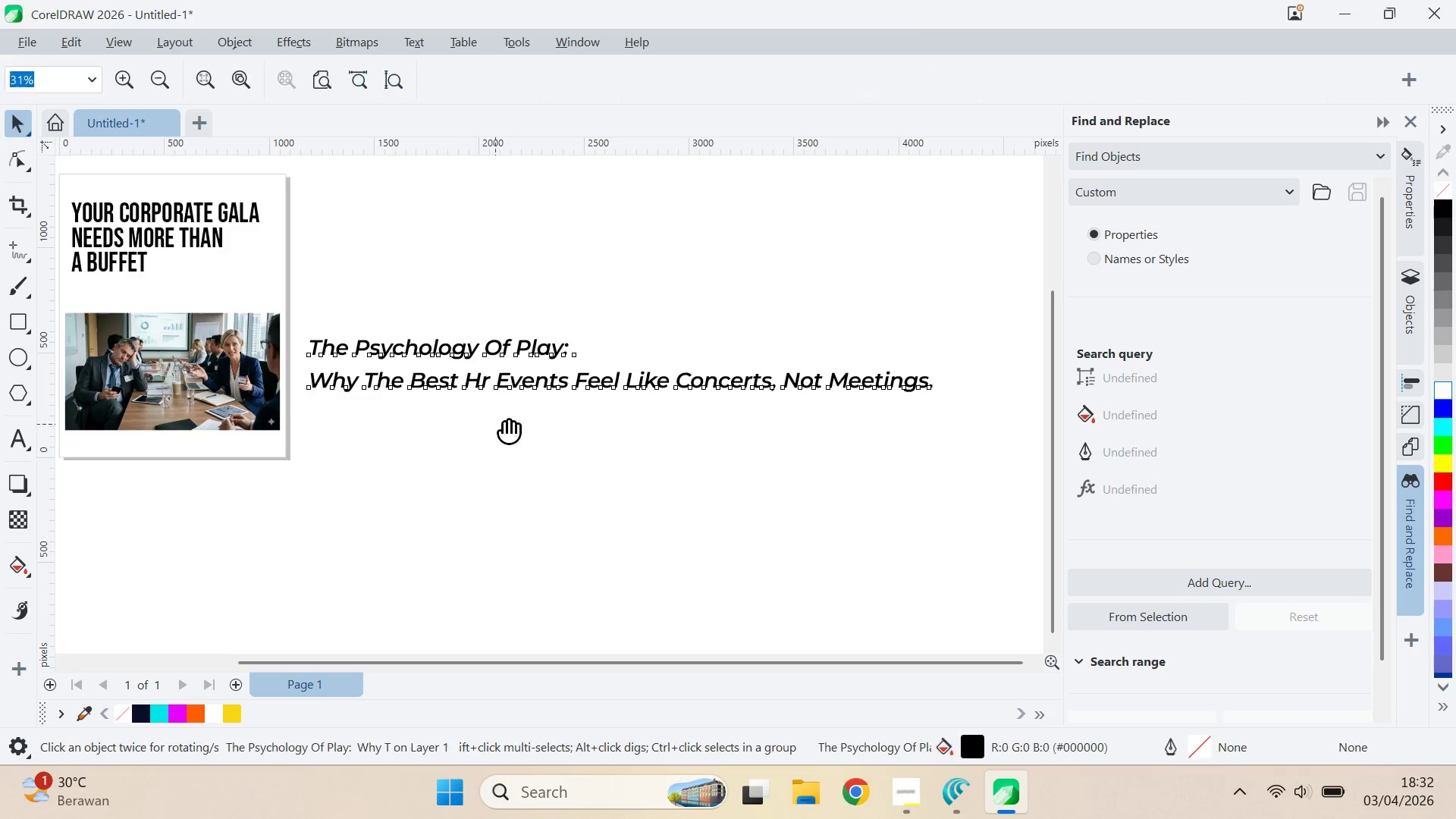 
left_click_drag(start_coordinate=[494, 423], to_coordinate=[773, 425])
 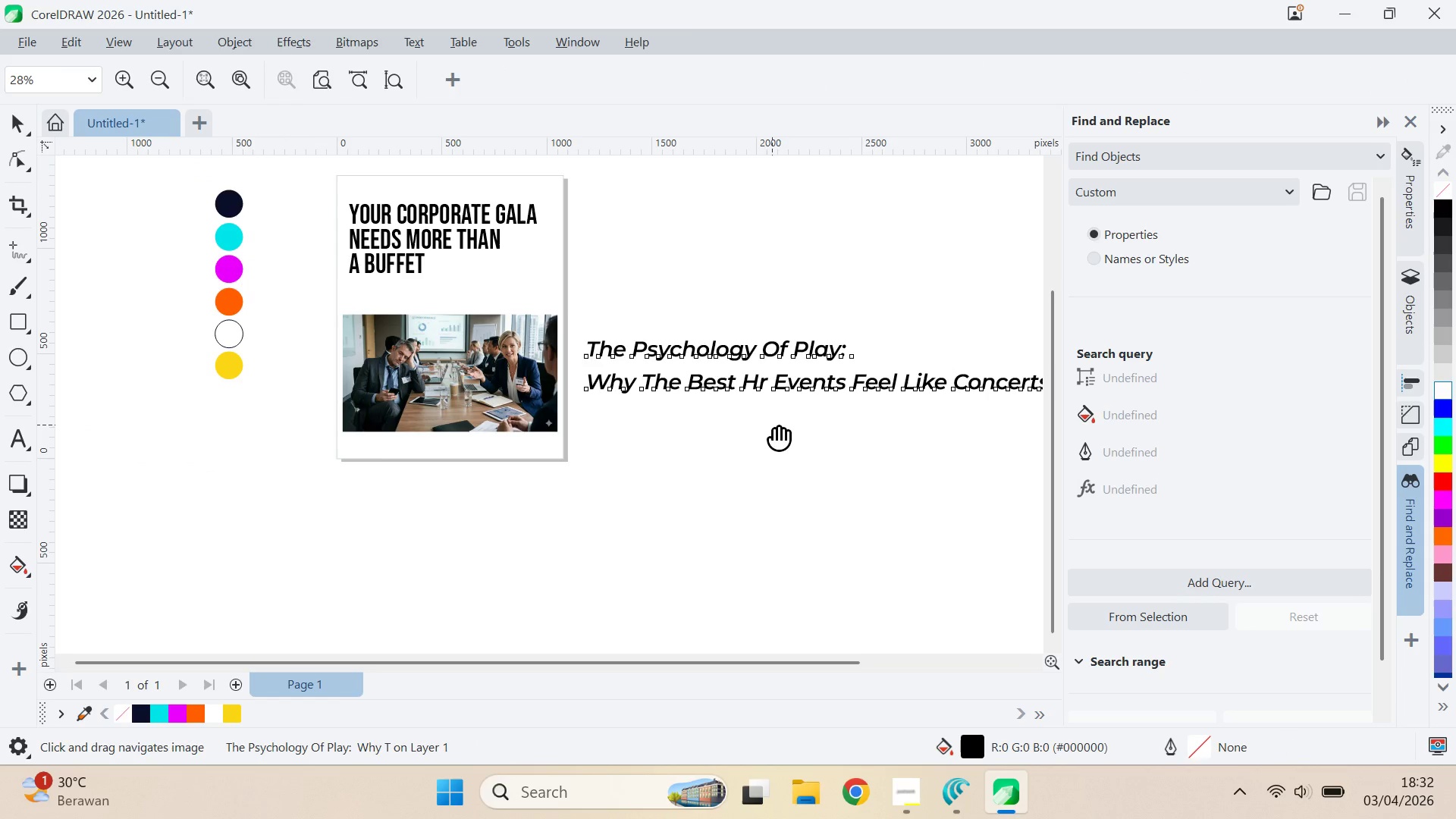 
scroll: coordinate [576, 463], scroll_direction: down, amount: 1.0
 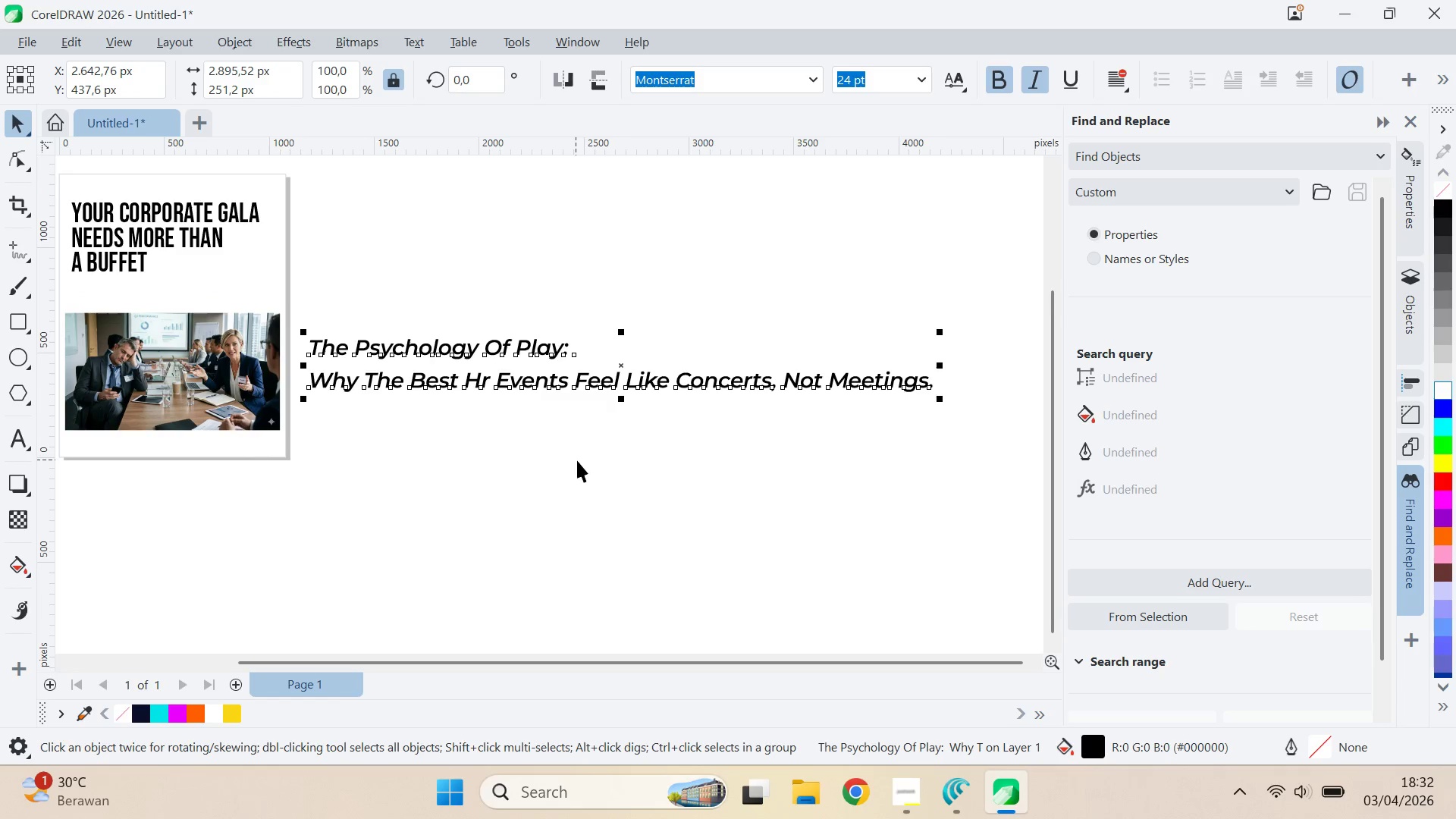 
key(V)
 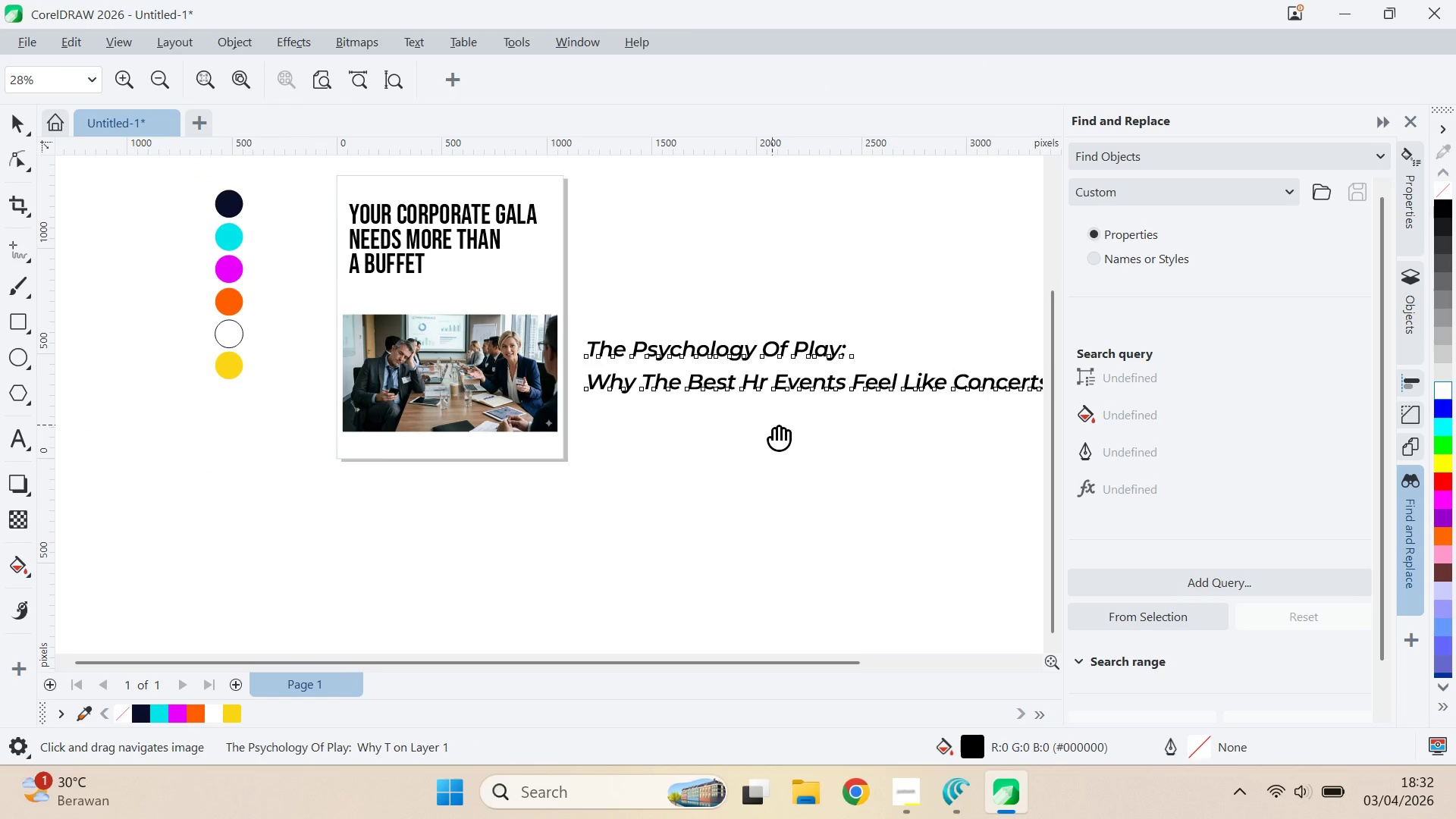 
left_click_drag(start_coordinate=[777, 509], to_coordinate=[755, 509])
 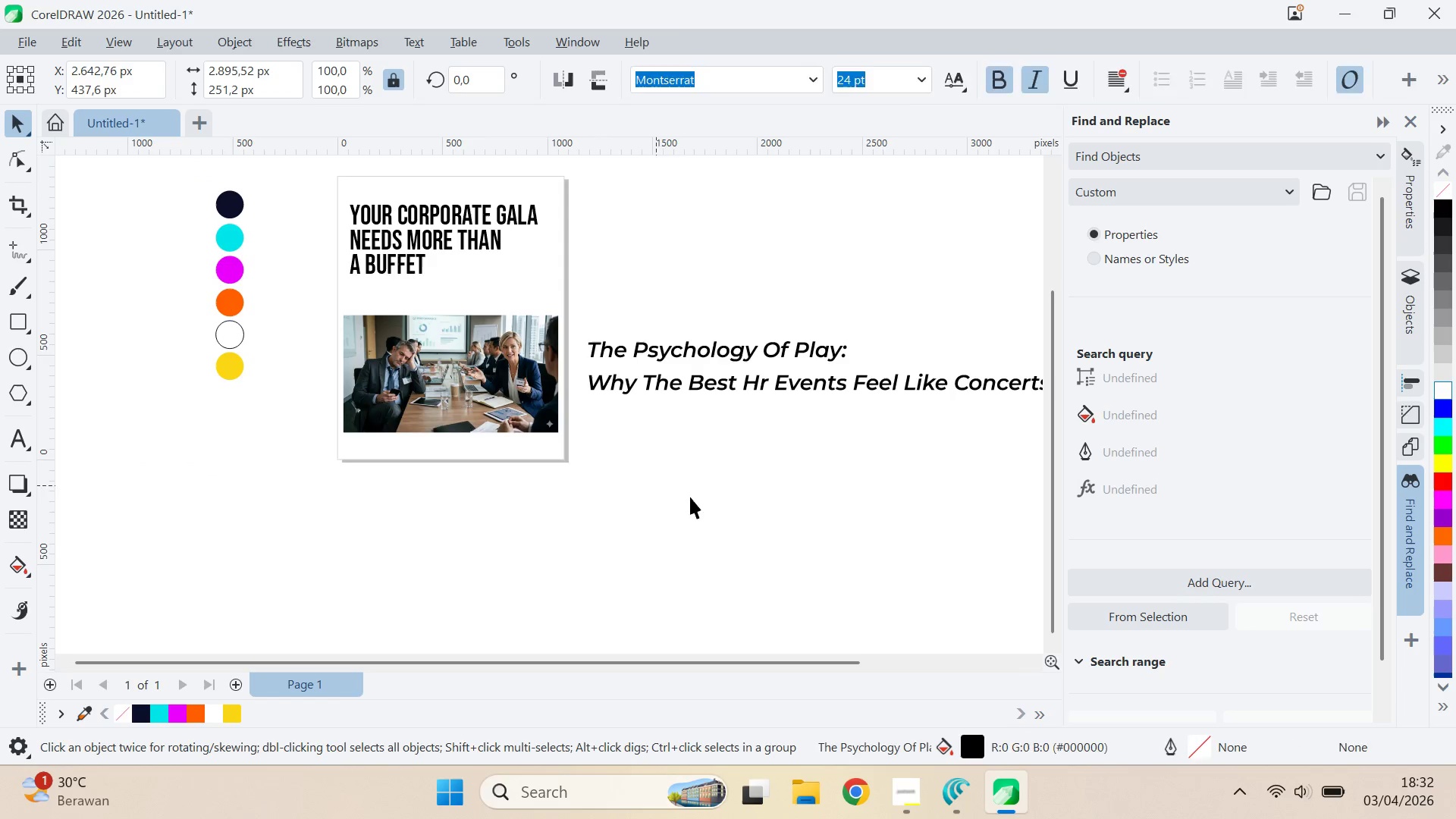 
left_click_drag(start_coordinate=[396, 355], to_coordinate=[415, 582])
 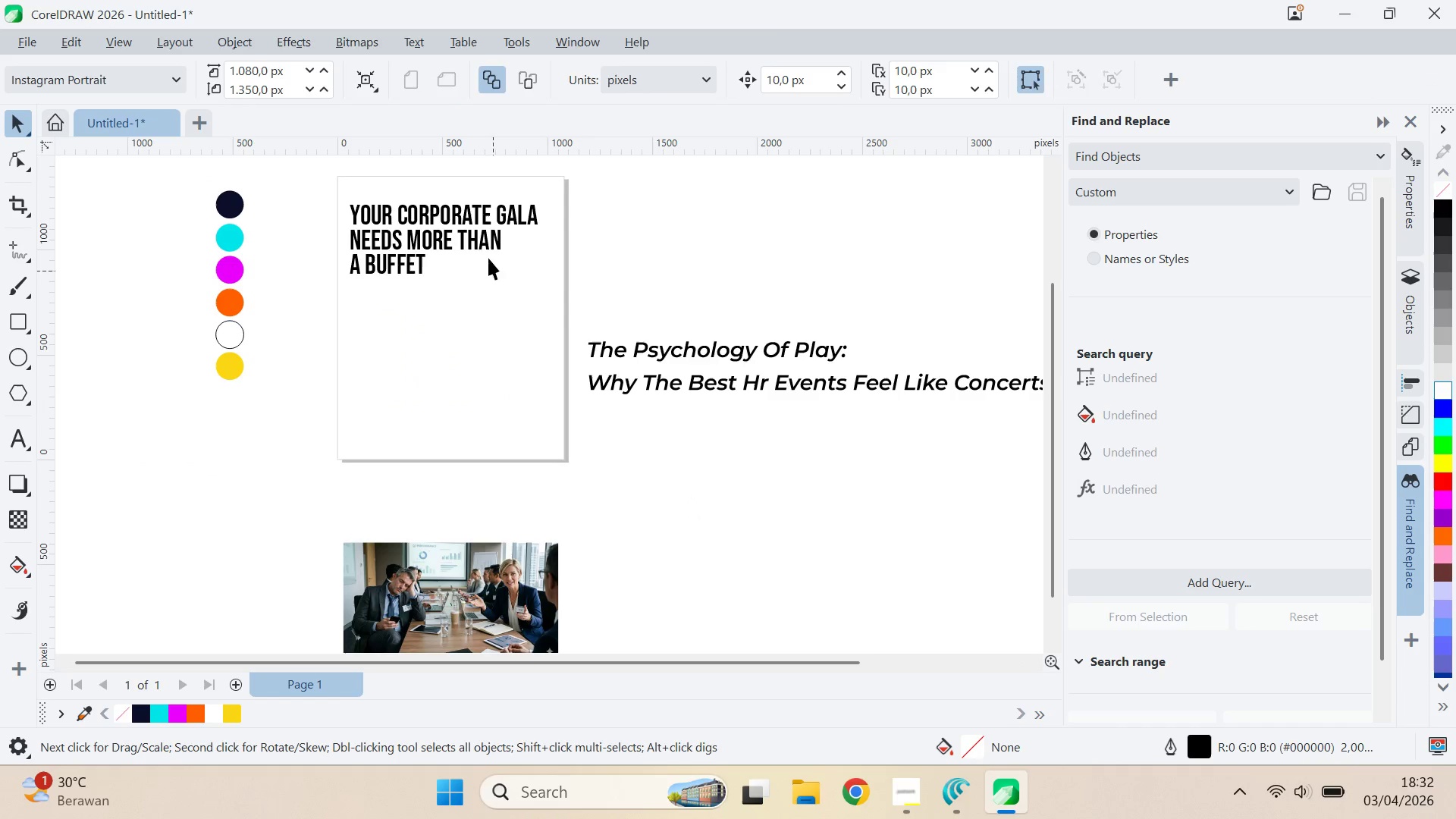 
hold_key(key=ShiftLeft, duration=0.38)
 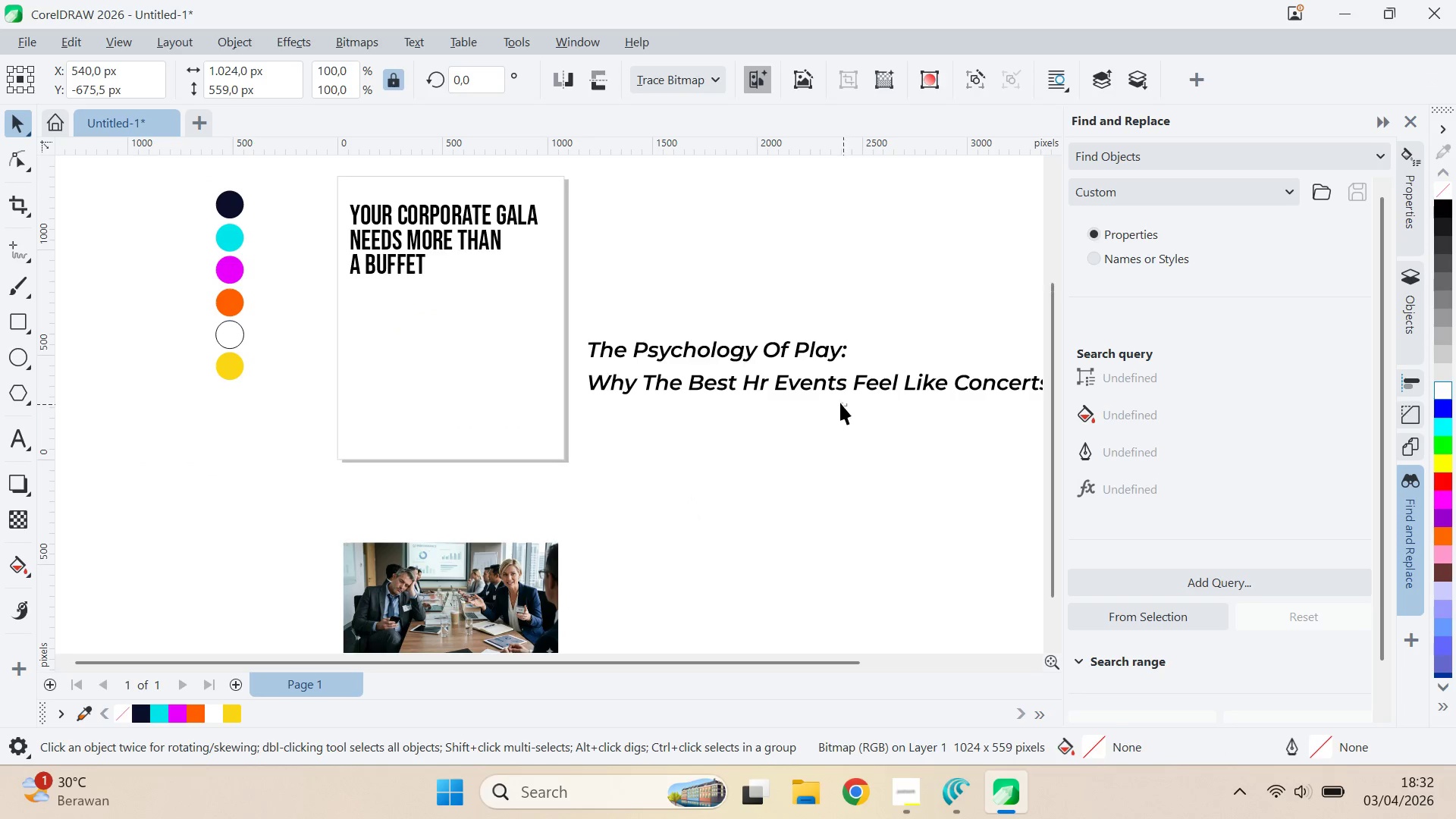 
left_click_drag(start_coordinate=[846, 406], to_coordinate=[840, 403])
 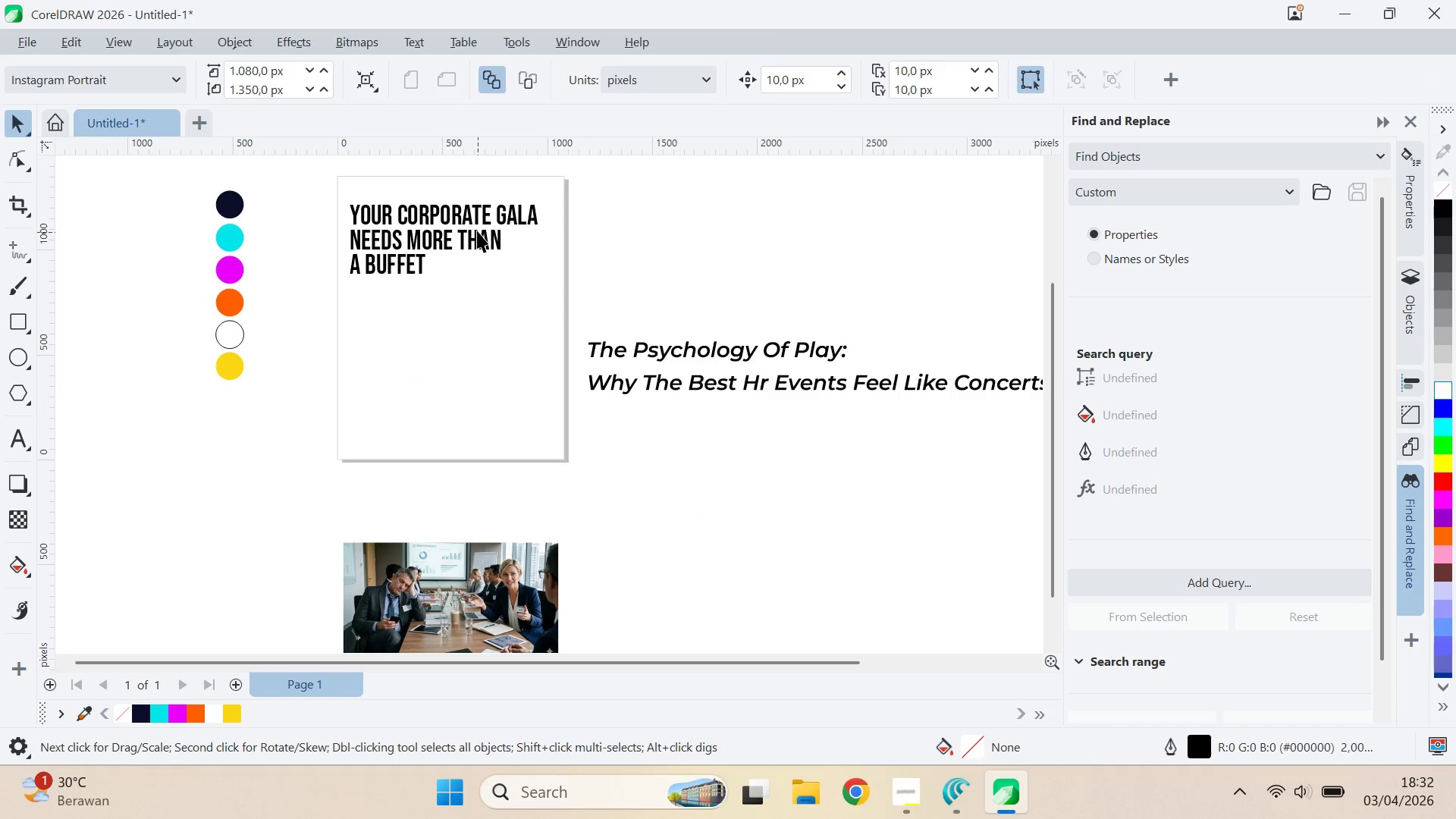 
left_click_drag(start_coordinate=[477, 230], to_coordinate=[476, 216])
 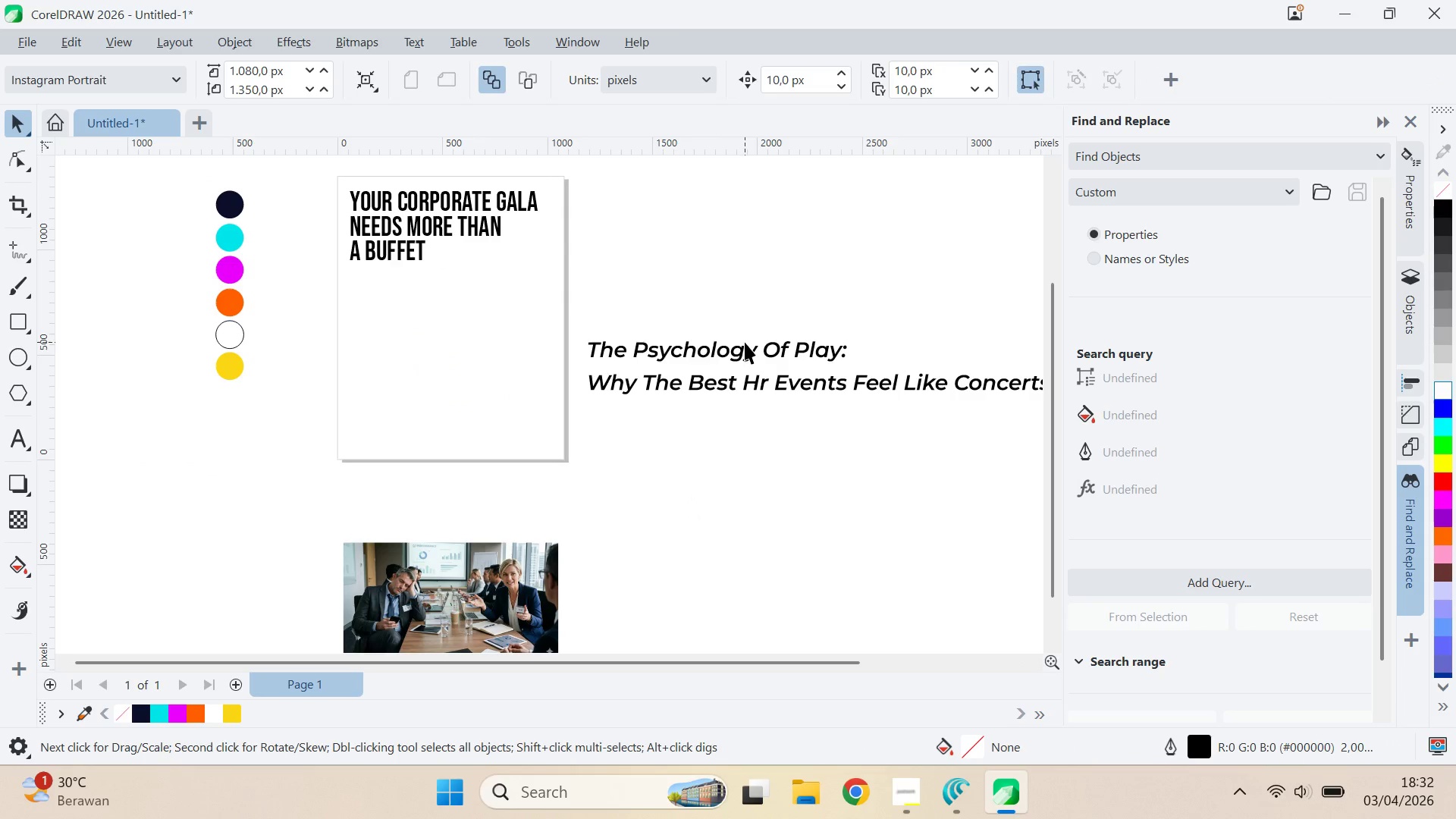 
hold_key(key=ShiftLeft, duration=0.66)
 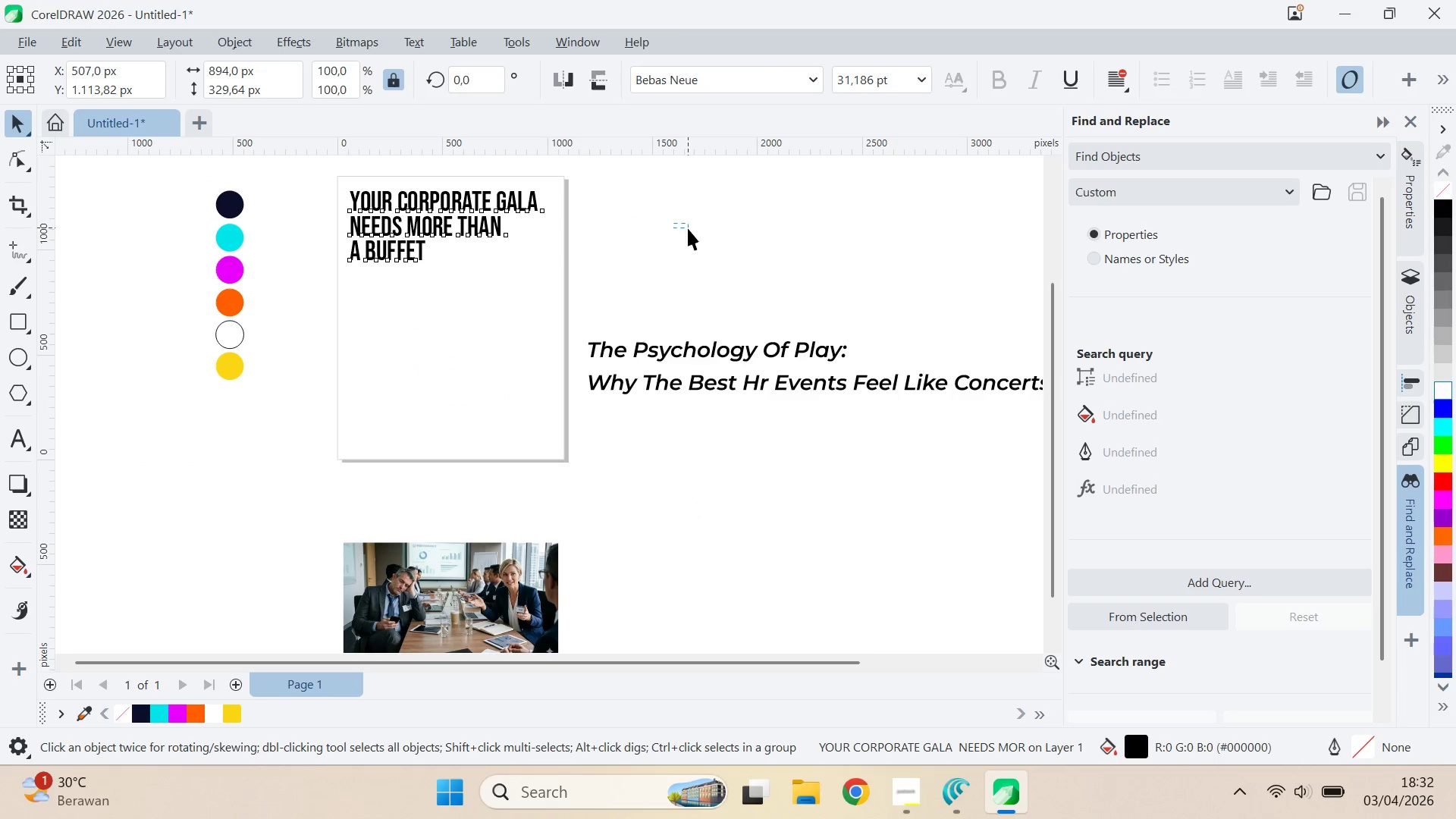 
left_click_drag(start_coordinate=[673, 223], to_coordinate=[688, 228])
 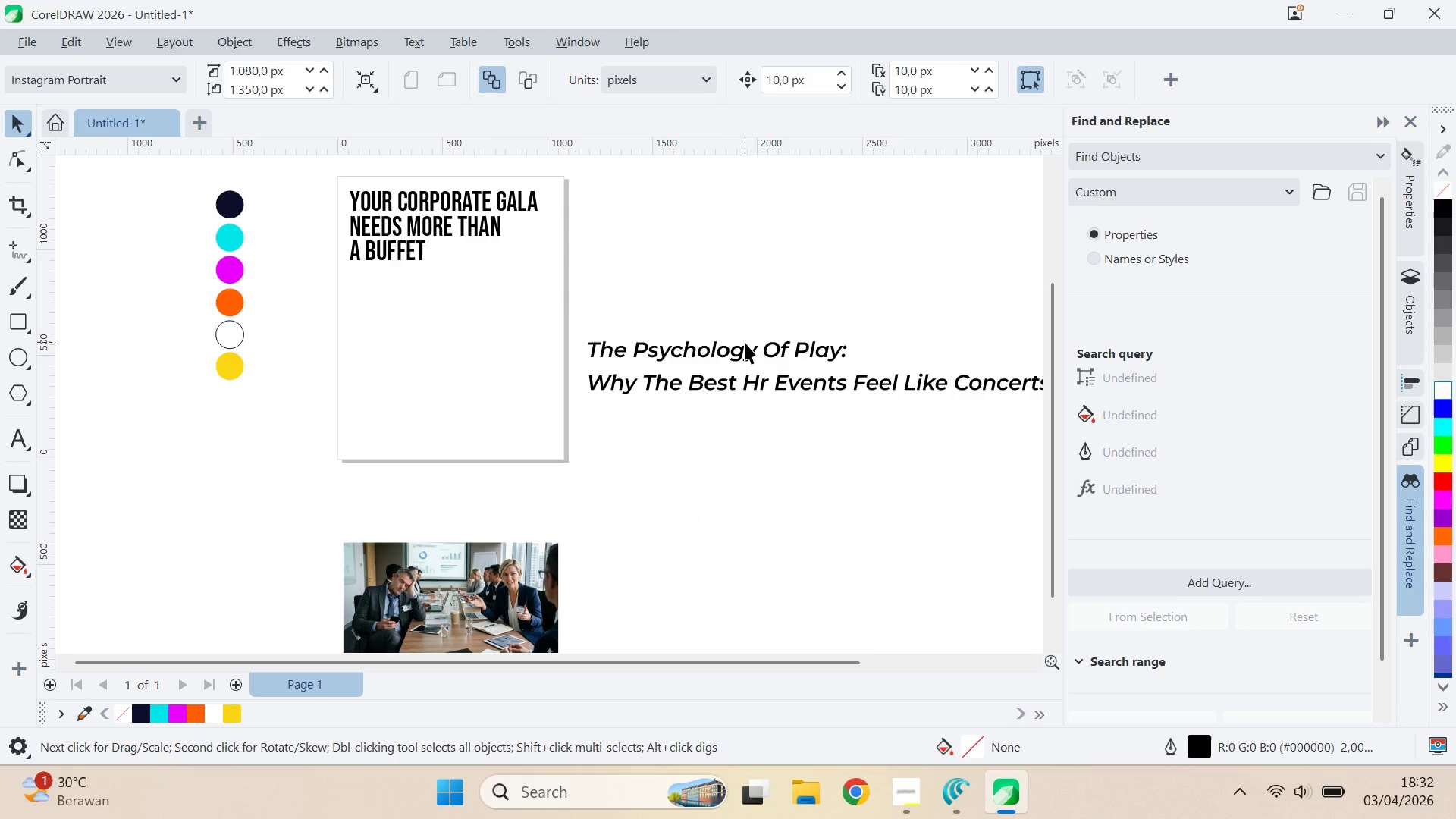 
double_click([745, 342])
 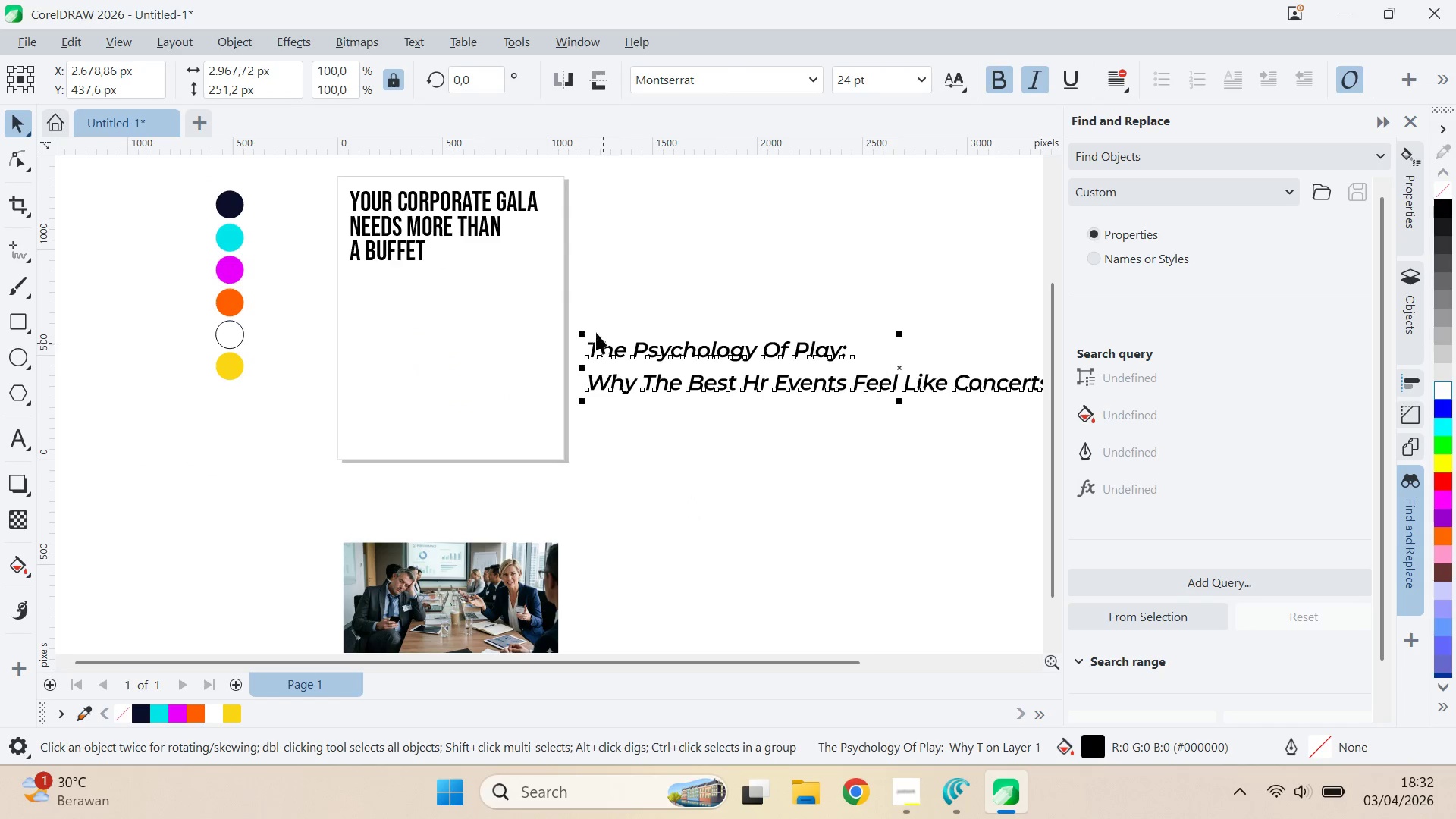 
left_click_drag(start_coordinate=[582, 329], to_coordinate=[745, 355])
 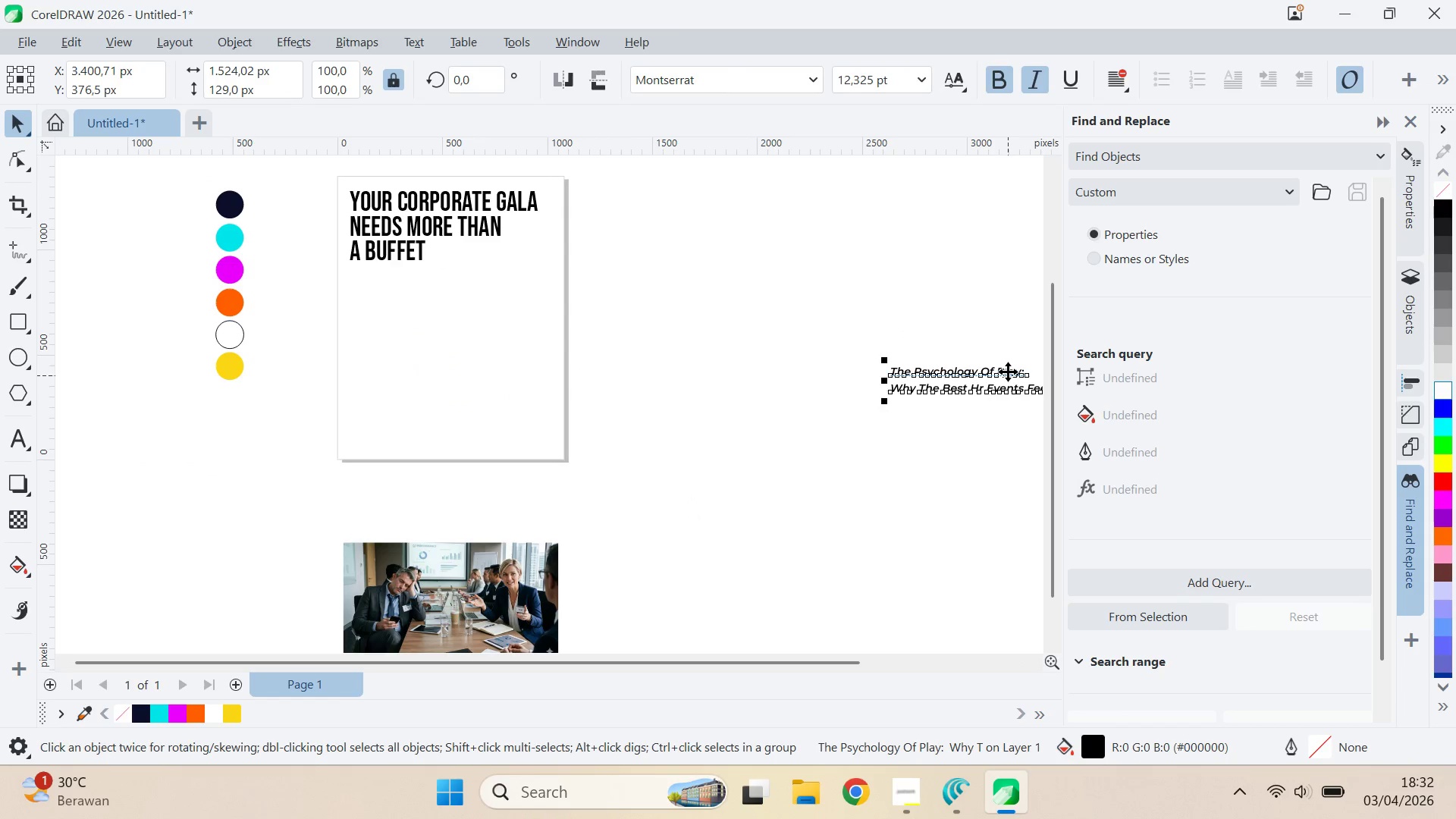 
left_click_drag(start_coordinate=[1007, 372], to_coordinate=[465, 283])
 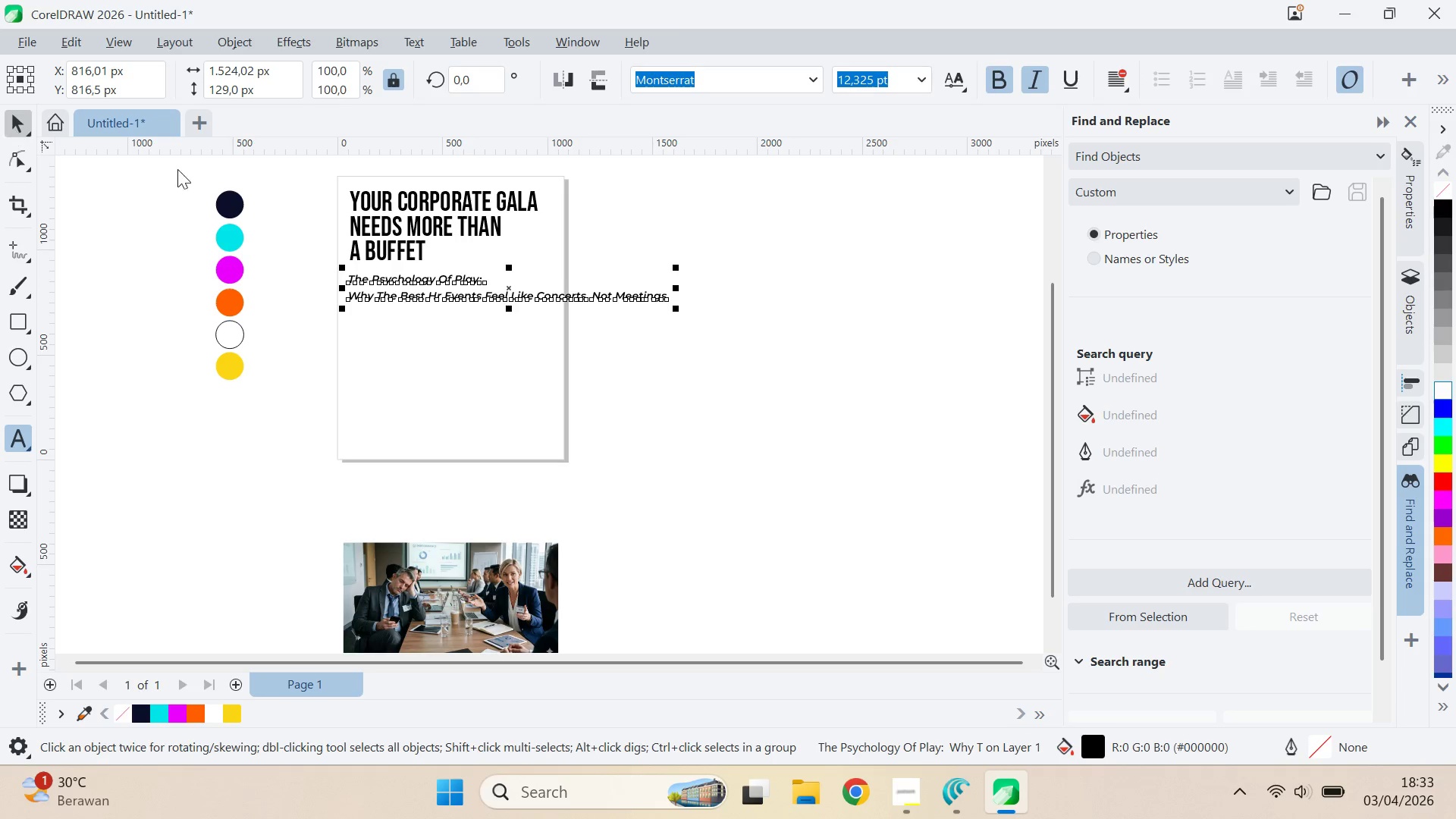 
left_click_drag(start_coordinate=[676, 310], to_coordinate=[545, 300])
 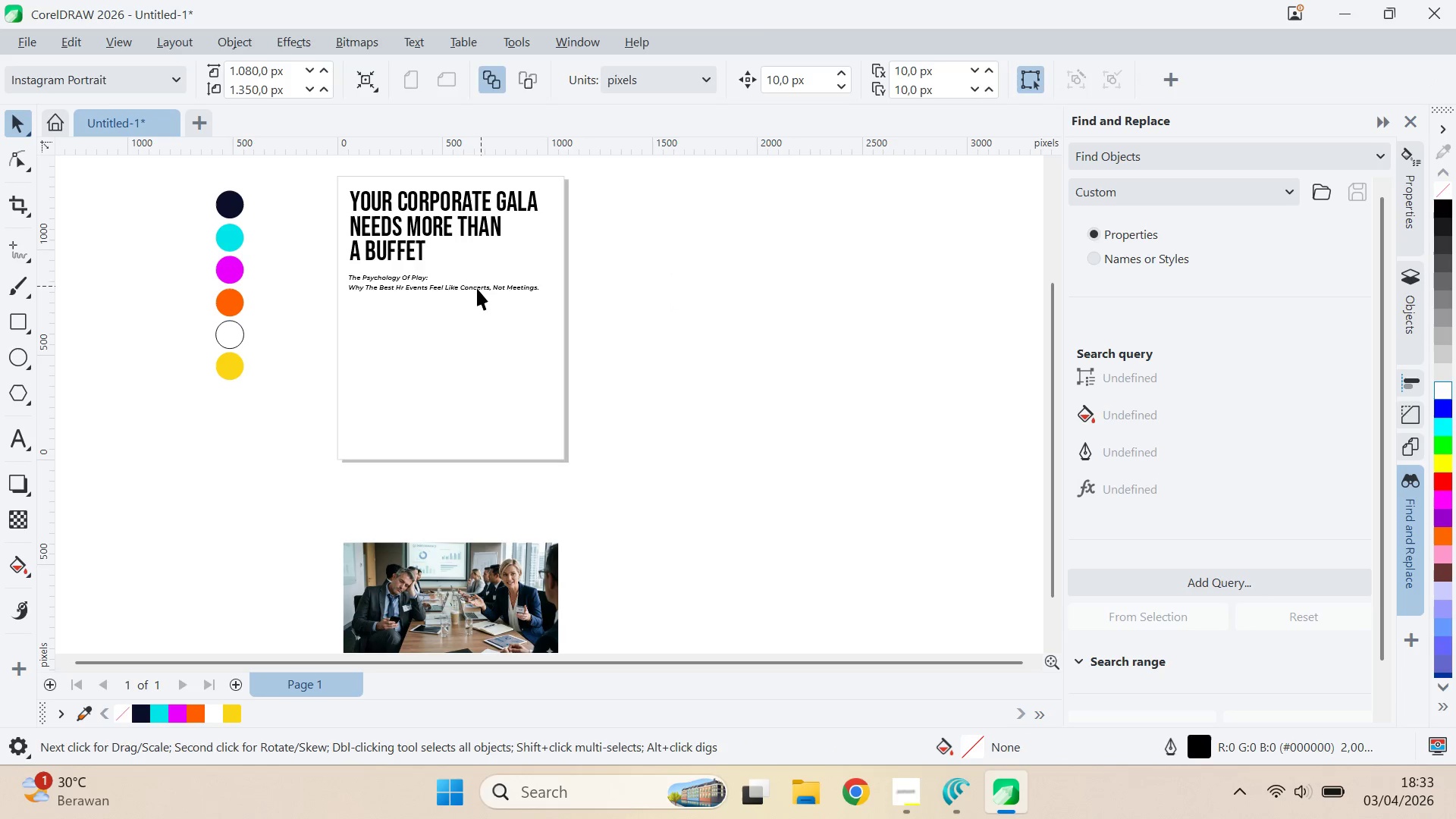 
double_click([473, 290])
 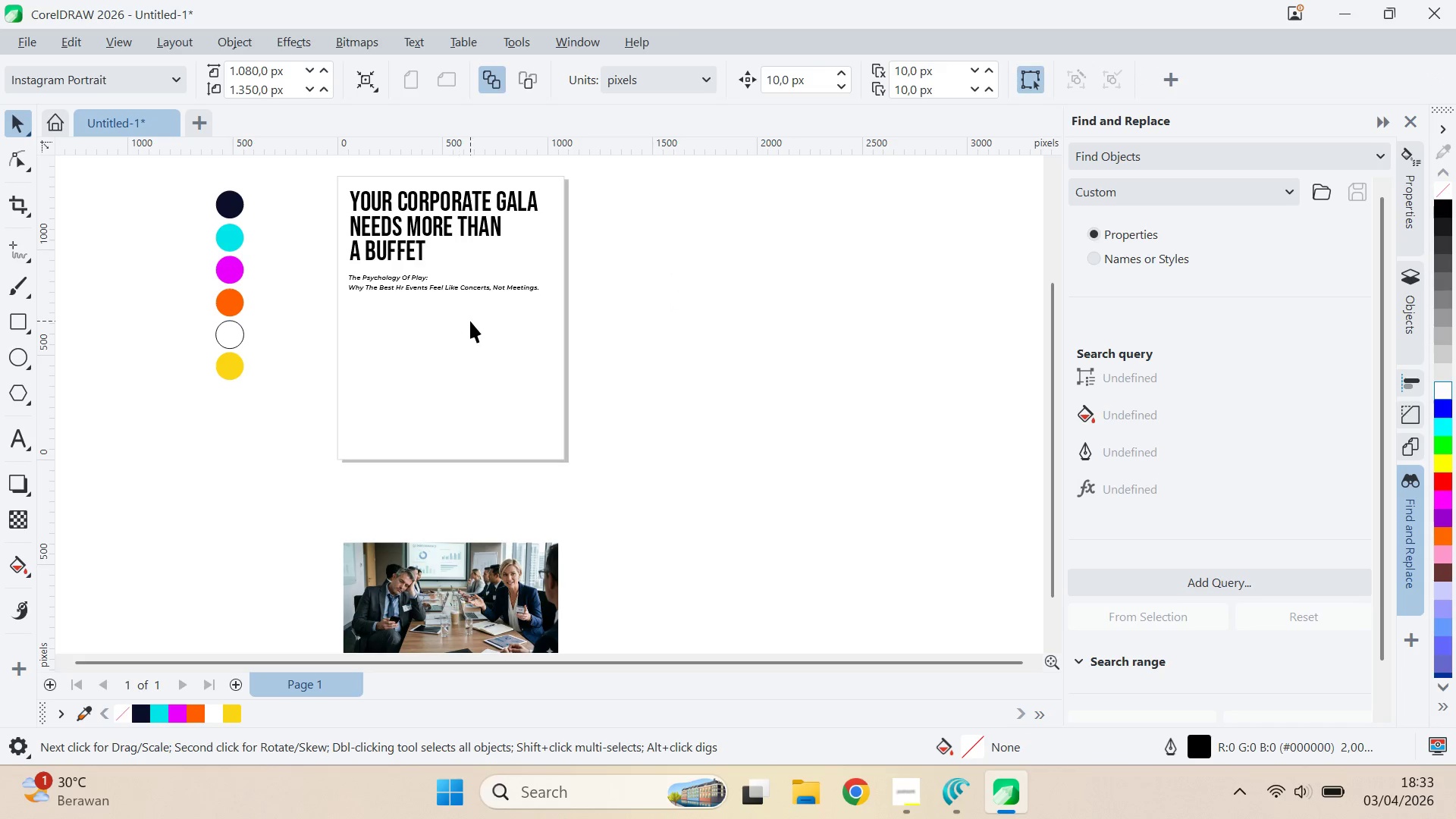 
scroll: coordinate [480, 318], scroll_direction: up, amount: 5.0
 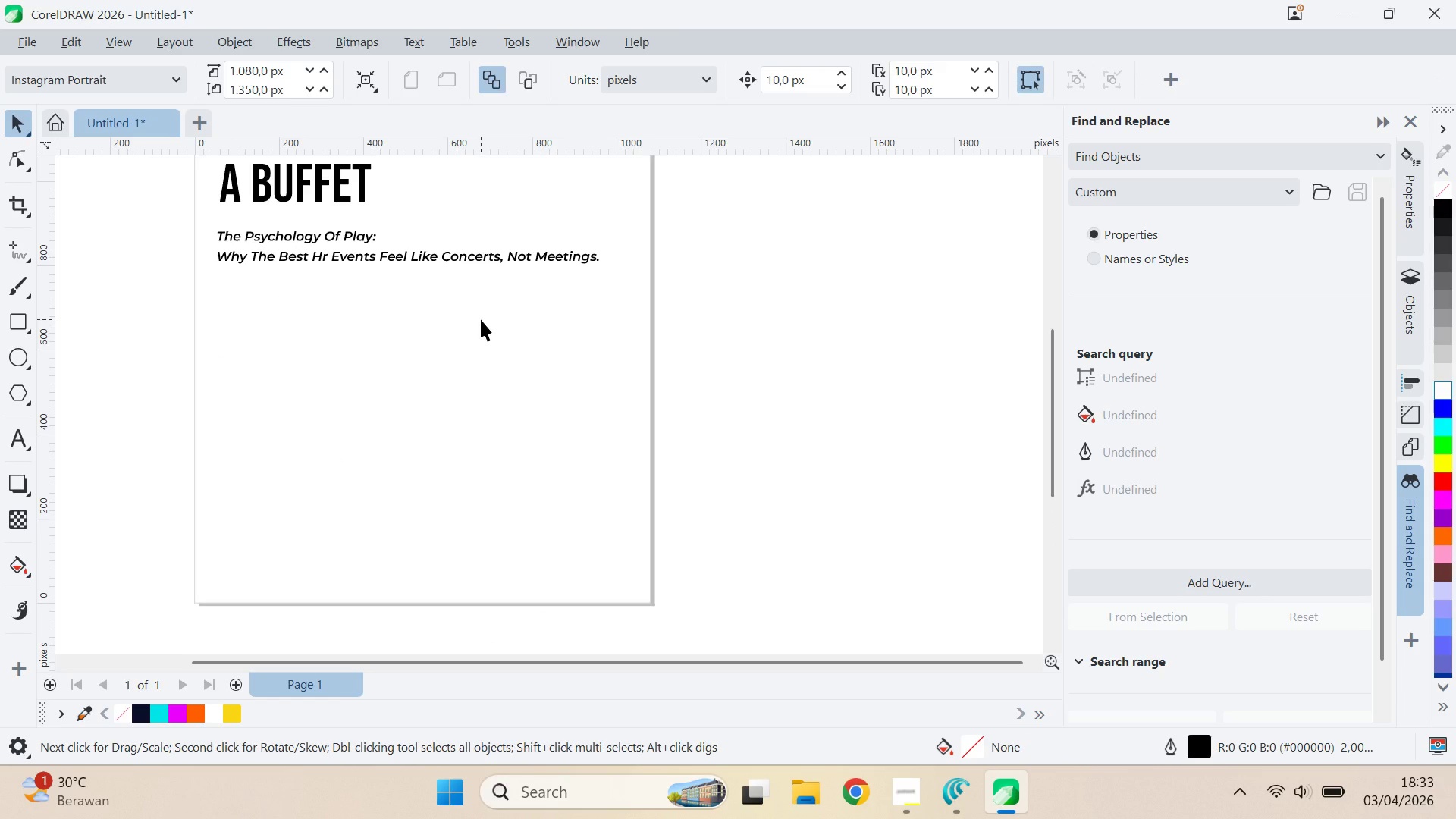 
wait(14.47)
 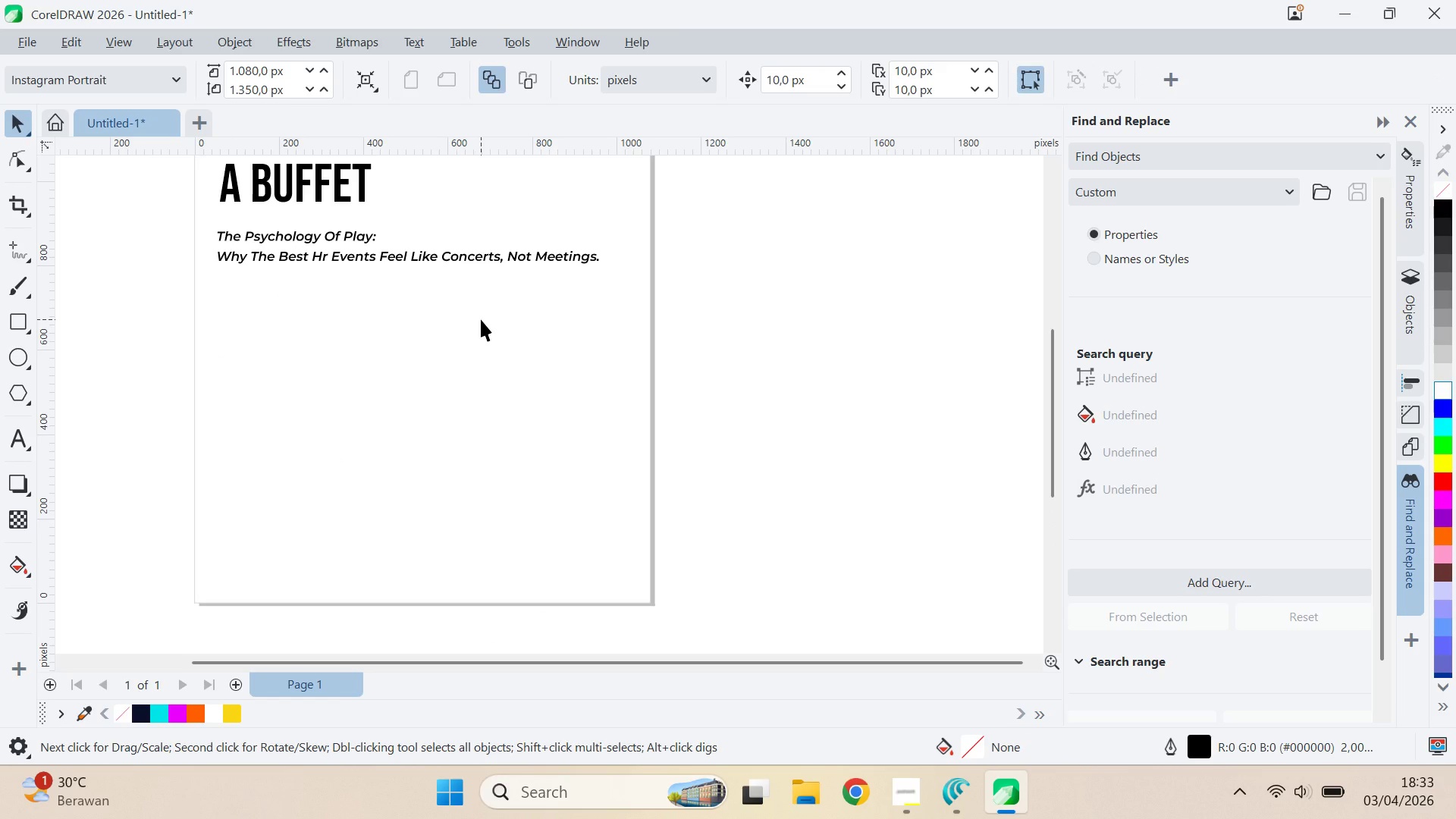 
scroll: coordinate [481, 320], scroll_direction: down, amount: 2.0
 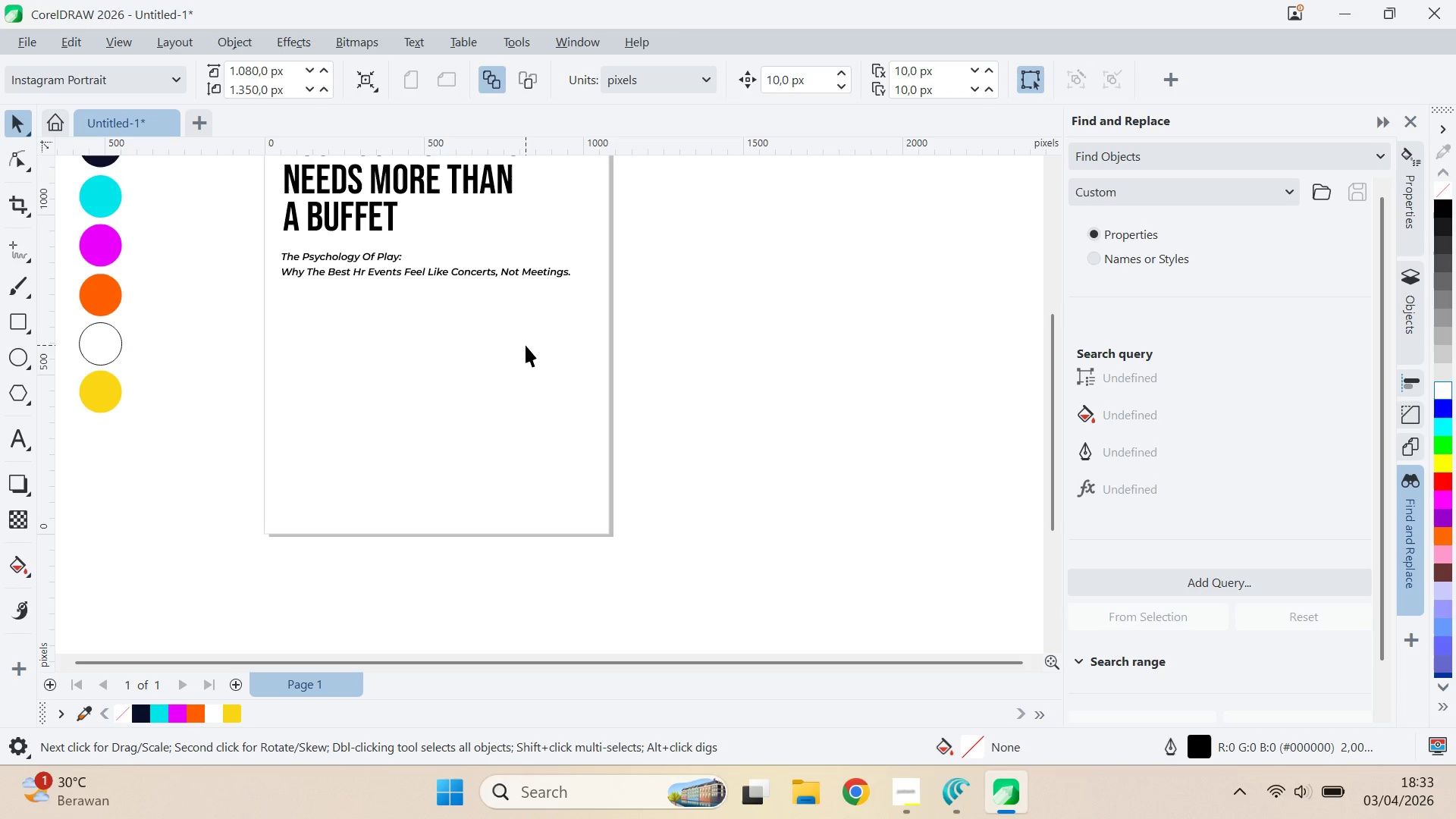 
key(Tab)
 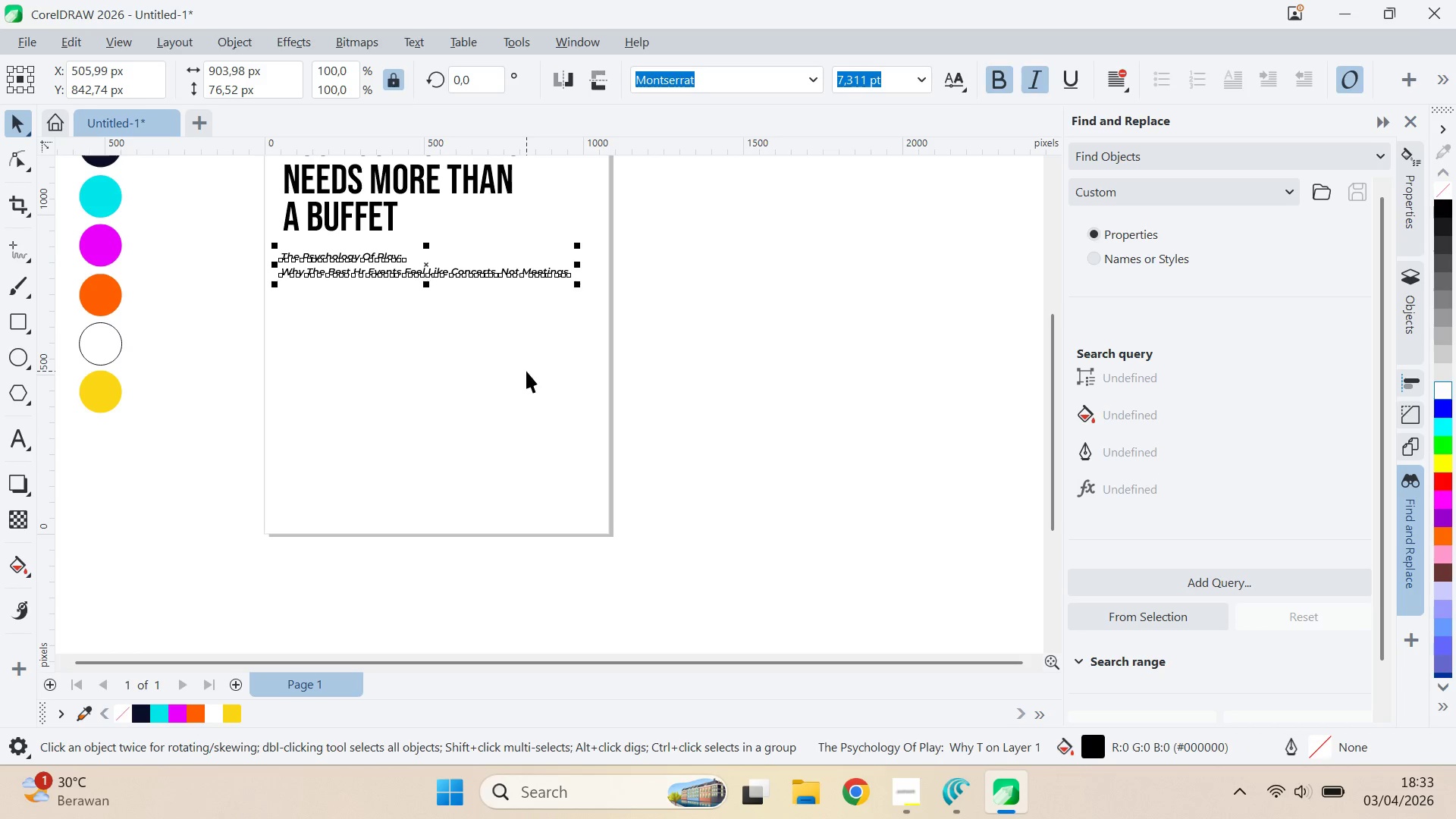 
key(Q)
 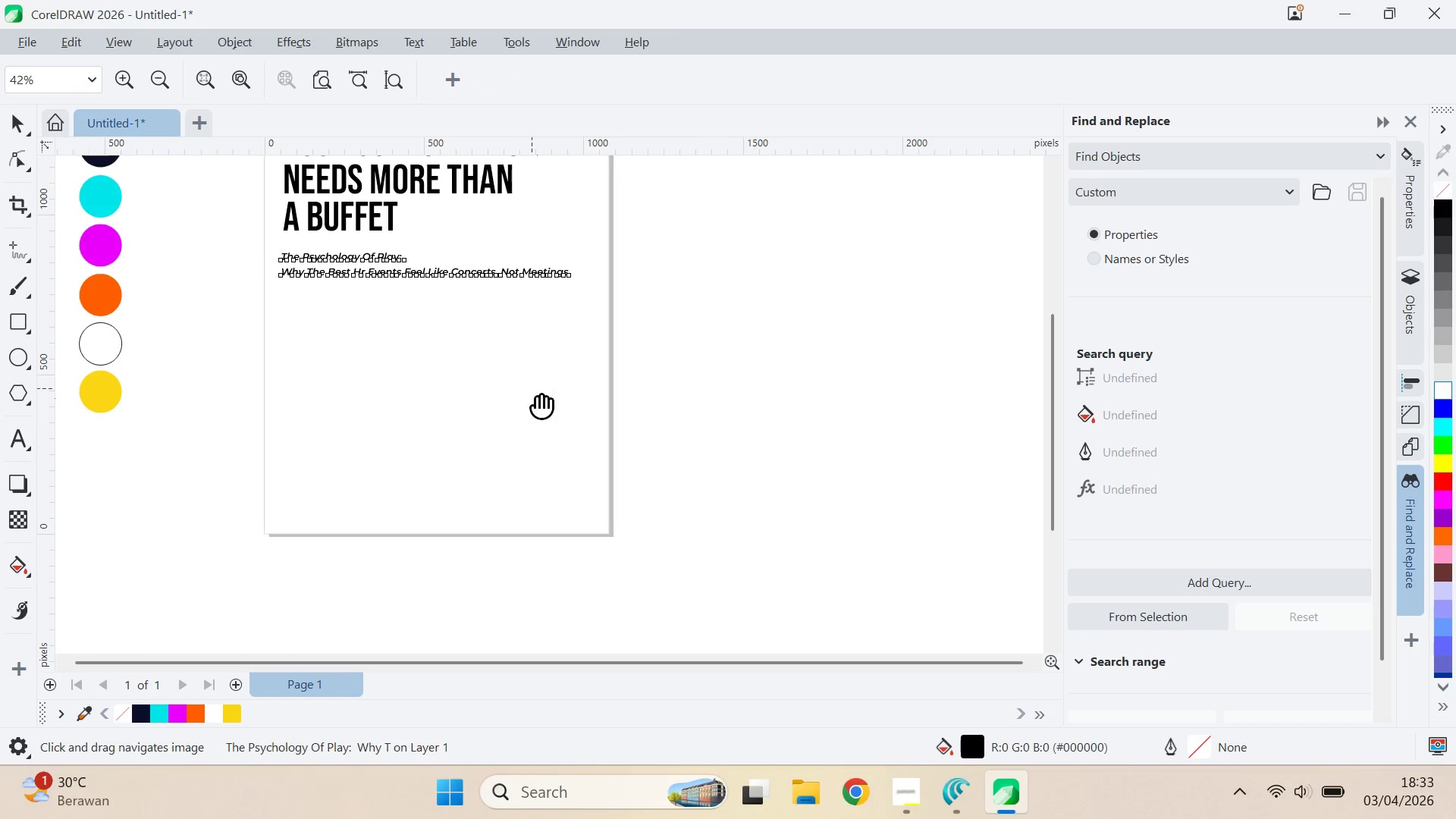 
left_click_drag(start_coordinate=[538, 399], to_coordinate=[626, 516])
 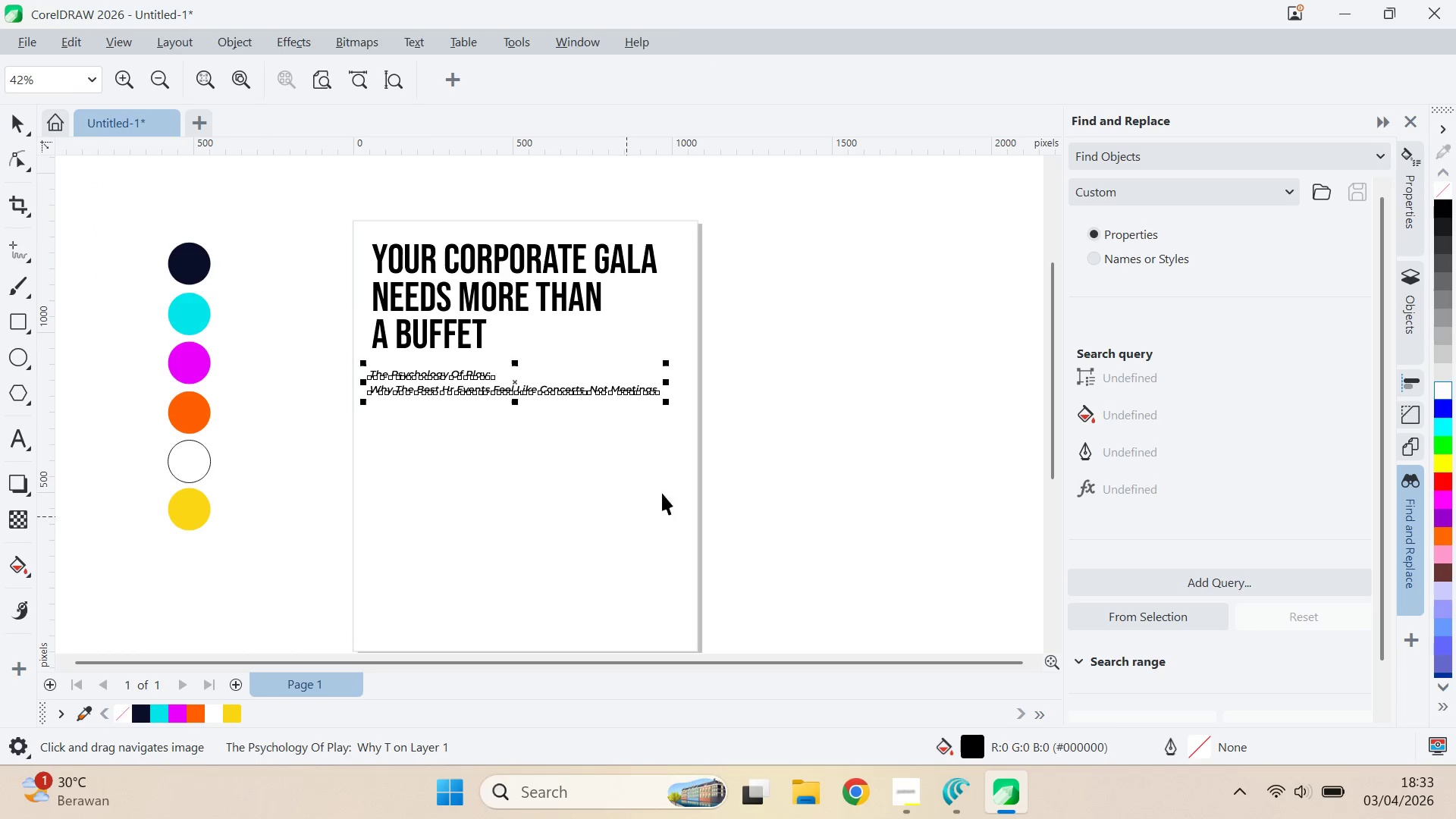 
type(vrl)
 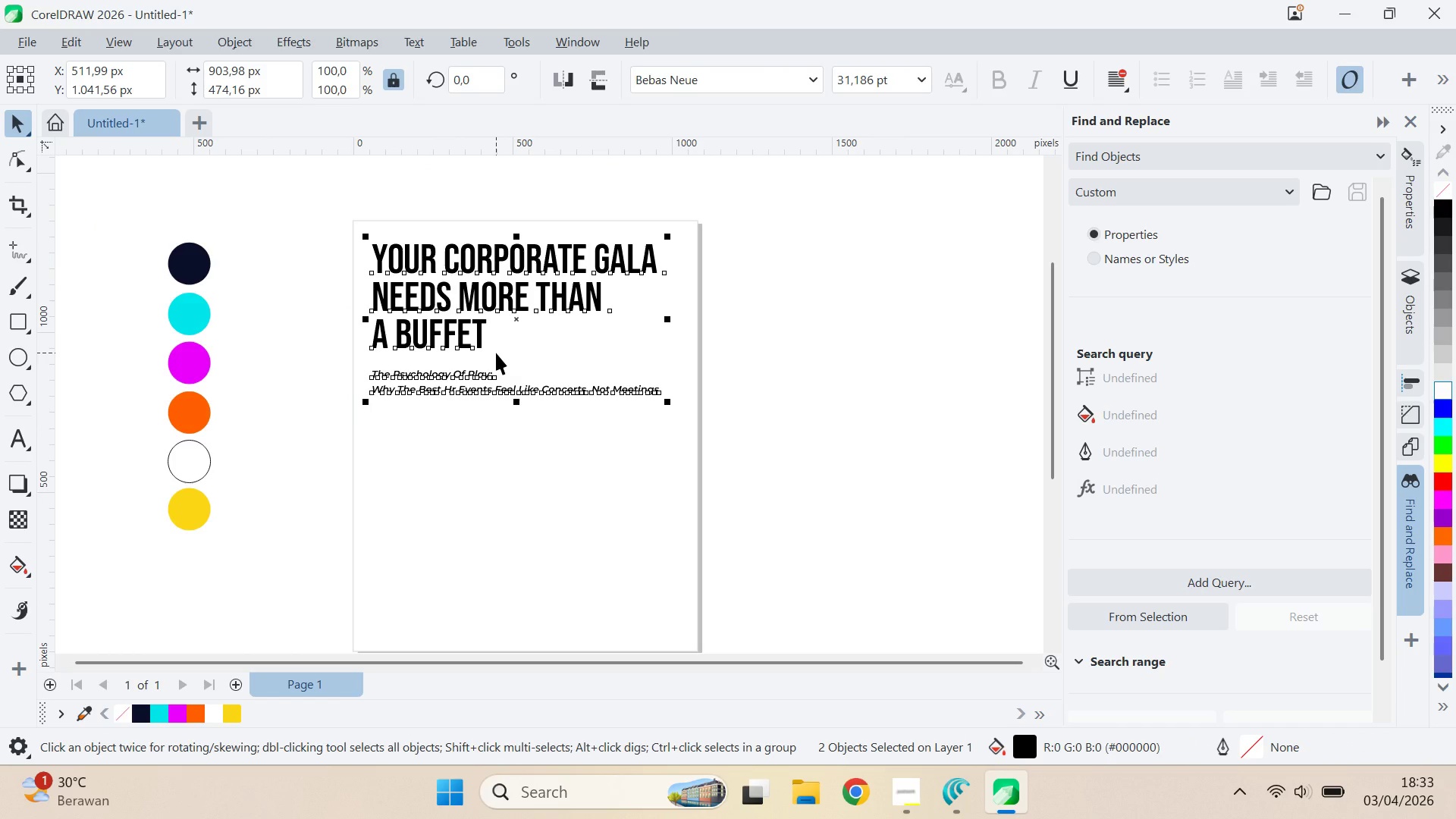 
left_click_drag(start_coordinate=[783, 409], to_coordinate=[770, 408])
 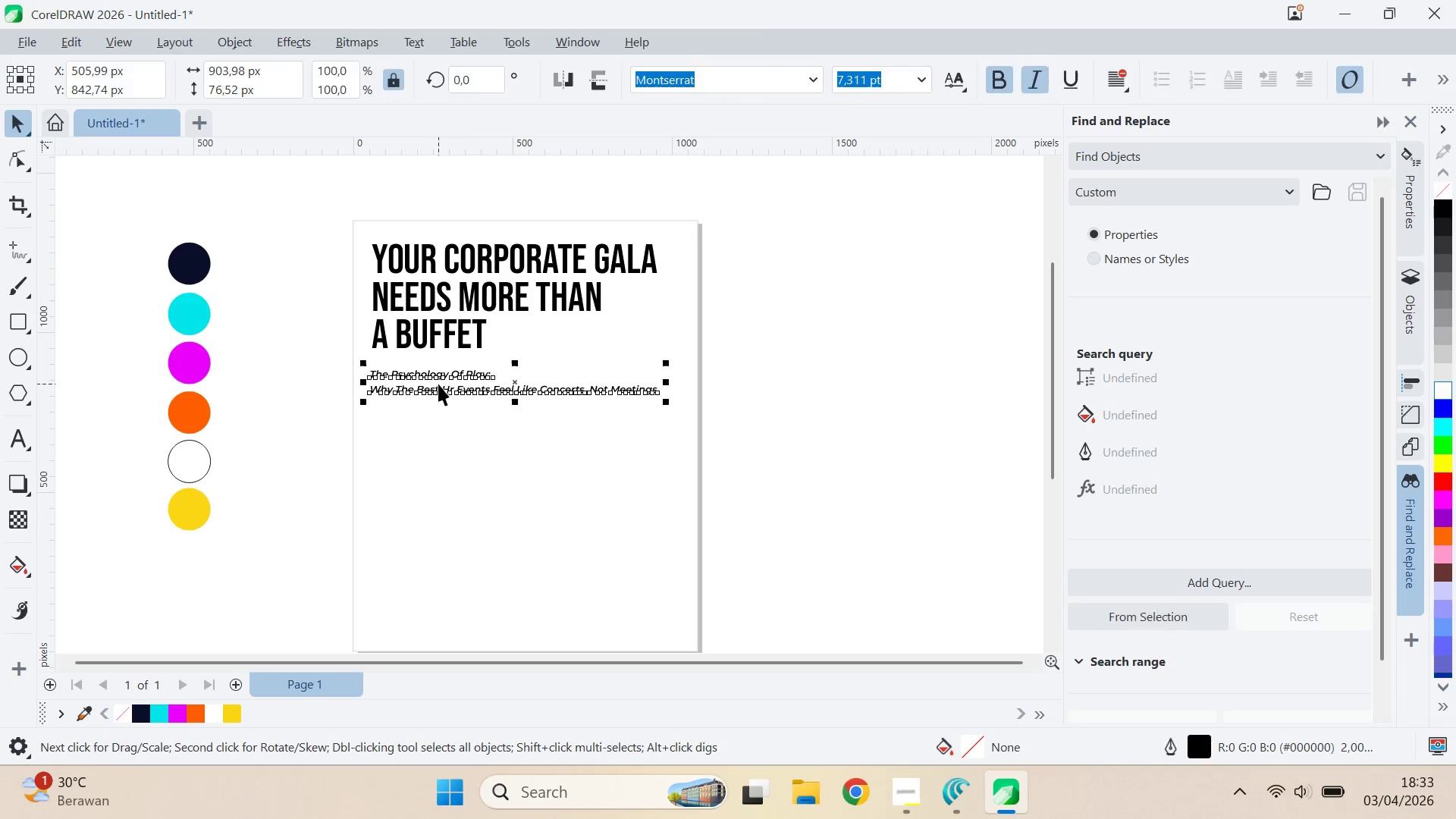 
left_click_drag(start_coordinate=[670, 362], to_coordinate=[709, 400])
 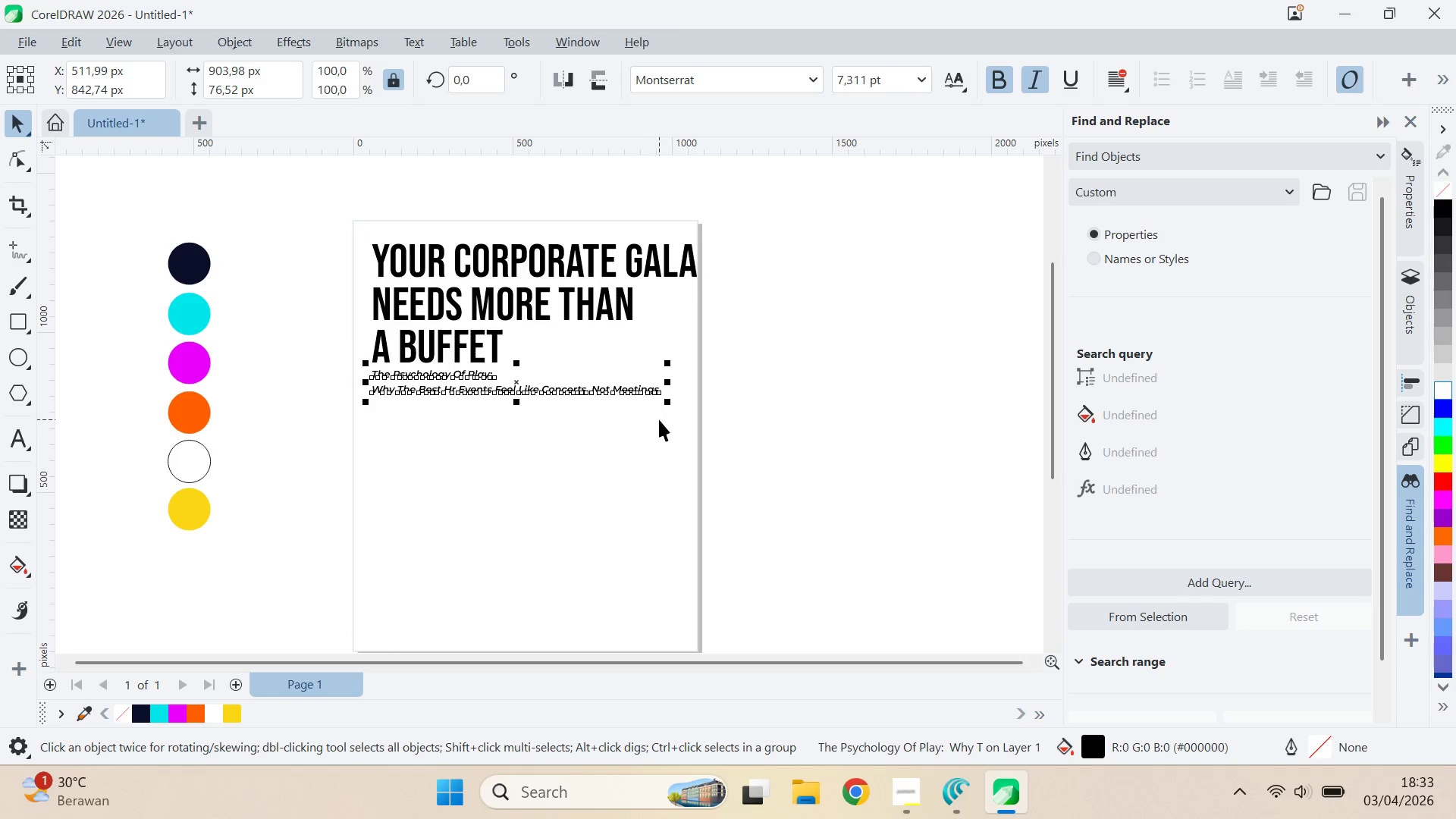 
left_click_drag(start_coordinate=[671, 404], to_coordinate=[678, 413])
 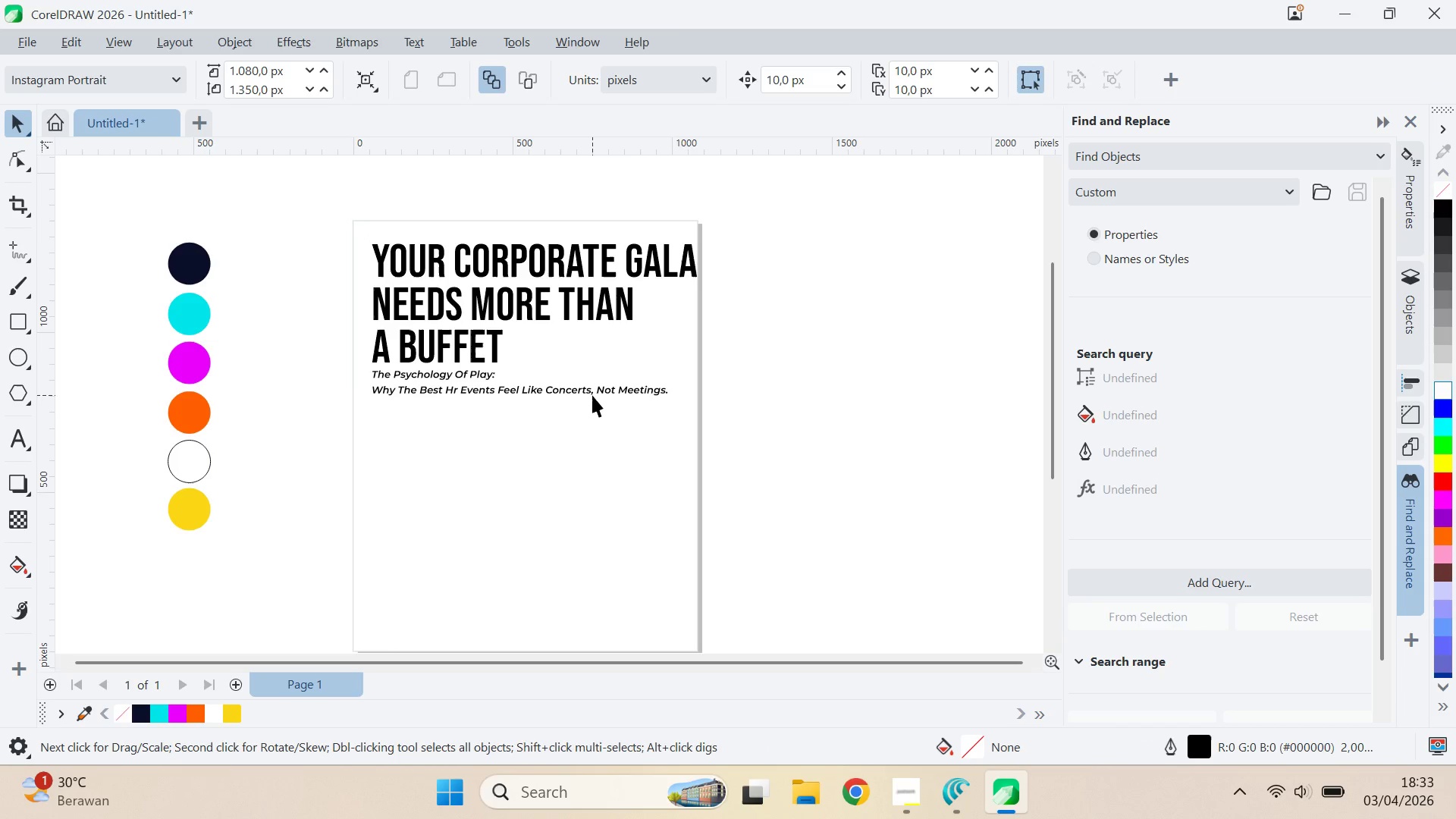 
left_click_drag(start_coordinate=[592, 395], to_coordinate=[588, 403])
 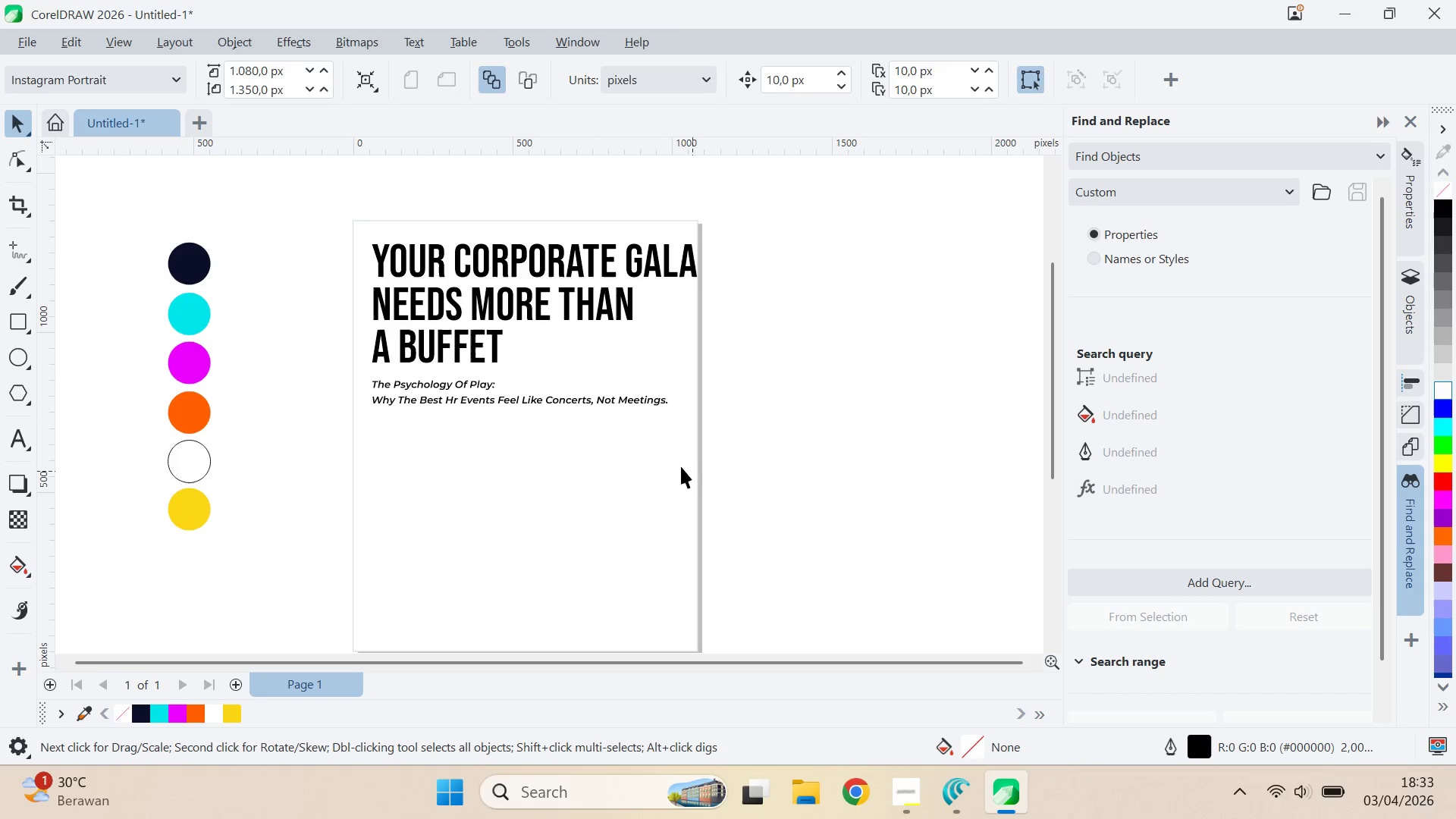 
hold_key(key=ShiftLeft, duration=1.08)
 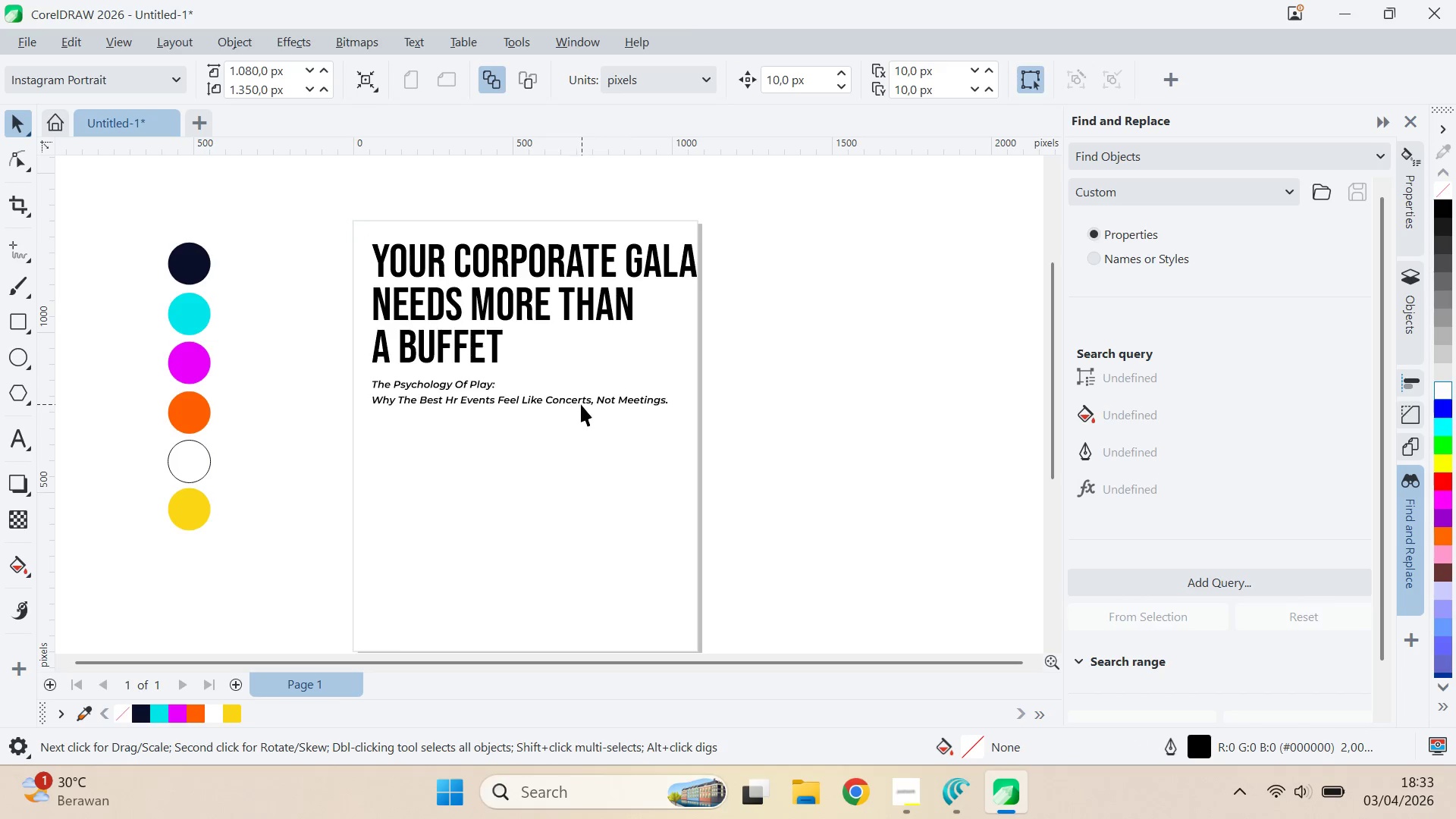 
double_click([538, 399])
 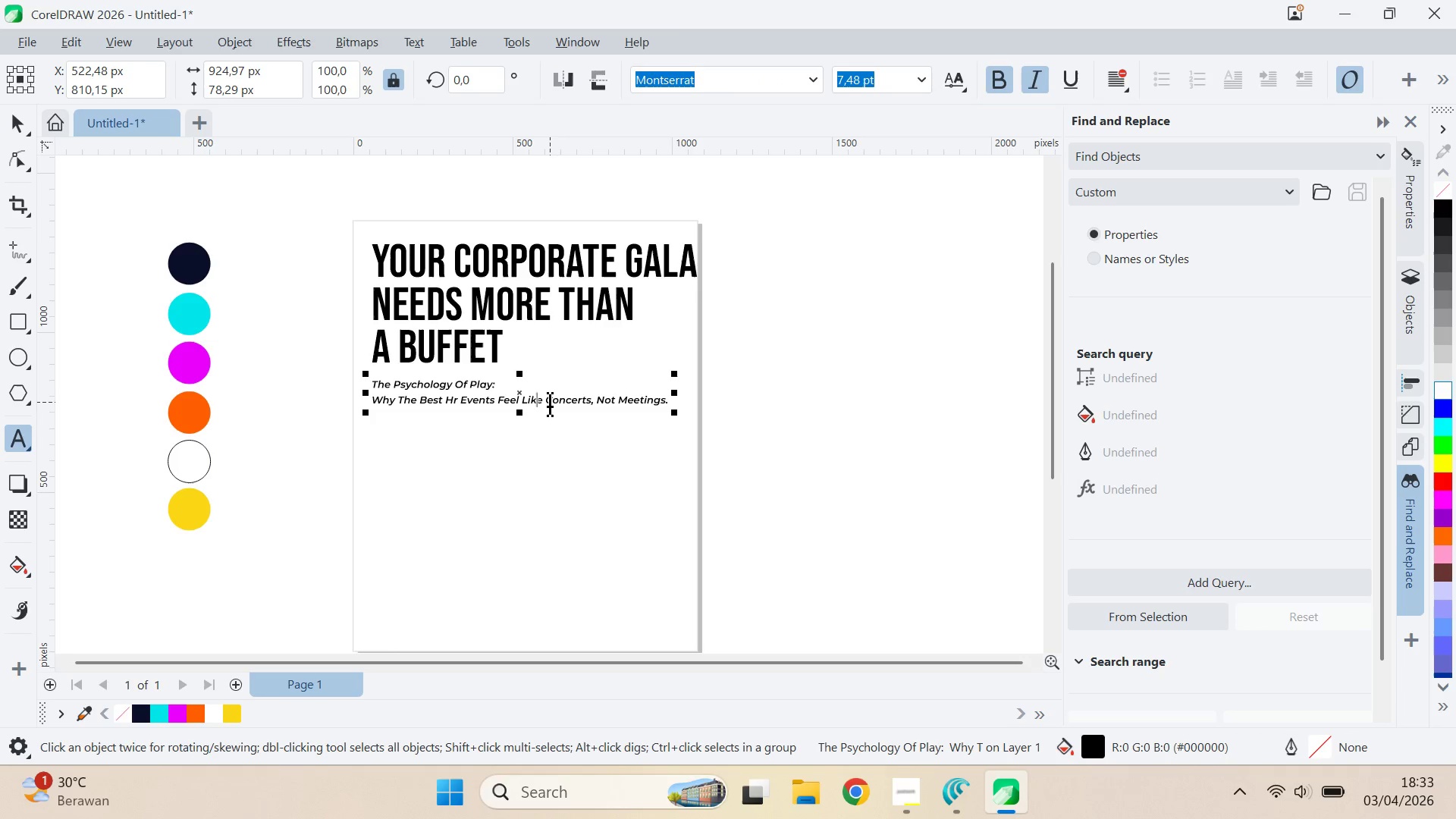 
left_click([548, 402])
 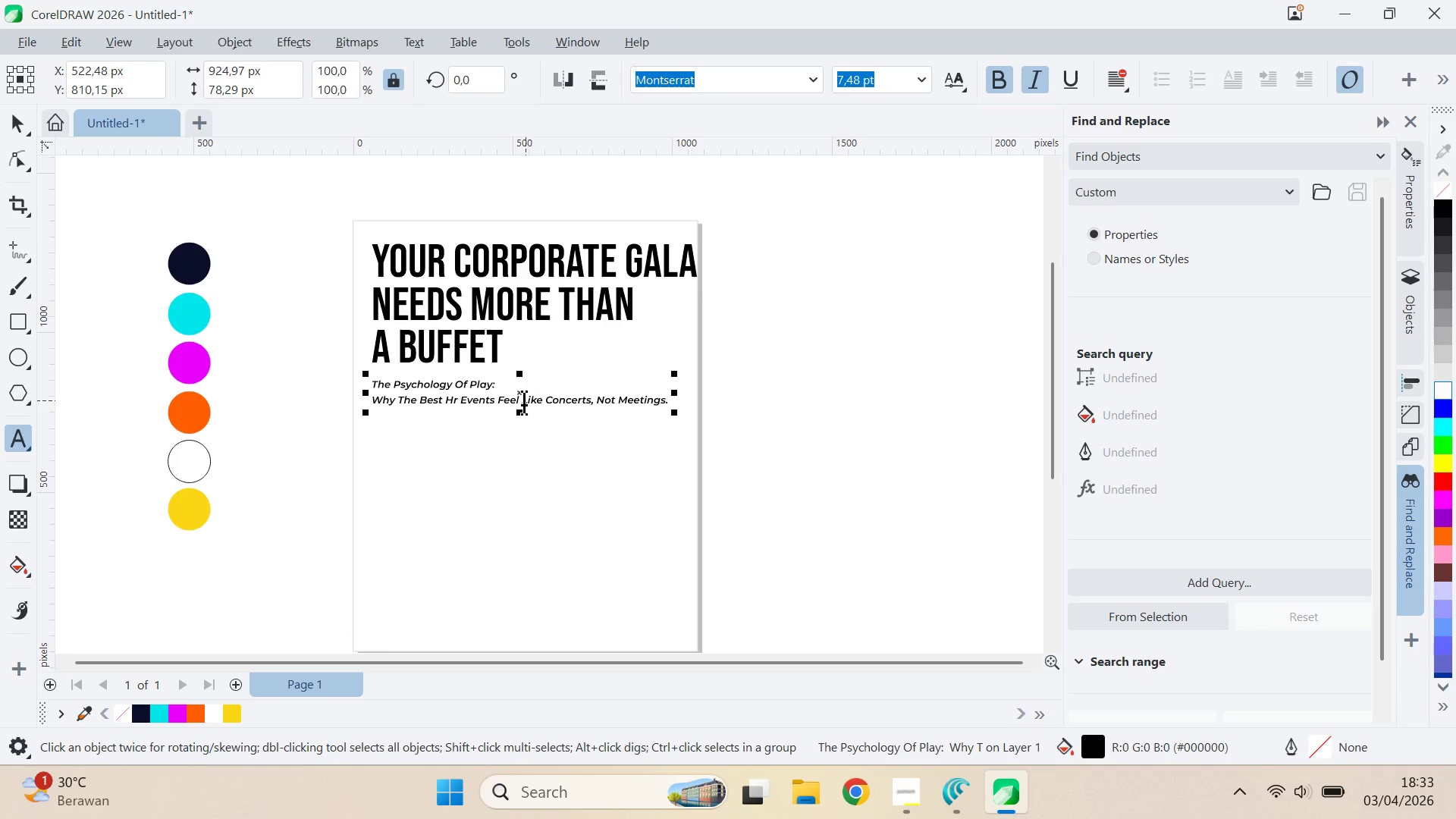 
left_click([523, 400])
 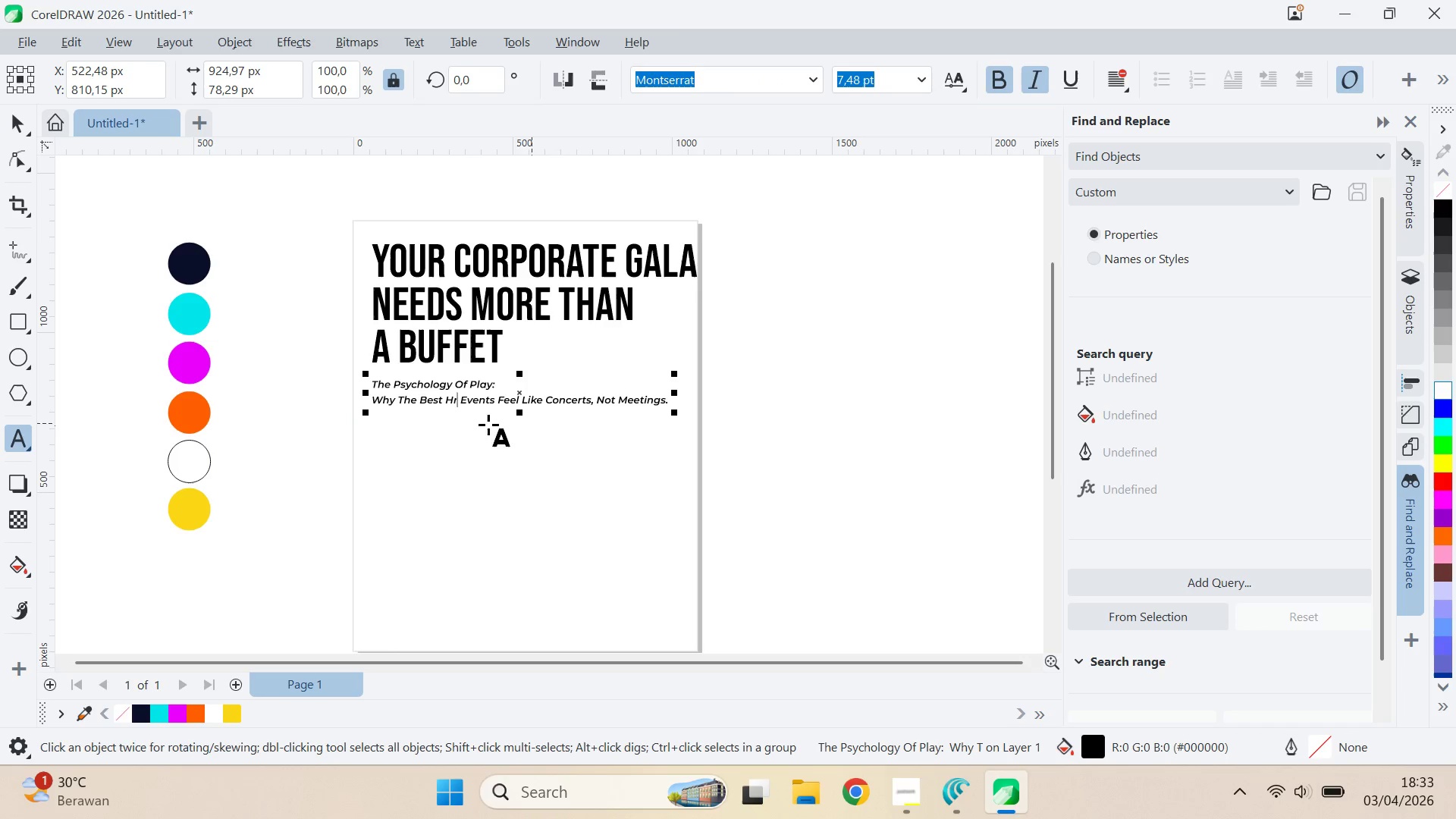 
key(Shift+ShiftLeft)
 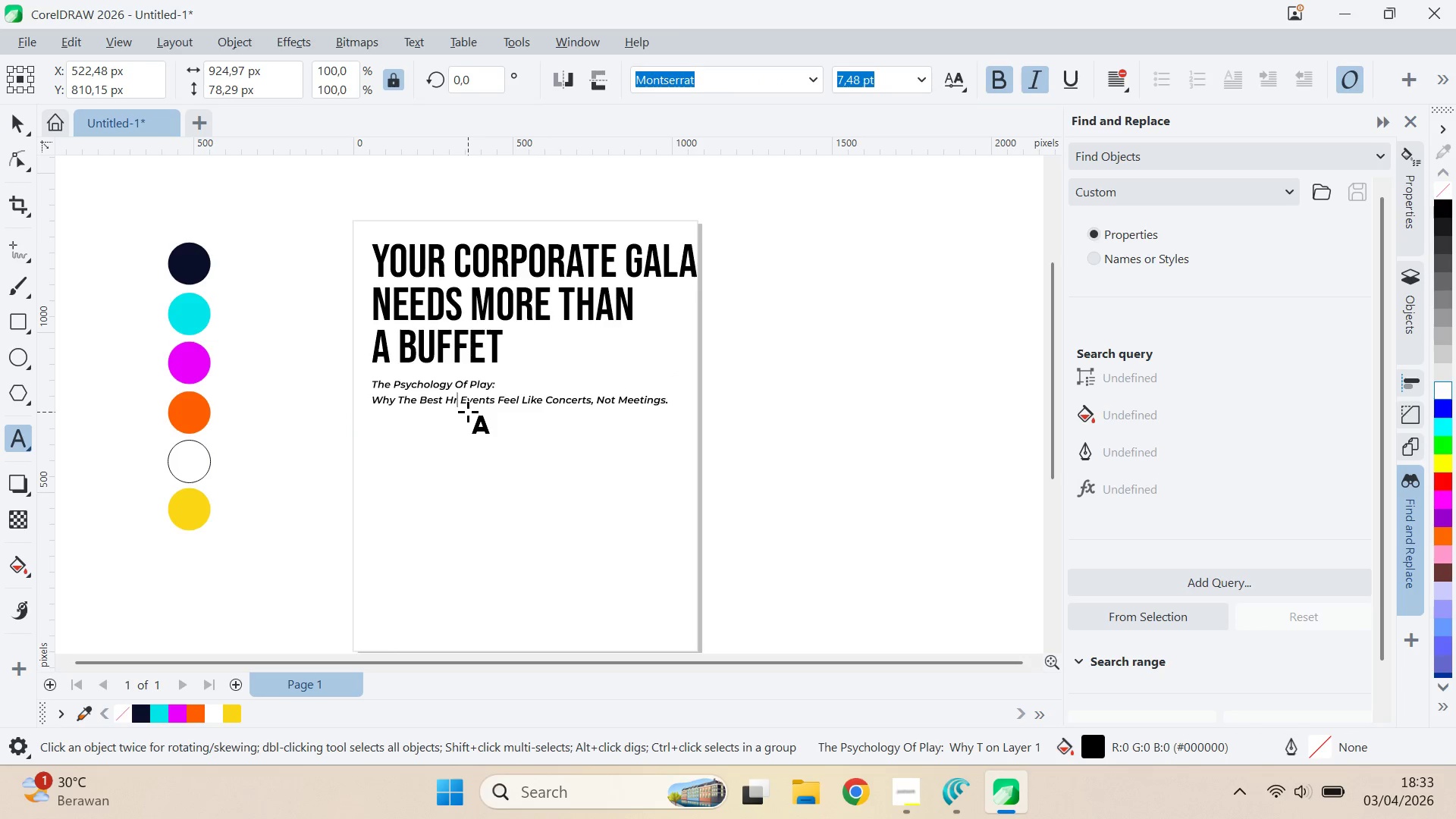 
key(Backspace)
 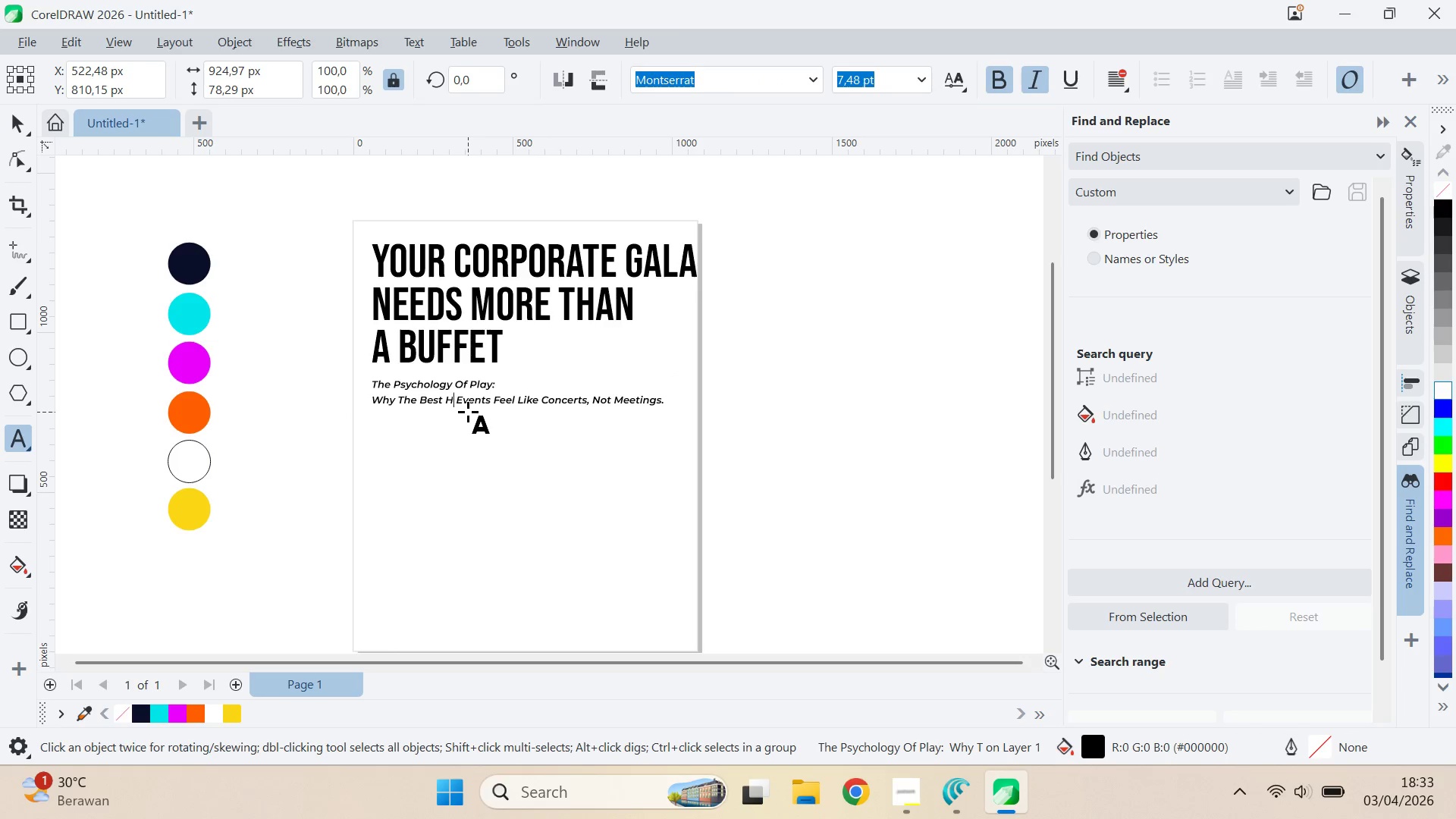 
key(Shift+R)
 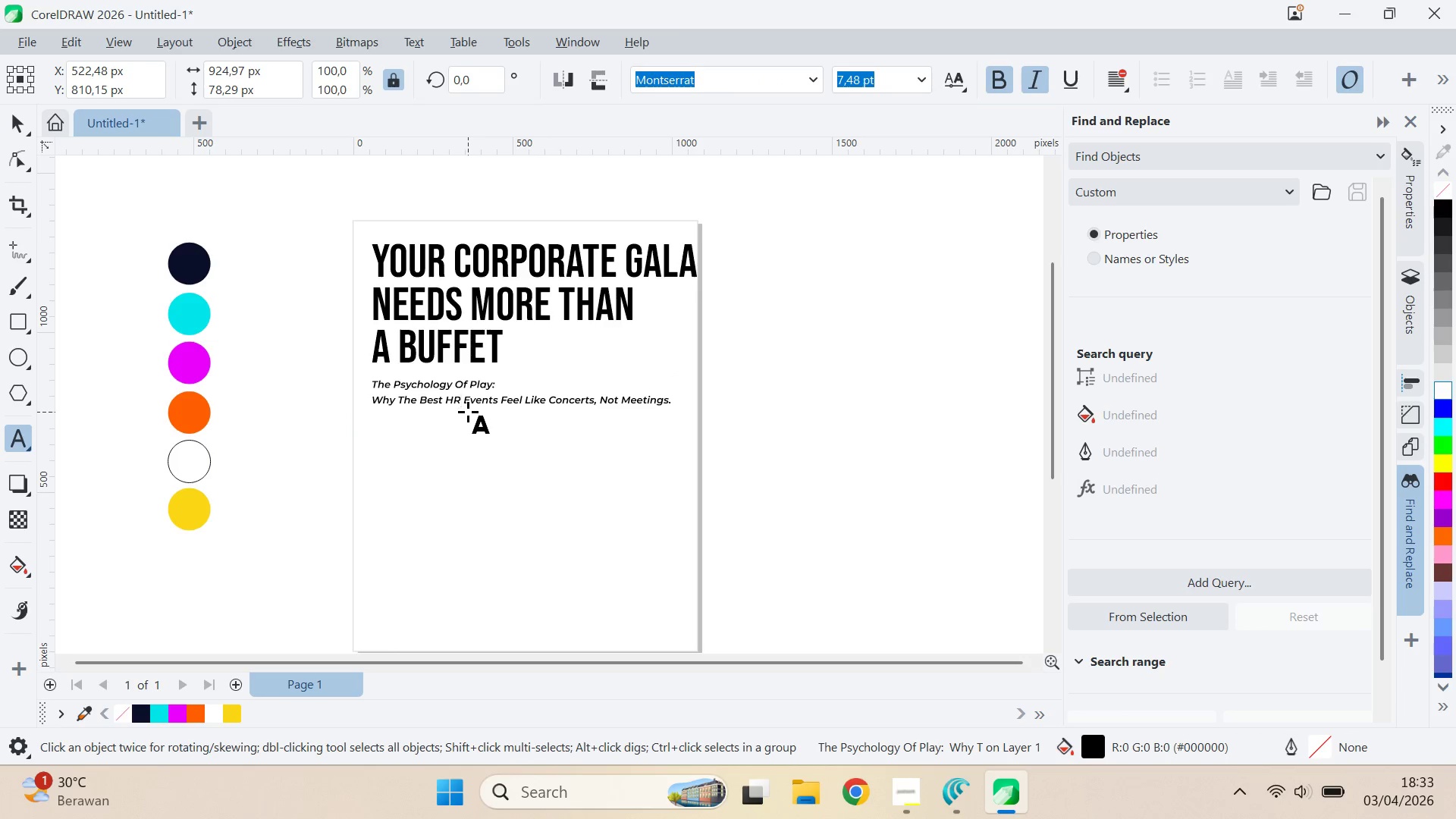 
key(ArrowRight)
 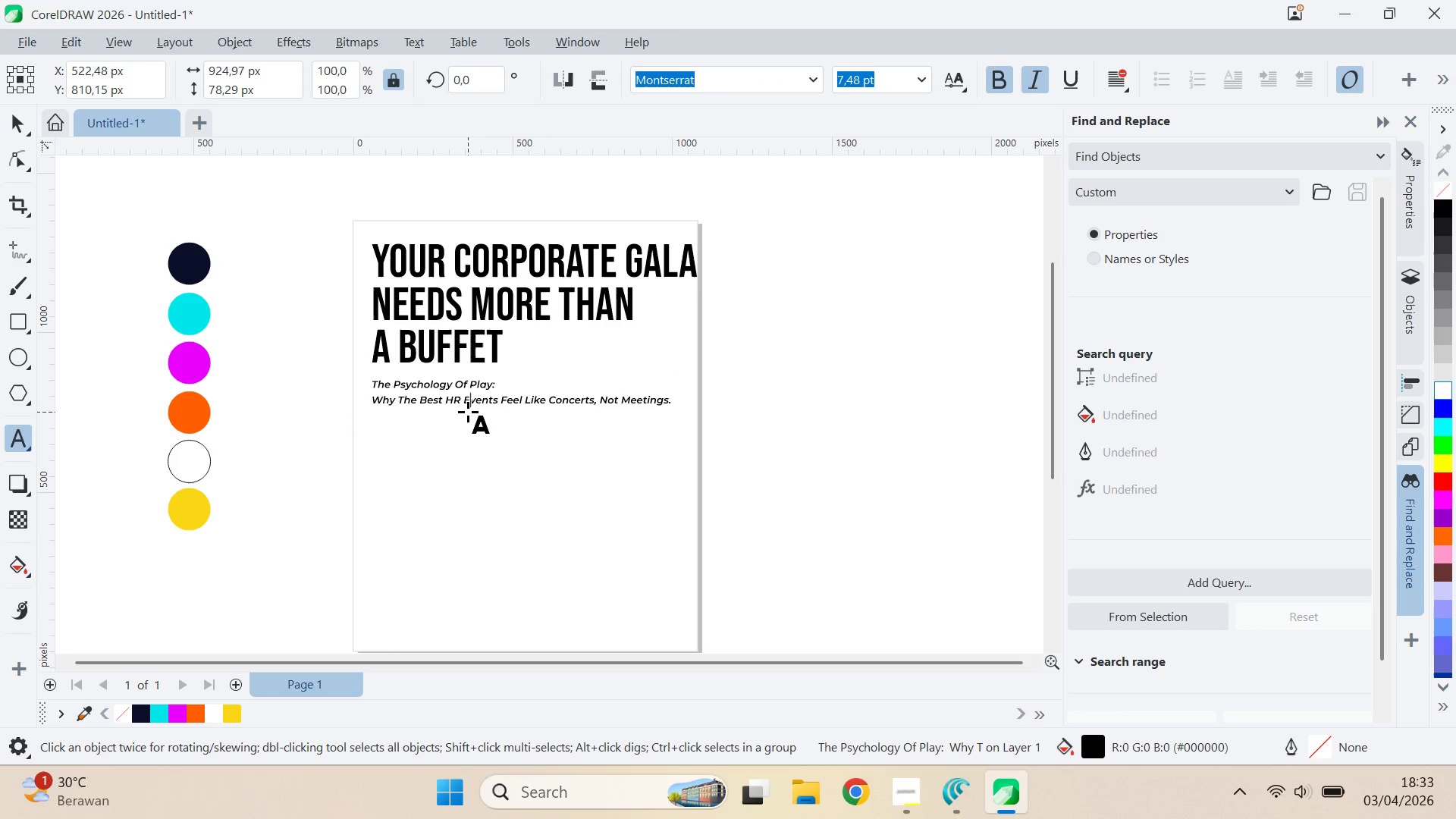 
key(ArrowRight)
 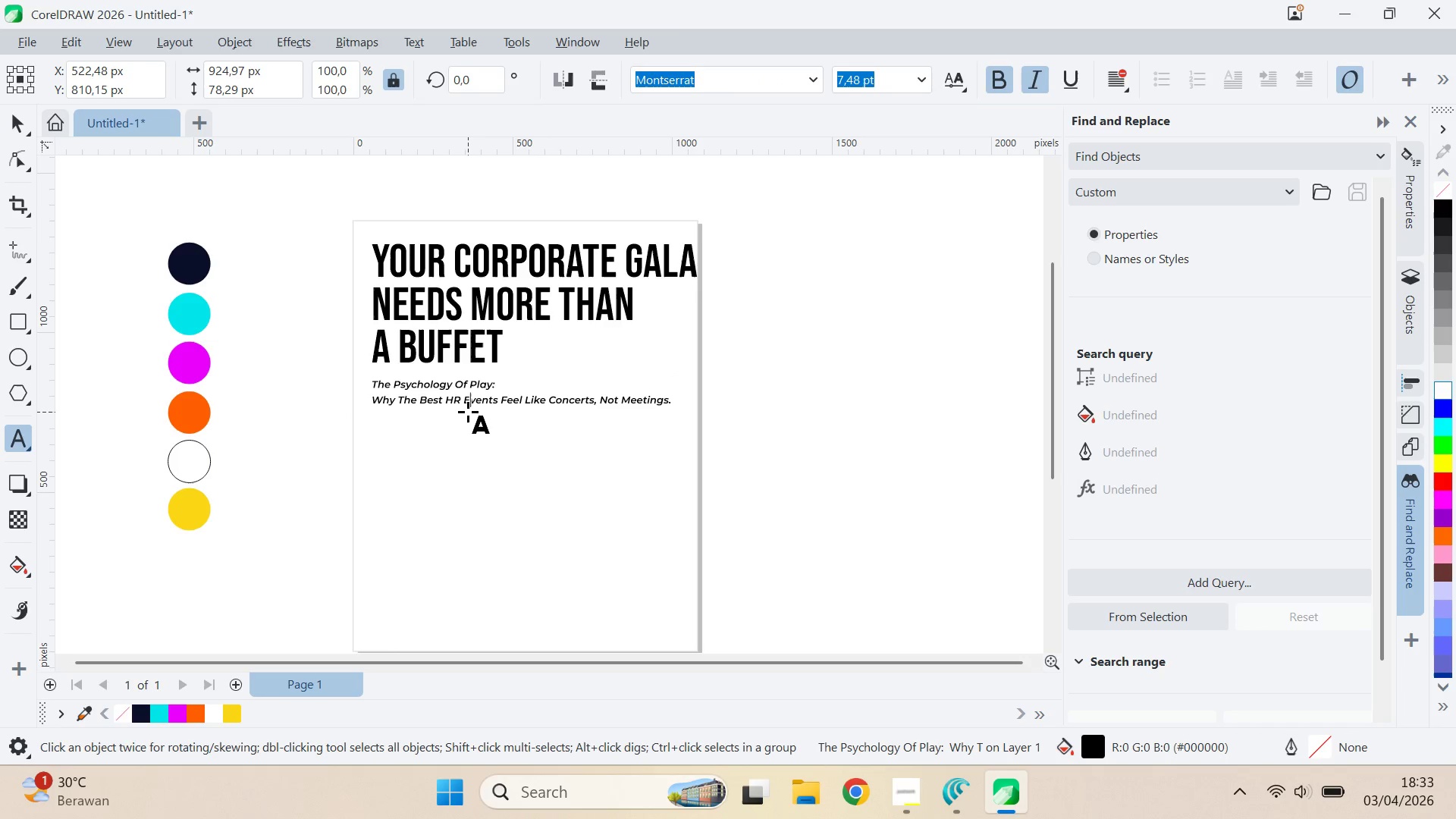 
key(Control+ArrowRight)
 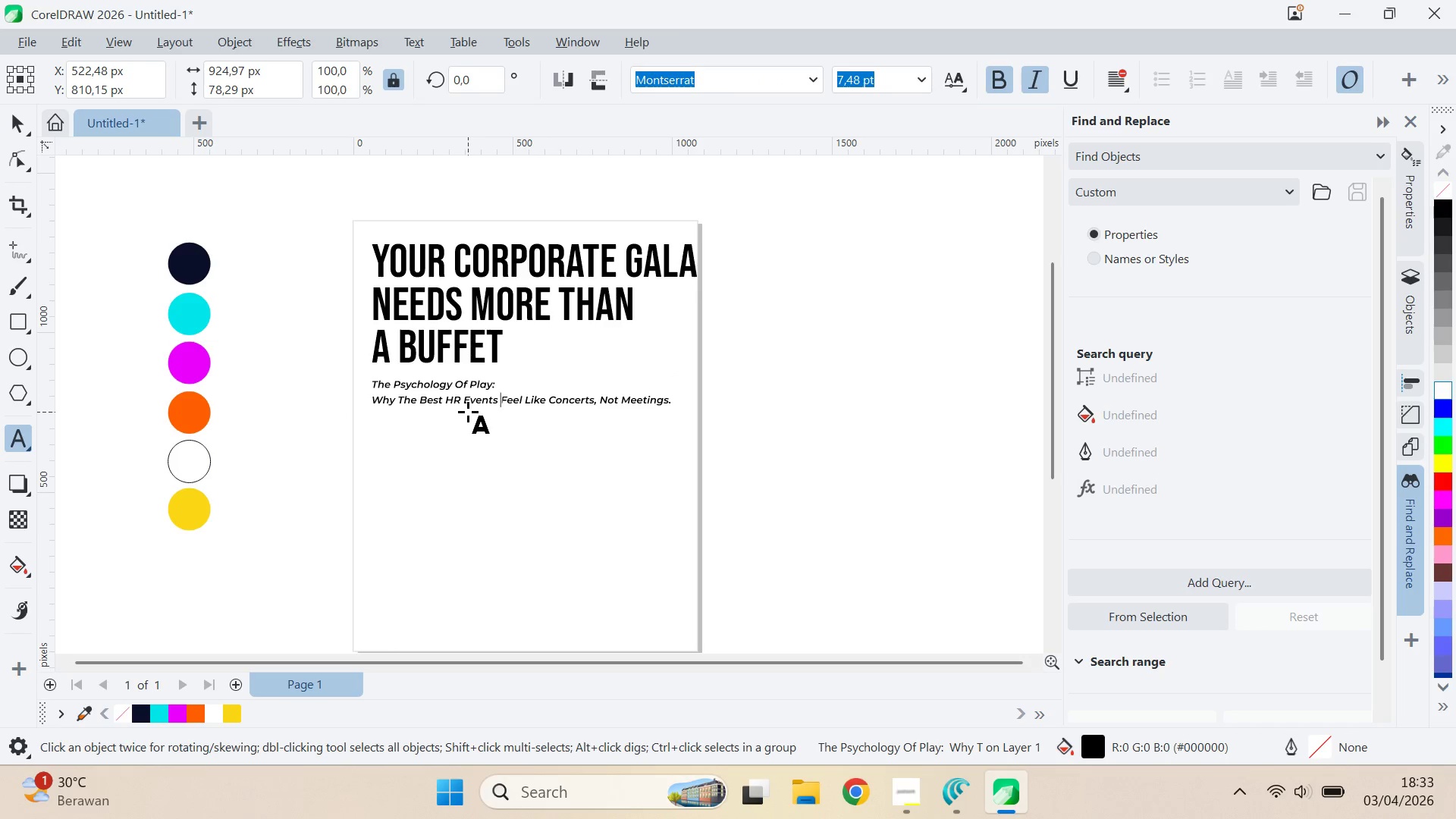 
key(Enter)
 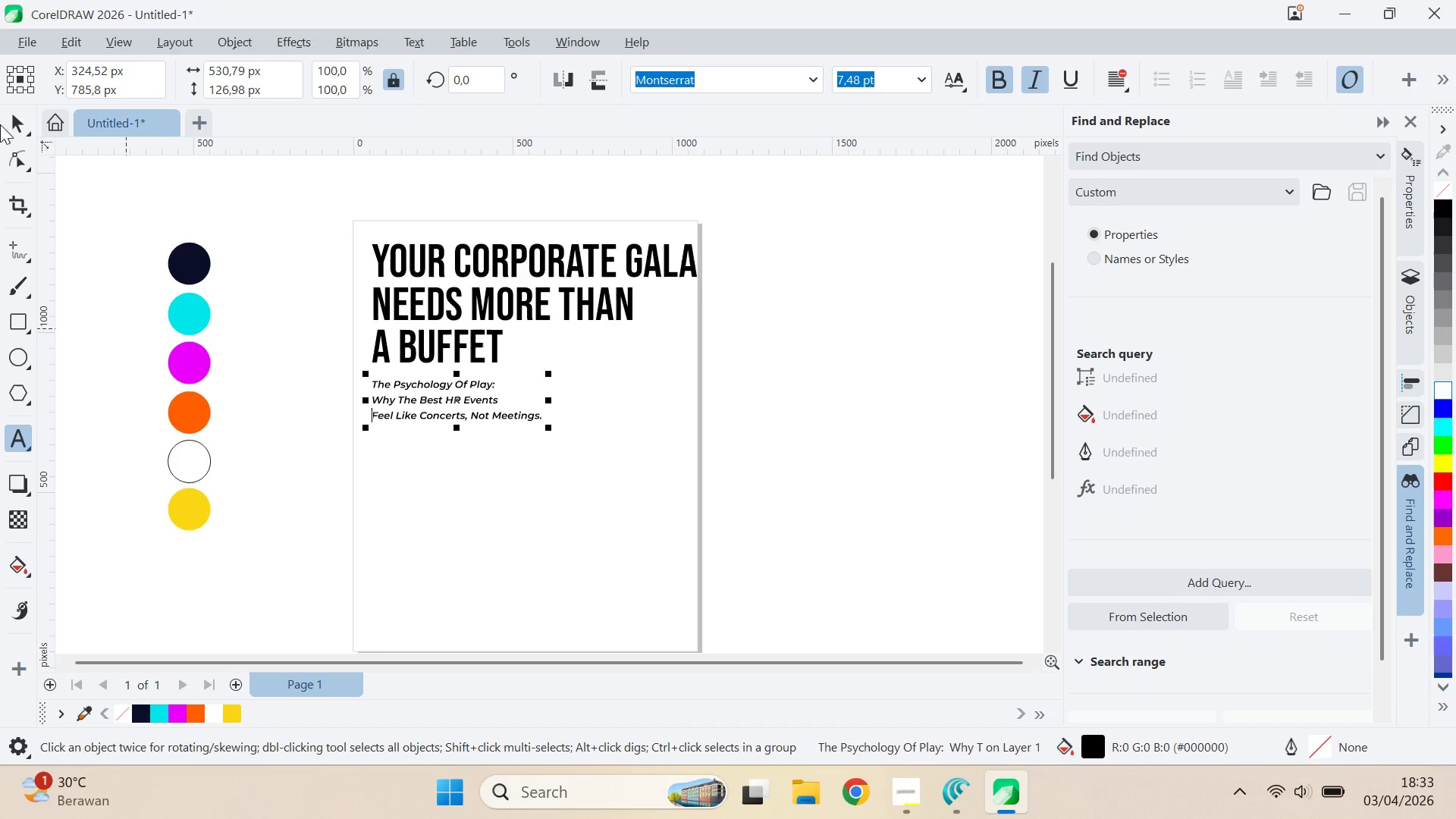 
double_click([9, 123])
 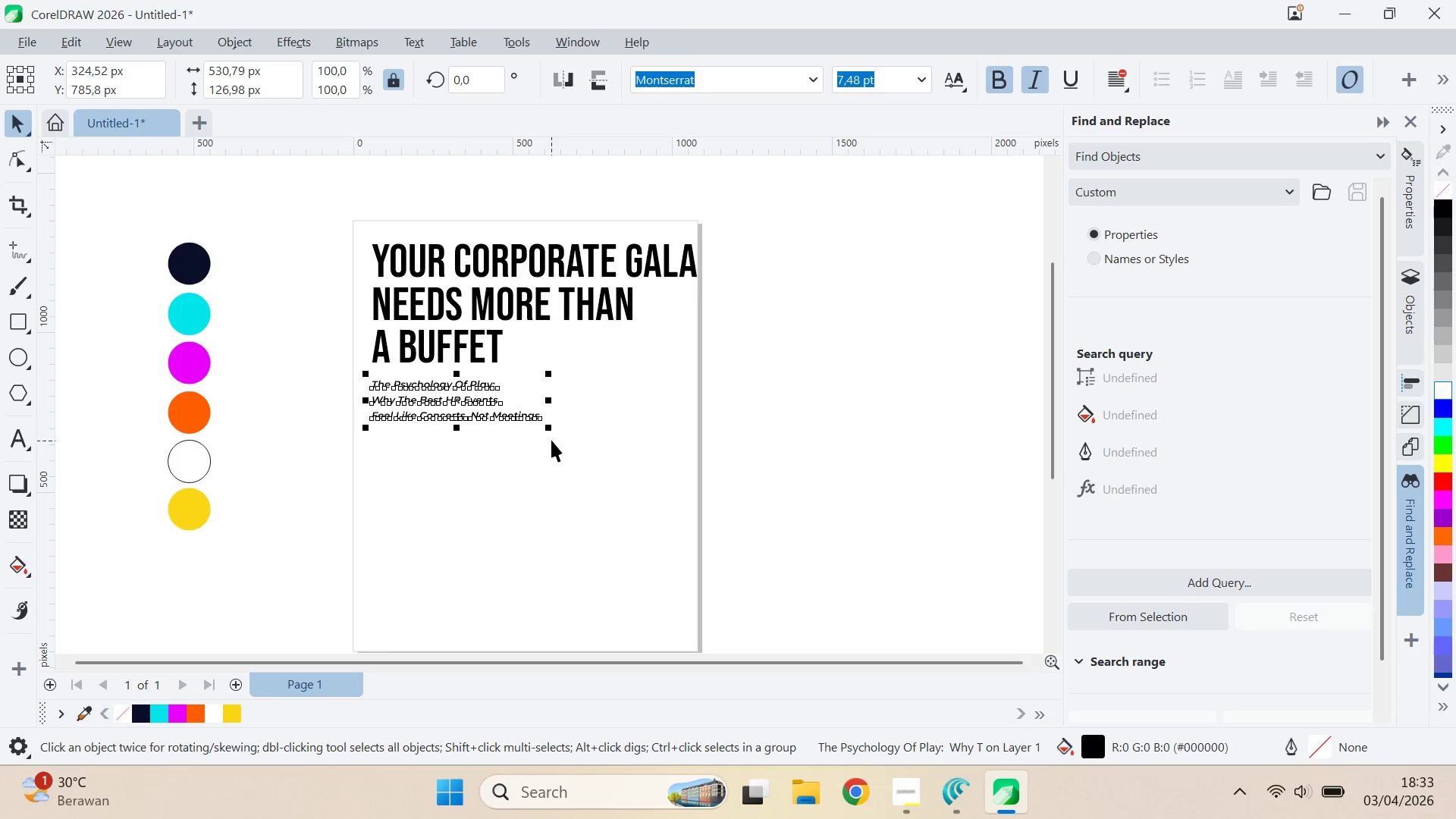 
left_click_drag(start_coordinate=[550, 433], to_coordinate=[600, 465])
 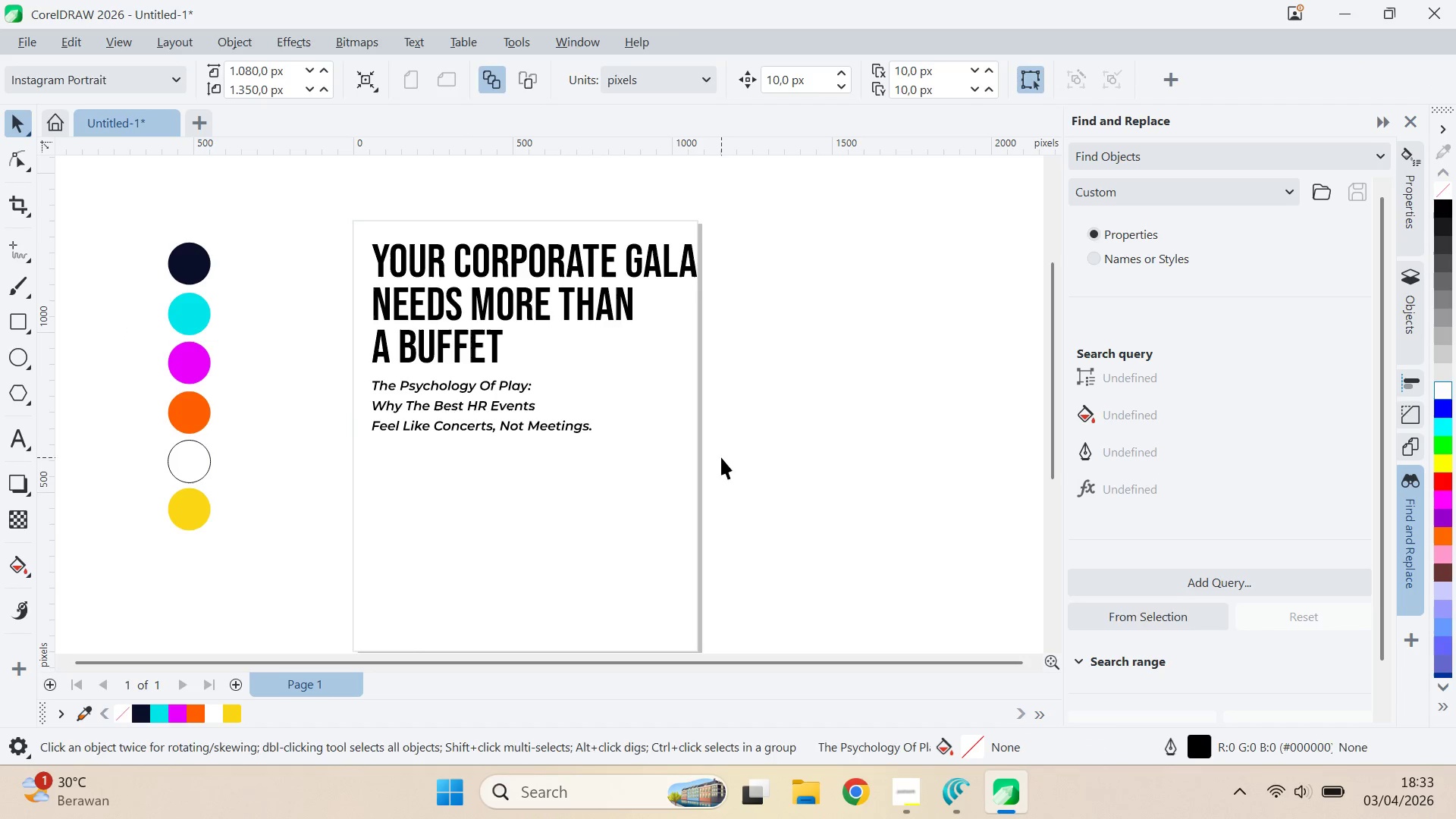 
type(qvq)
 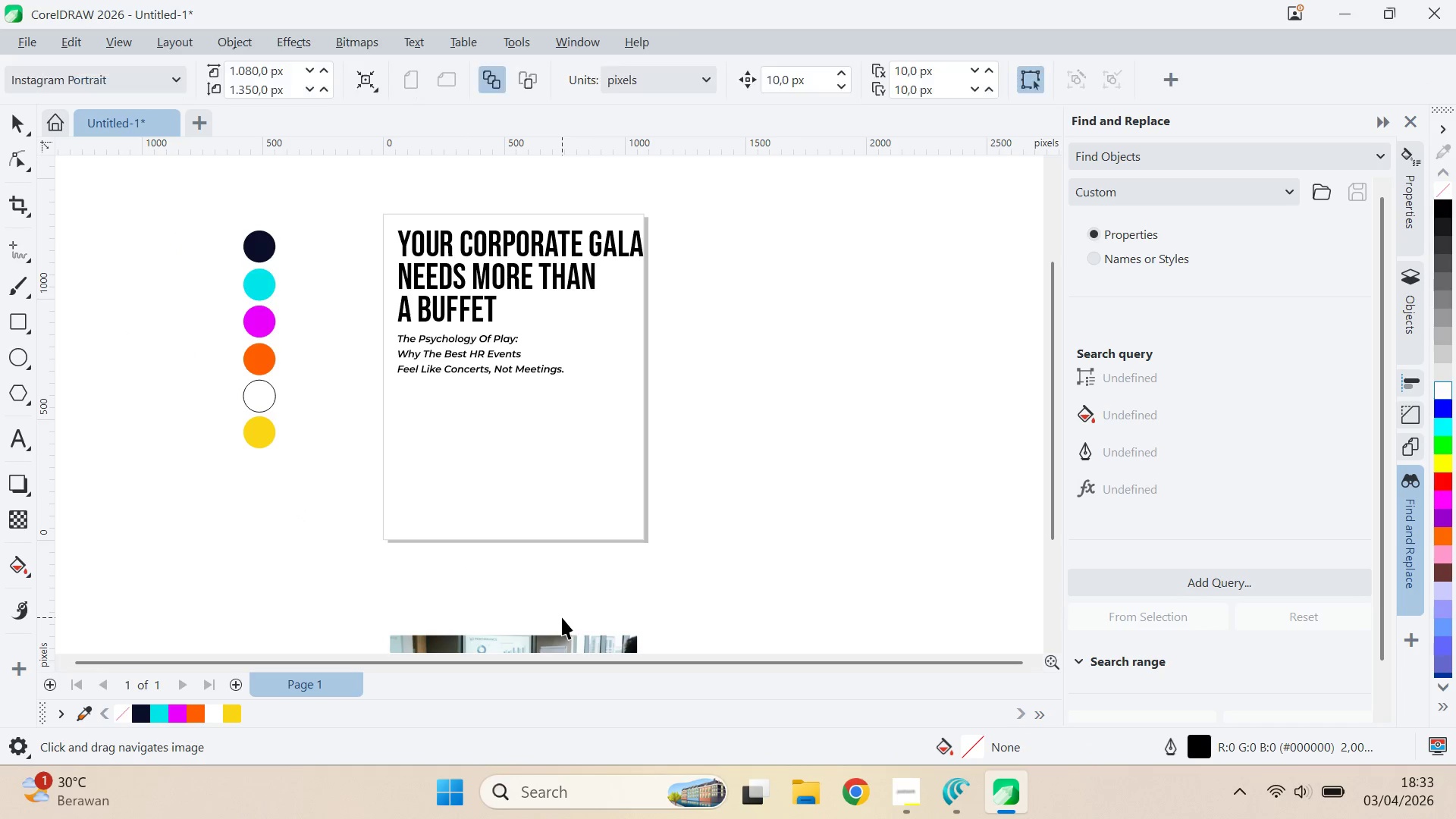 
left_click_drag(start_coordinate=[742, 466], to_coordinate=[749, 347])
 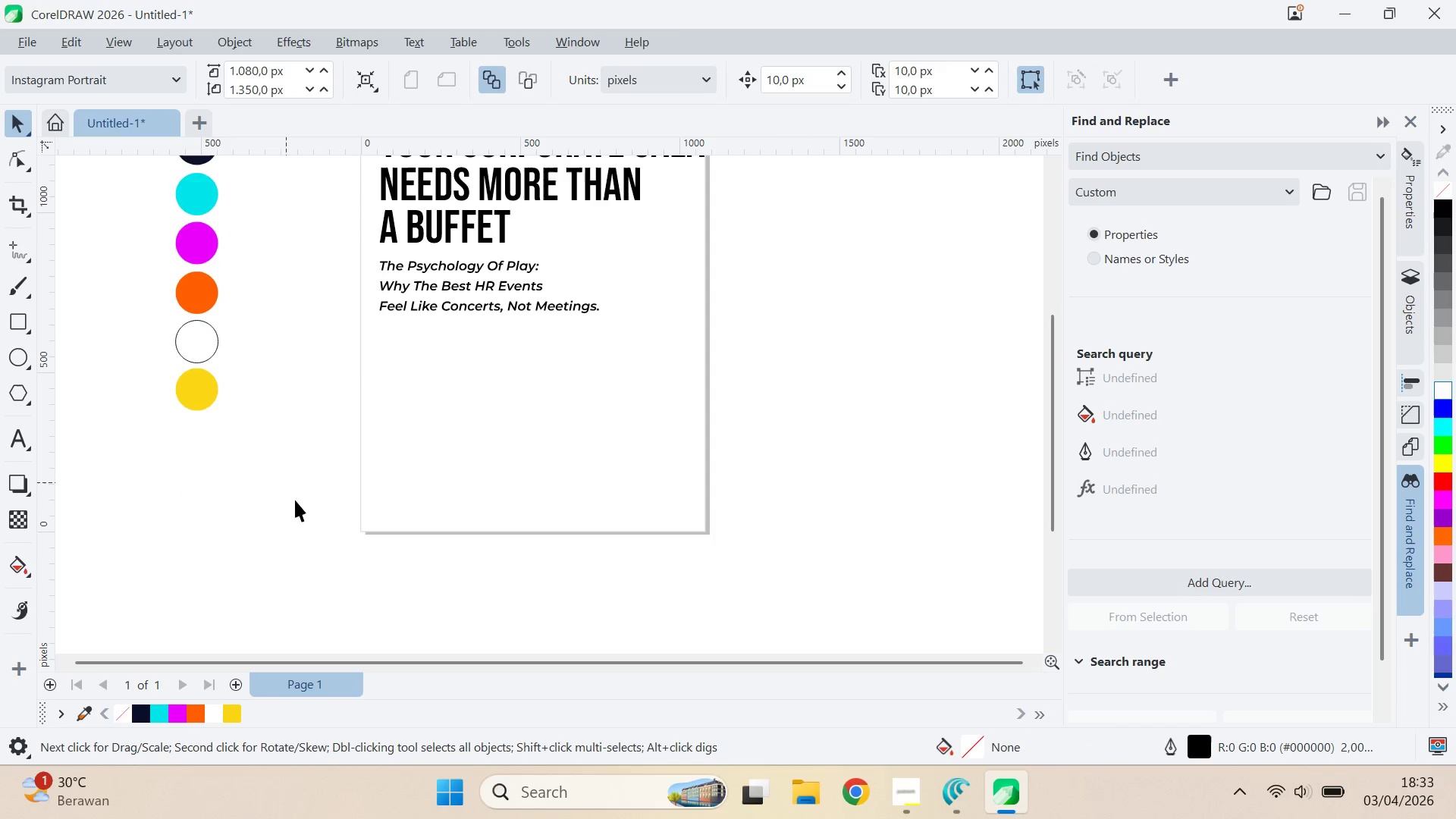 
scroll: coordinate [453, 565], scroll_direction: down, amount: 2.0
 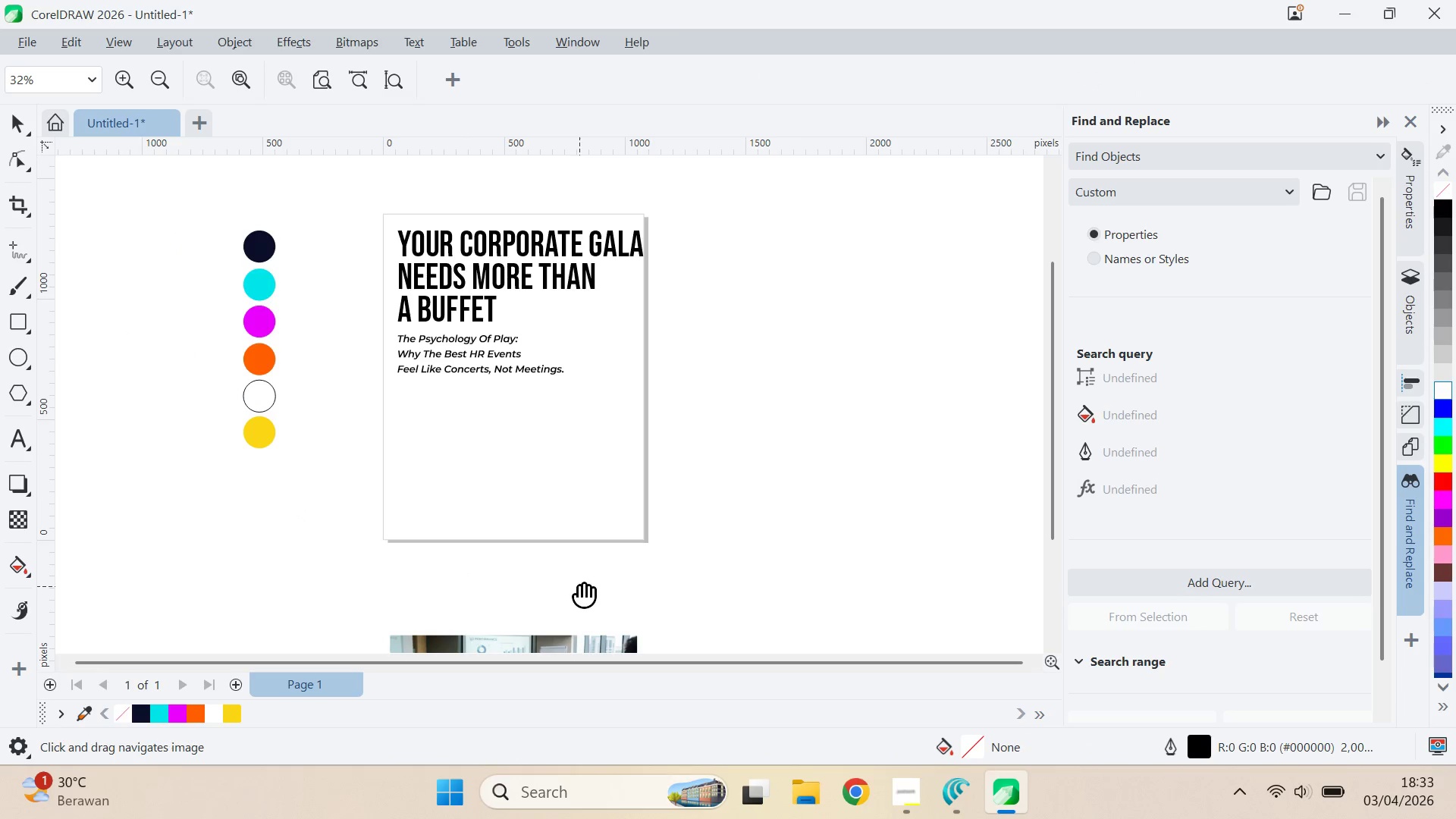 
left_click([562, 617])
 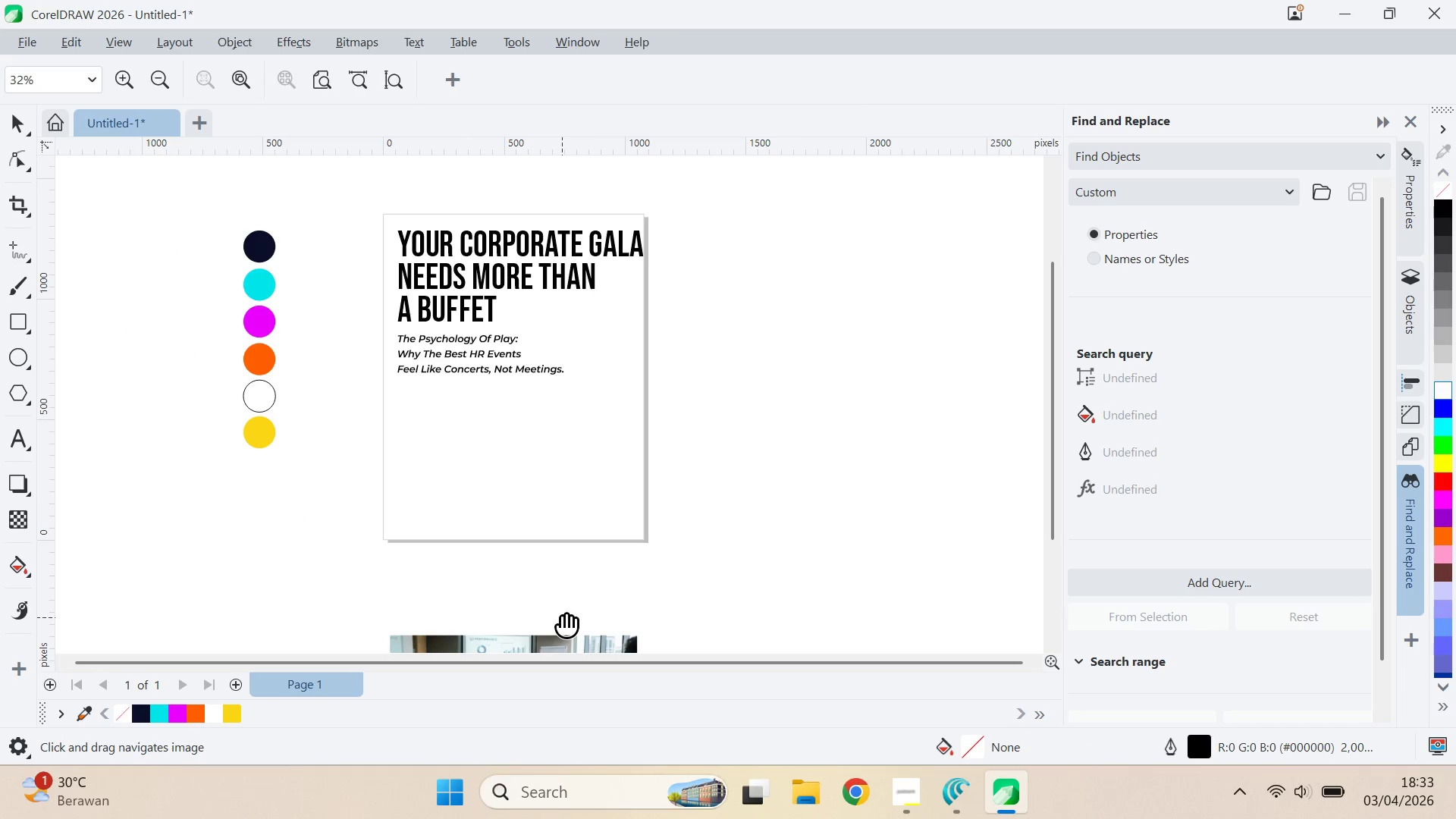 
type(vqvqvq)
 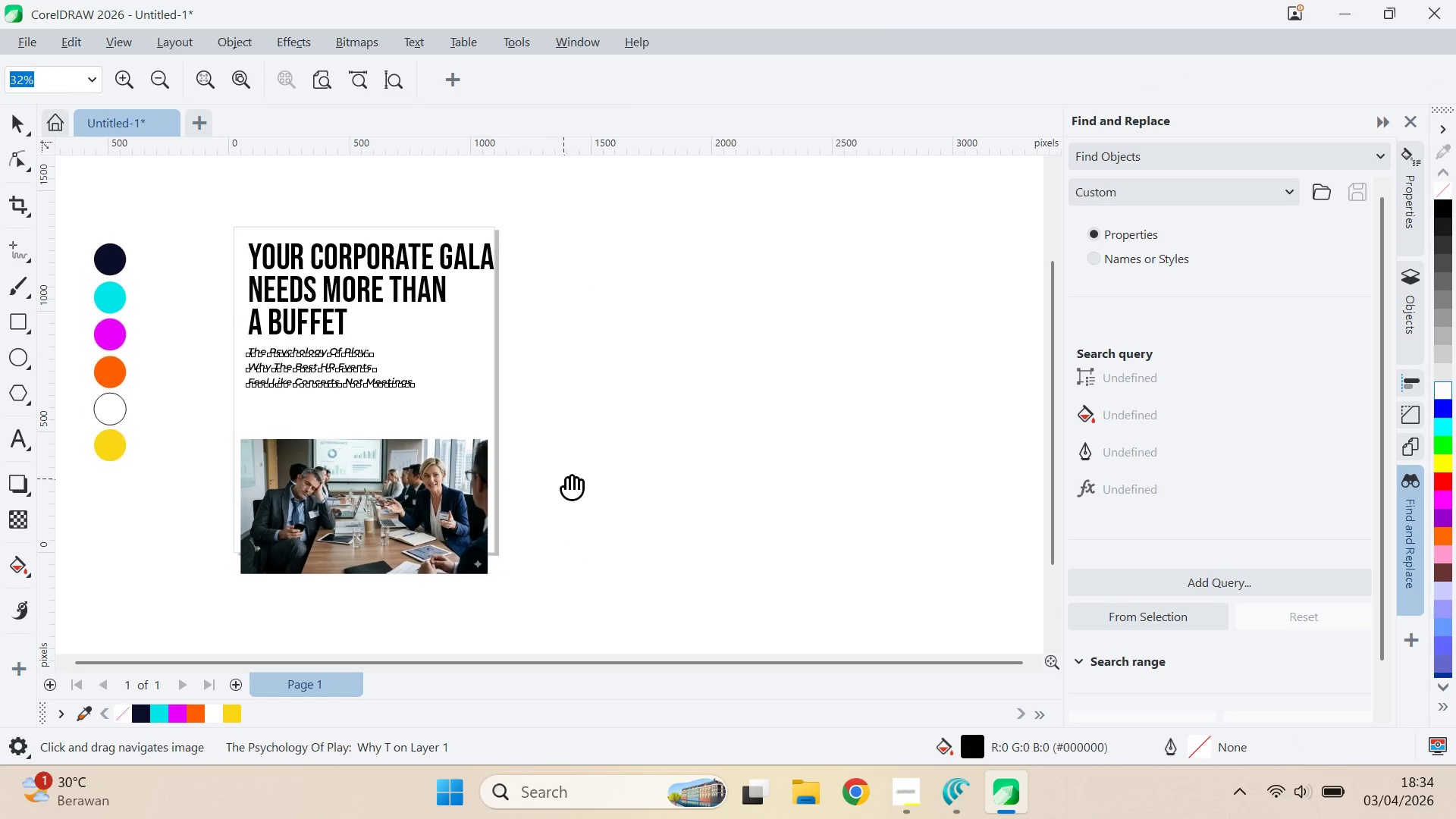 
left_click_drag(start_coordinate=[555, 637], to_coordinate=[542, 426])
 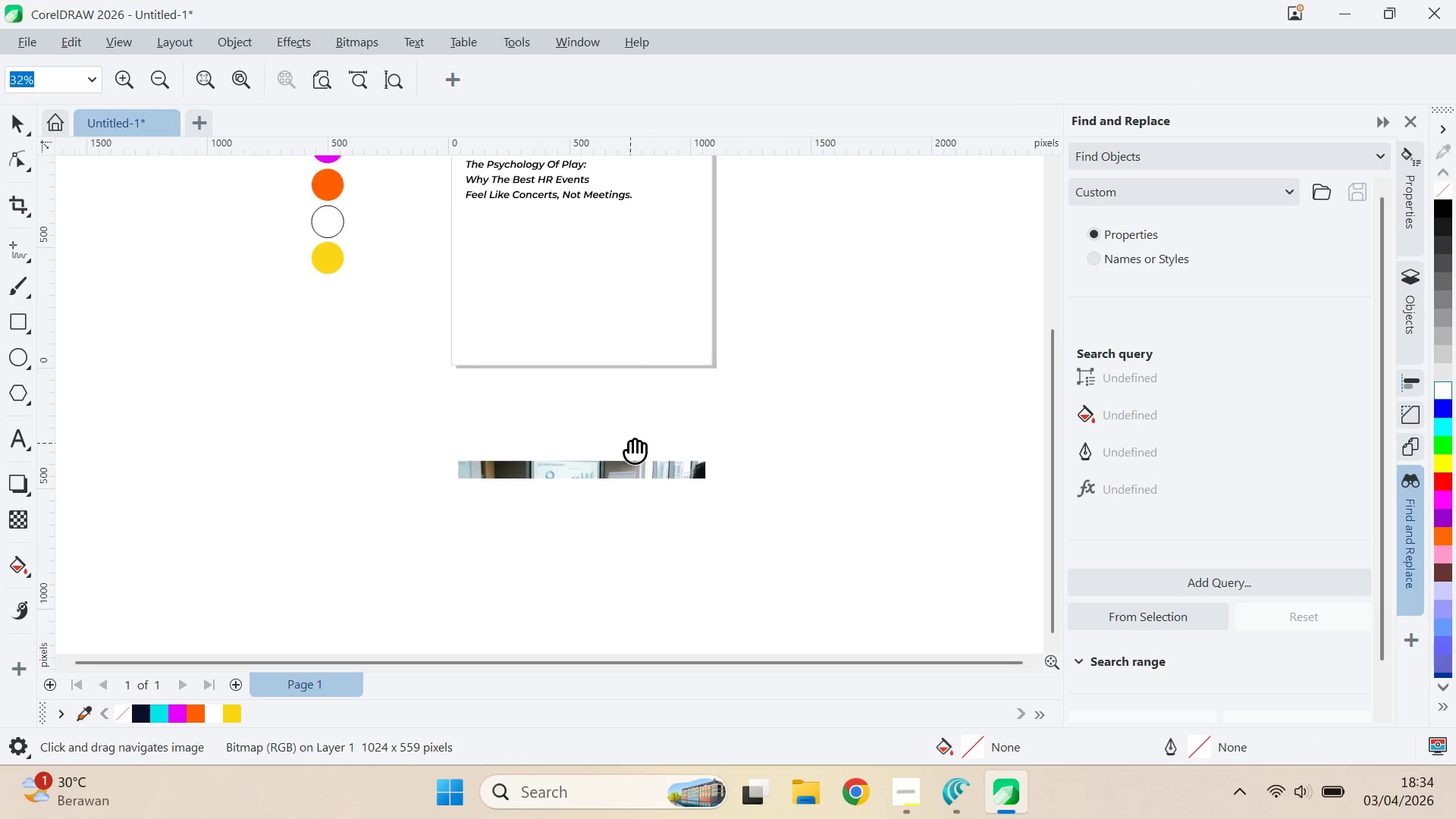 
left_click_drag(start_coordinate=[630, 442], to_coordinate=[594, 506])
 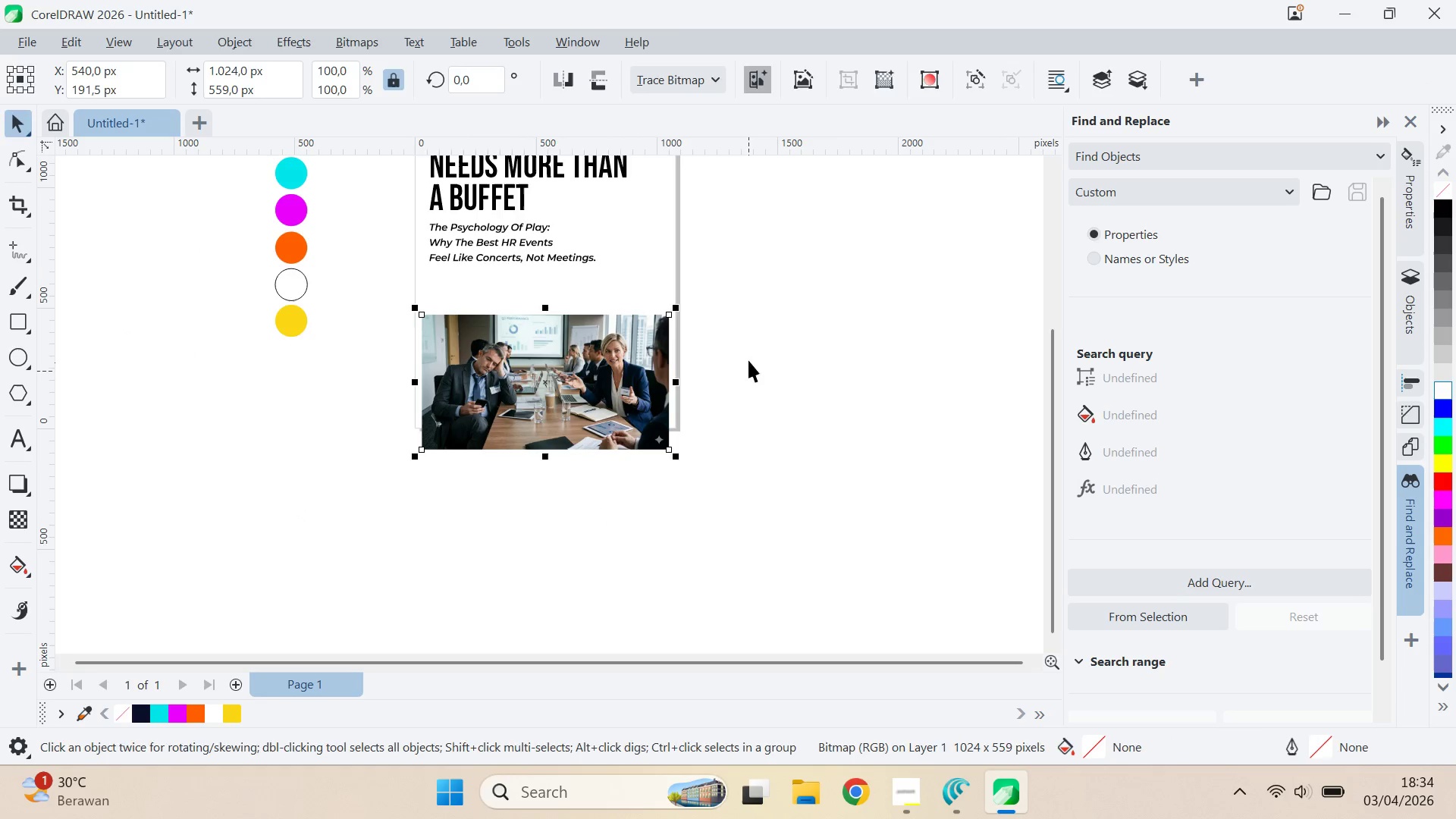 
left_click_drag(start_coordinate=[747, 355], to_coordinate=[726, 475])
 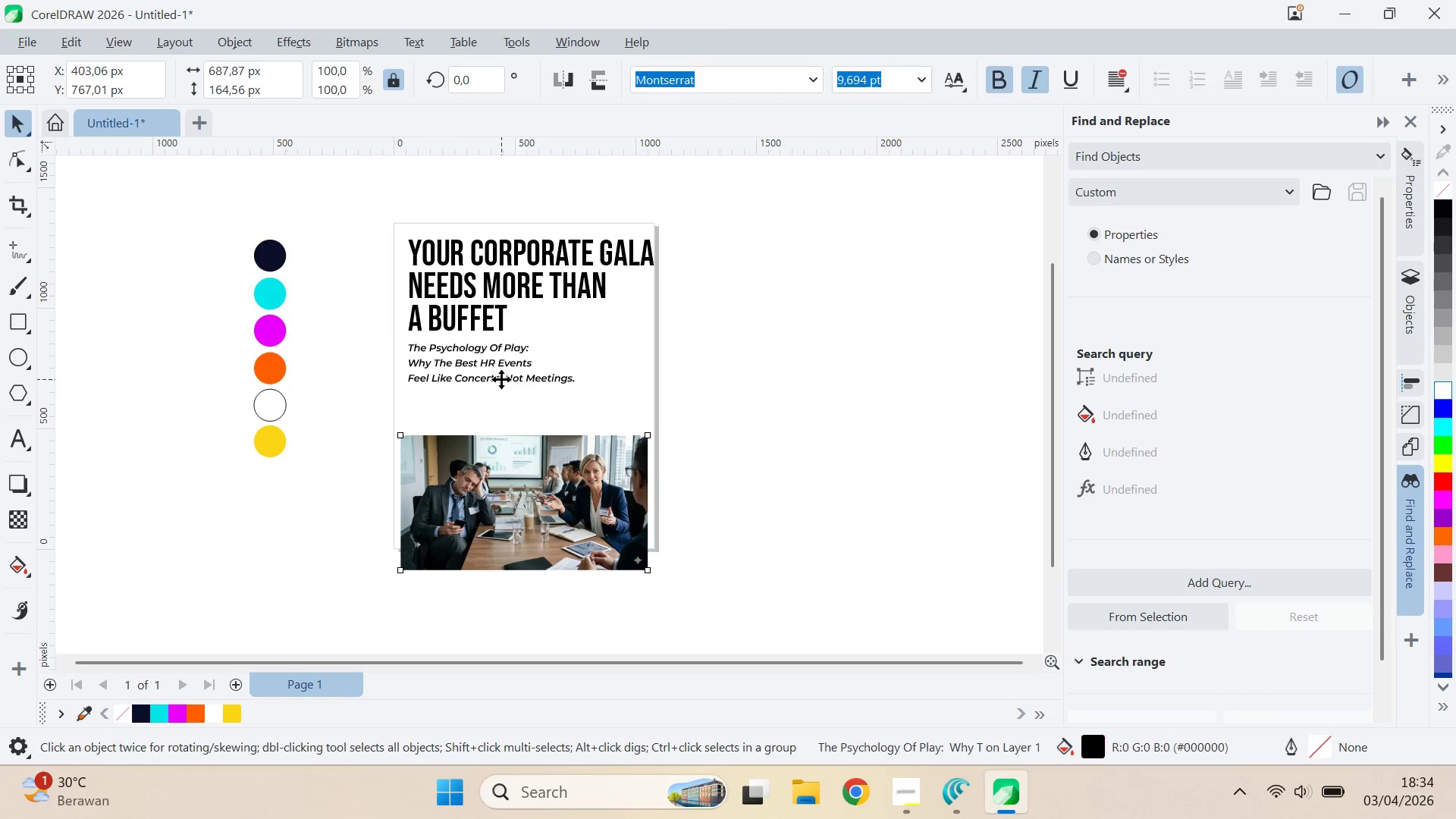 
left_click_drag(start_coordinate=[576, 347], to_coordinate=[598, 478])
 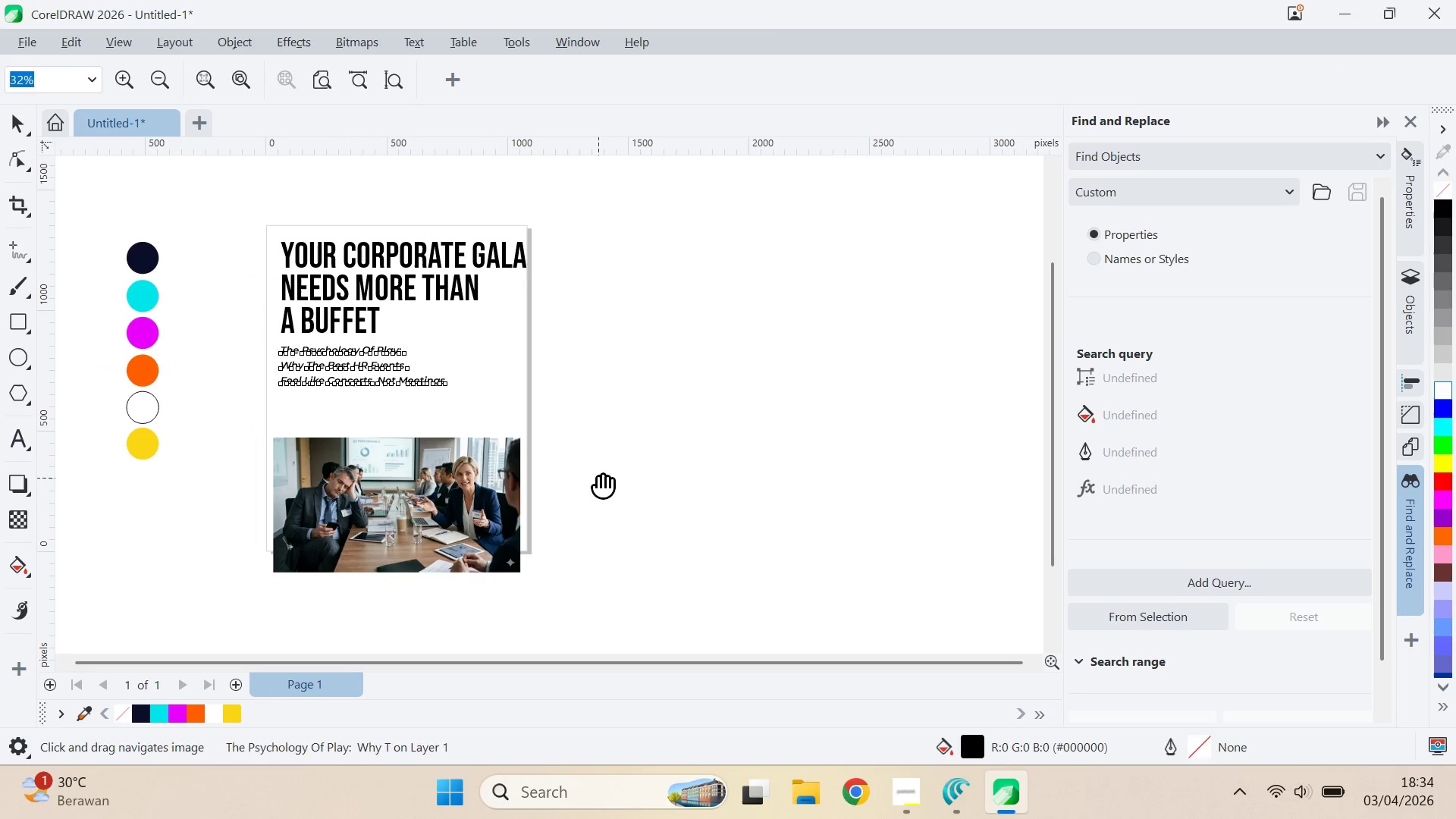 
scroll: coordinate [516, 337], scroll_direction: up, amount: 1.0
 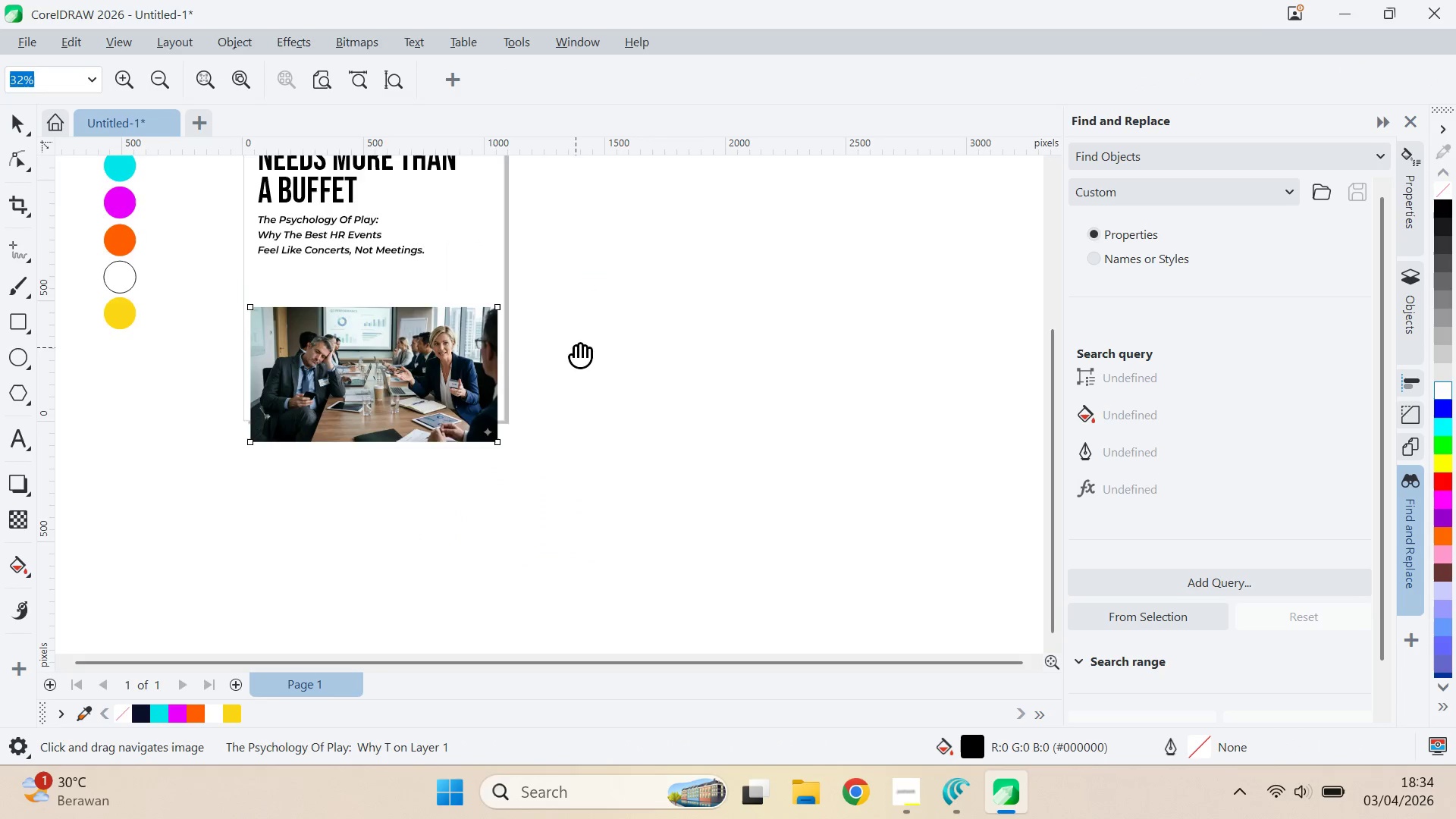 
key(V)
 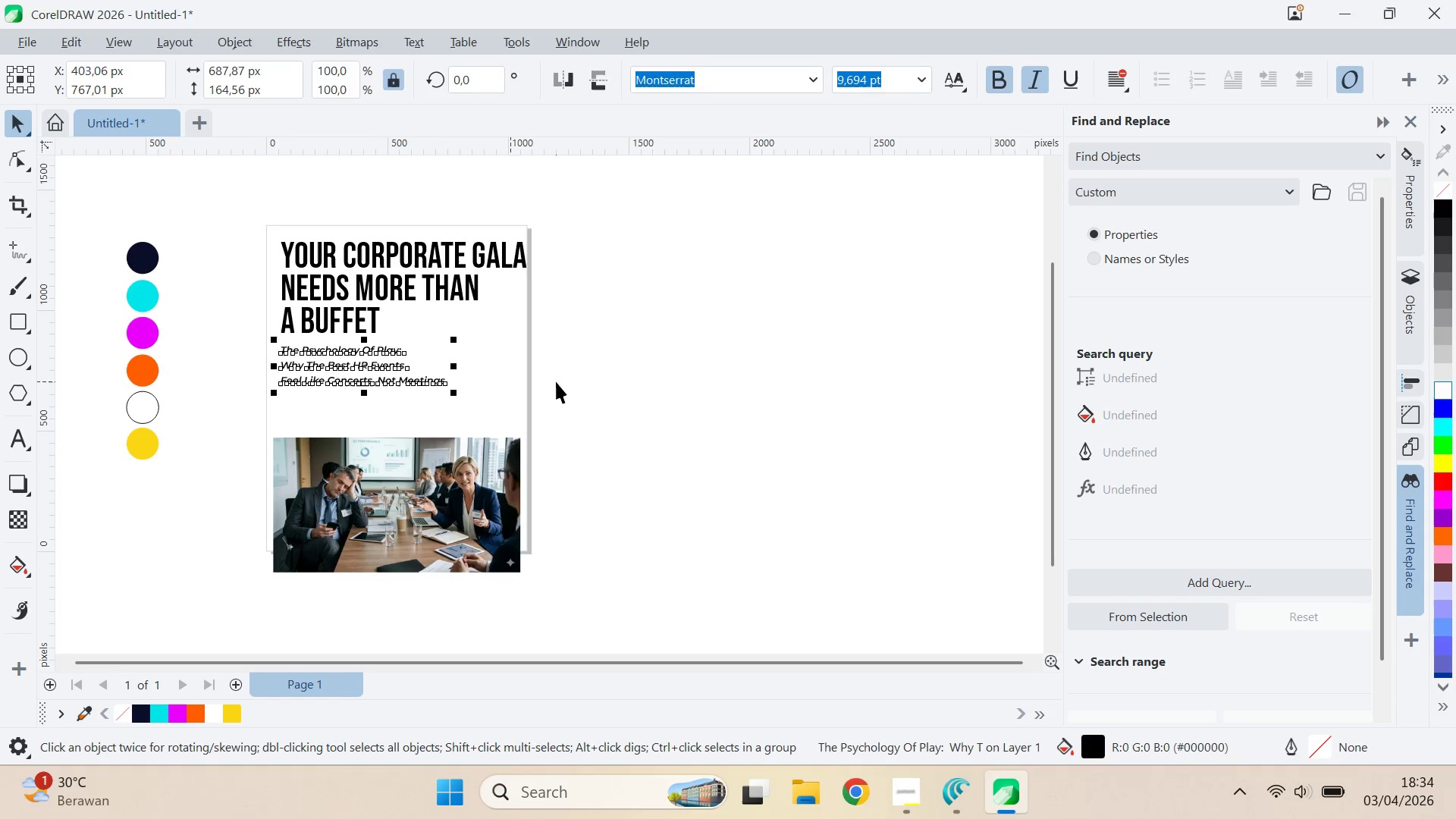 
left_click([556, 381])
 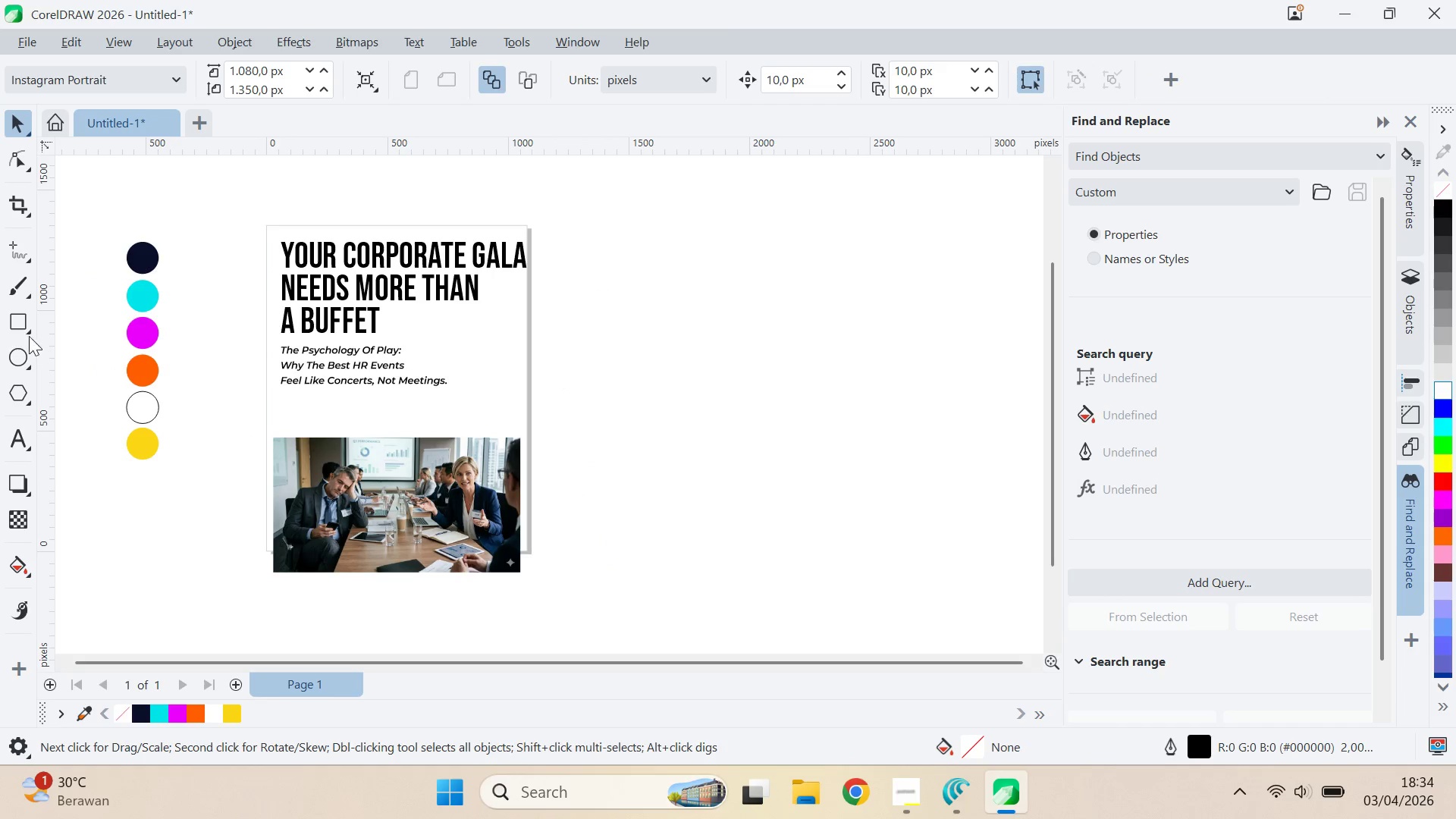 
left_click([13, 315])
 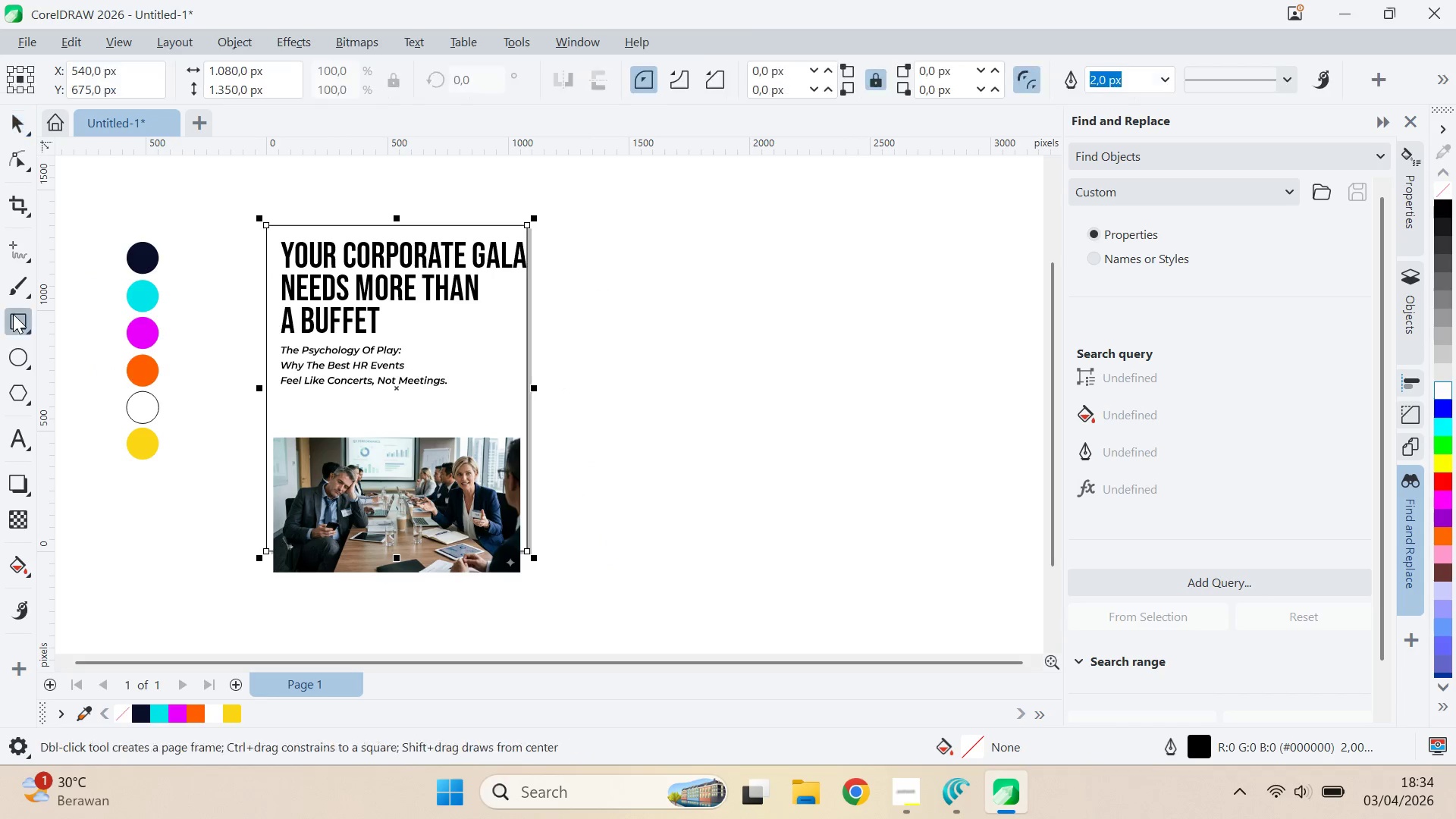 
key(V)
 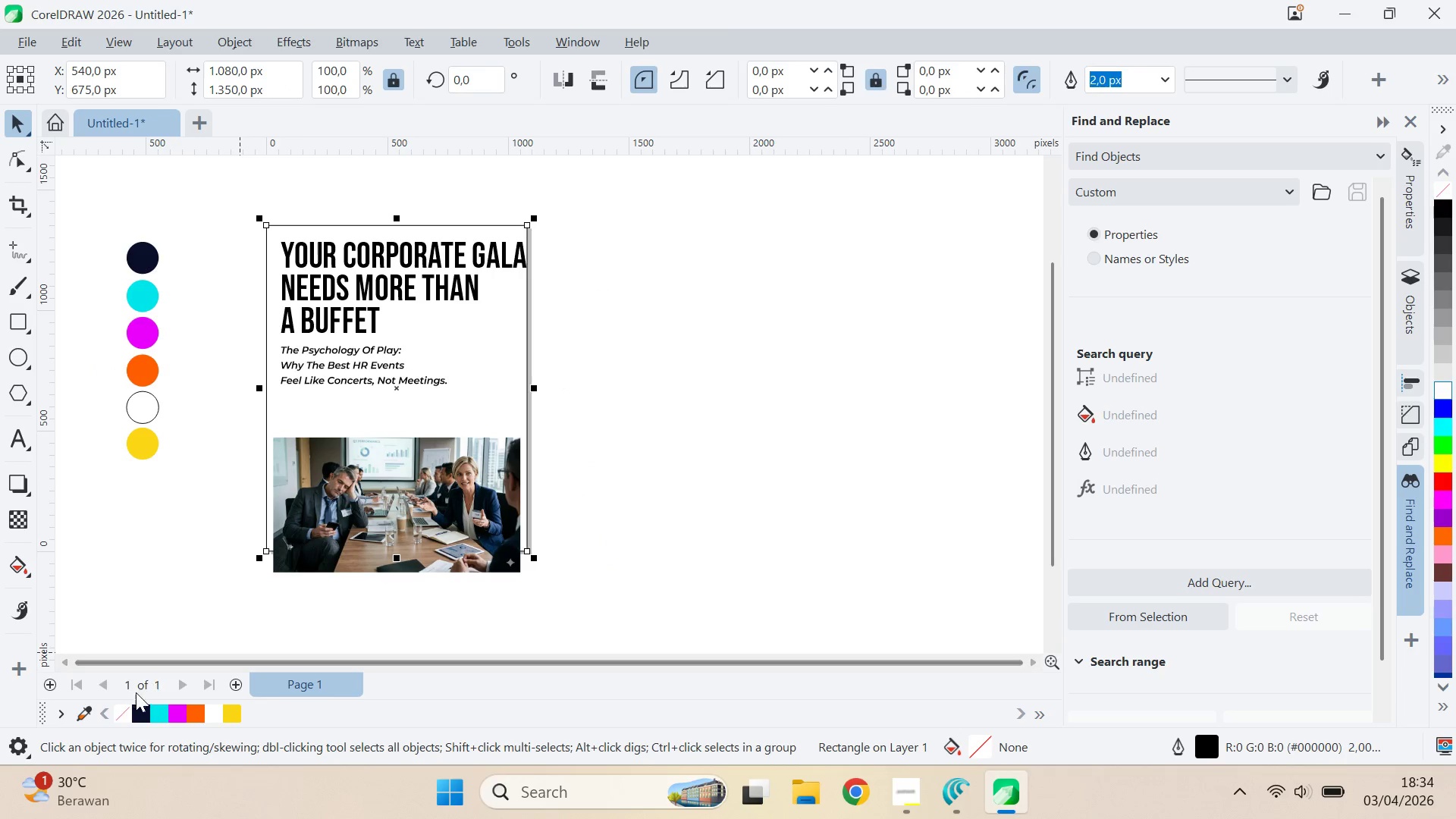 
left_click([132, 710])
 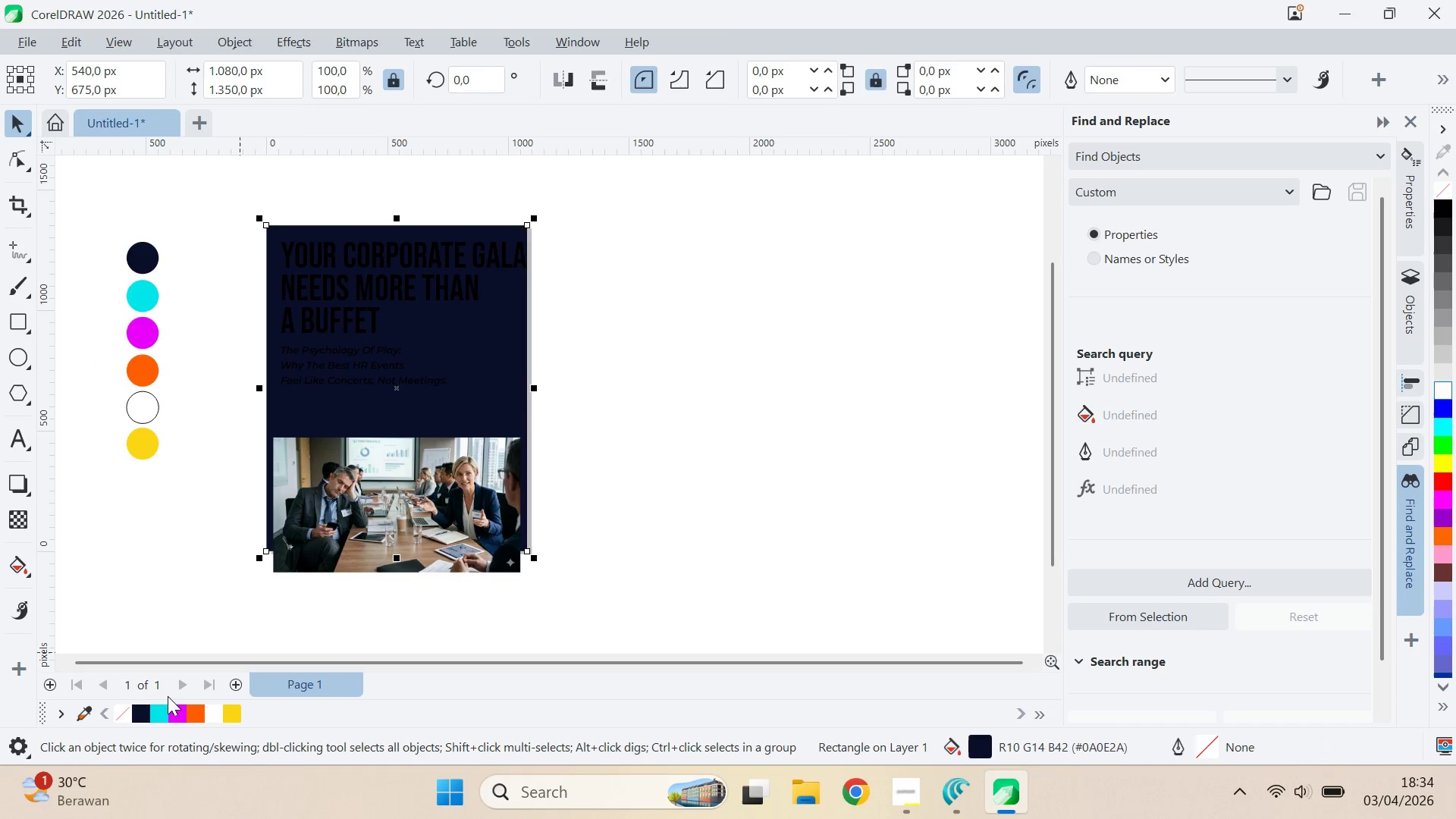 
left_click_drag(start_coordinate=[727, 368], to_coordinate=[726, 363])
 